 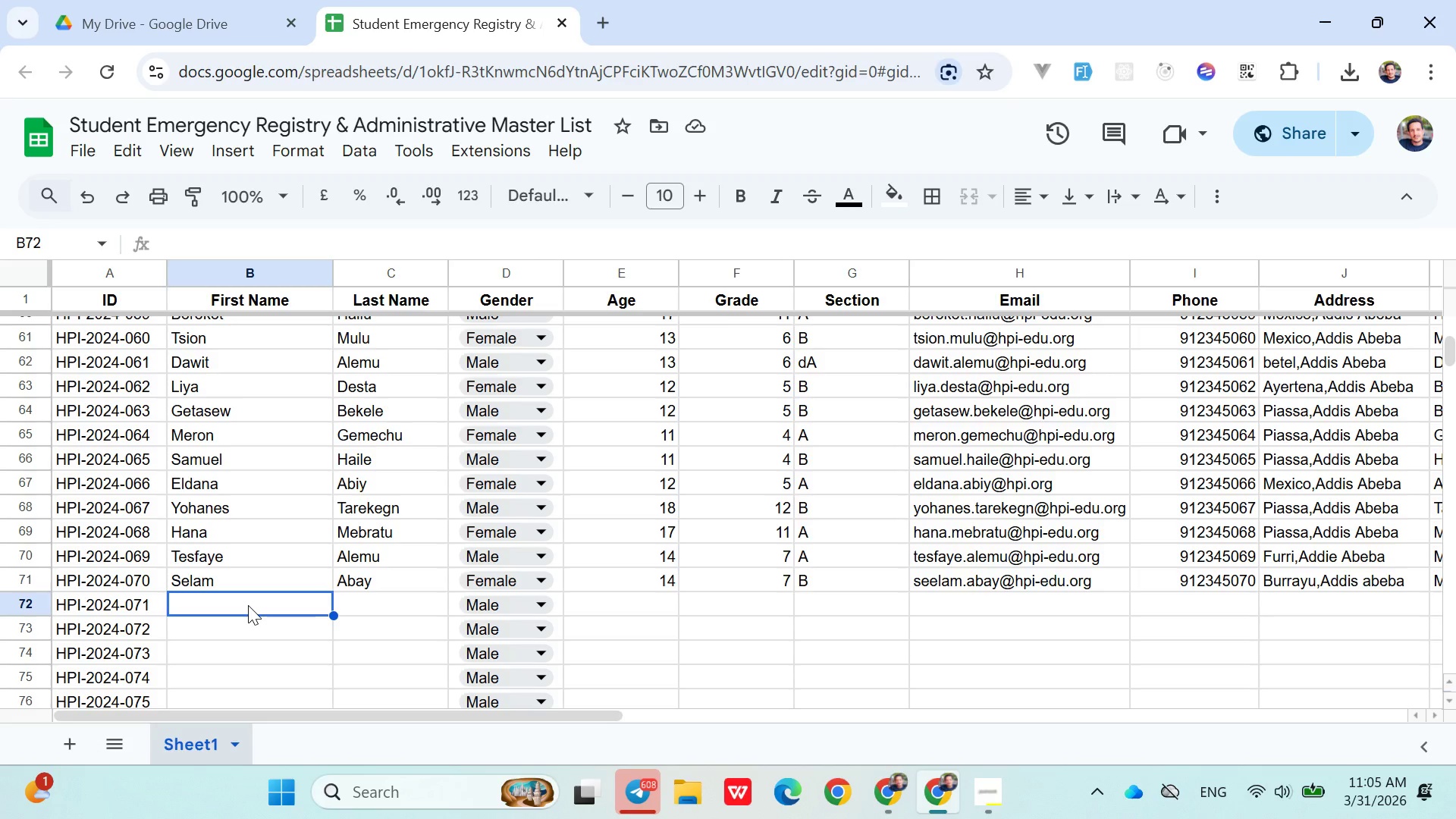 
type(De)
 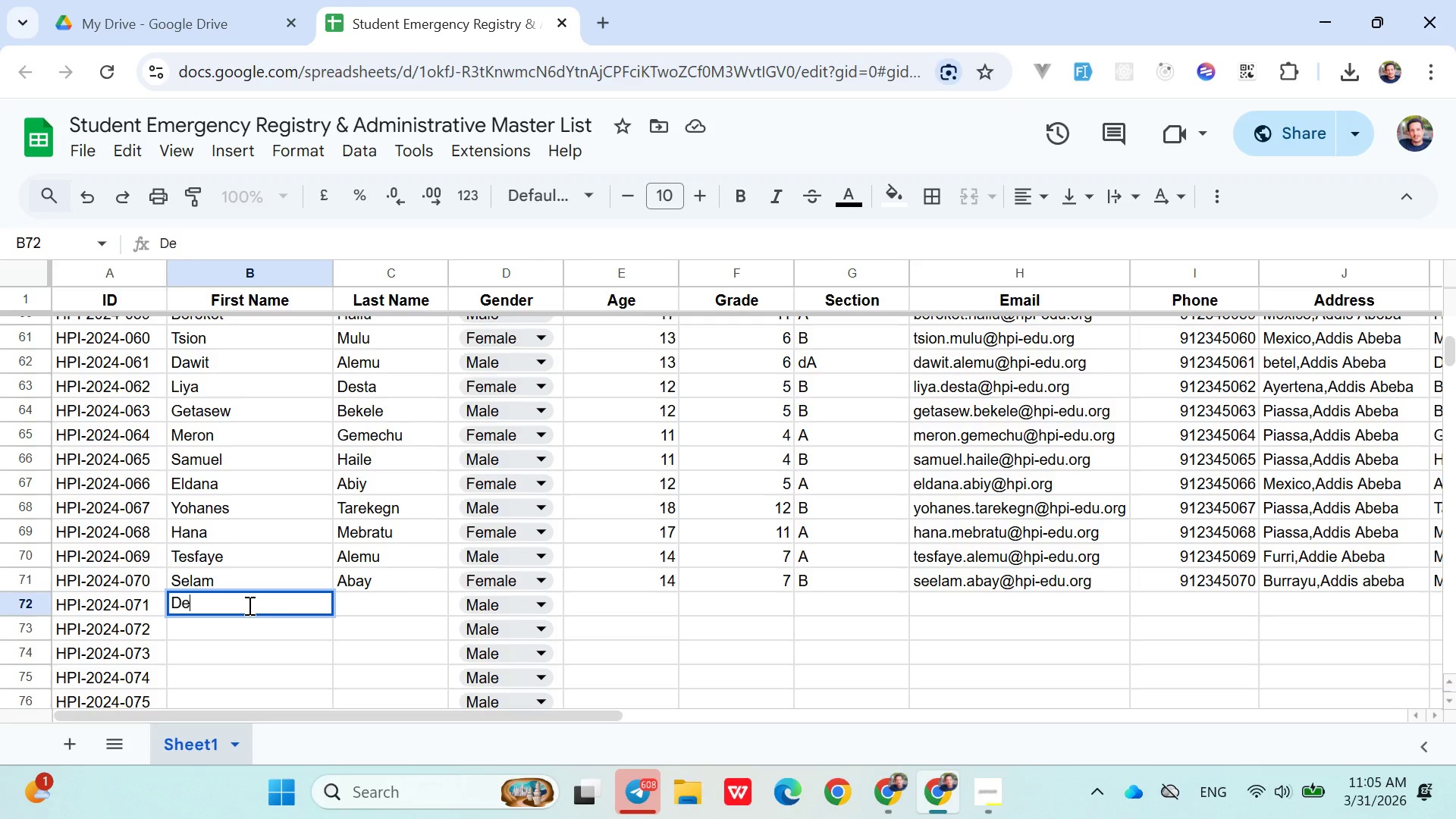 
key(Backspace)
type(aniel)
 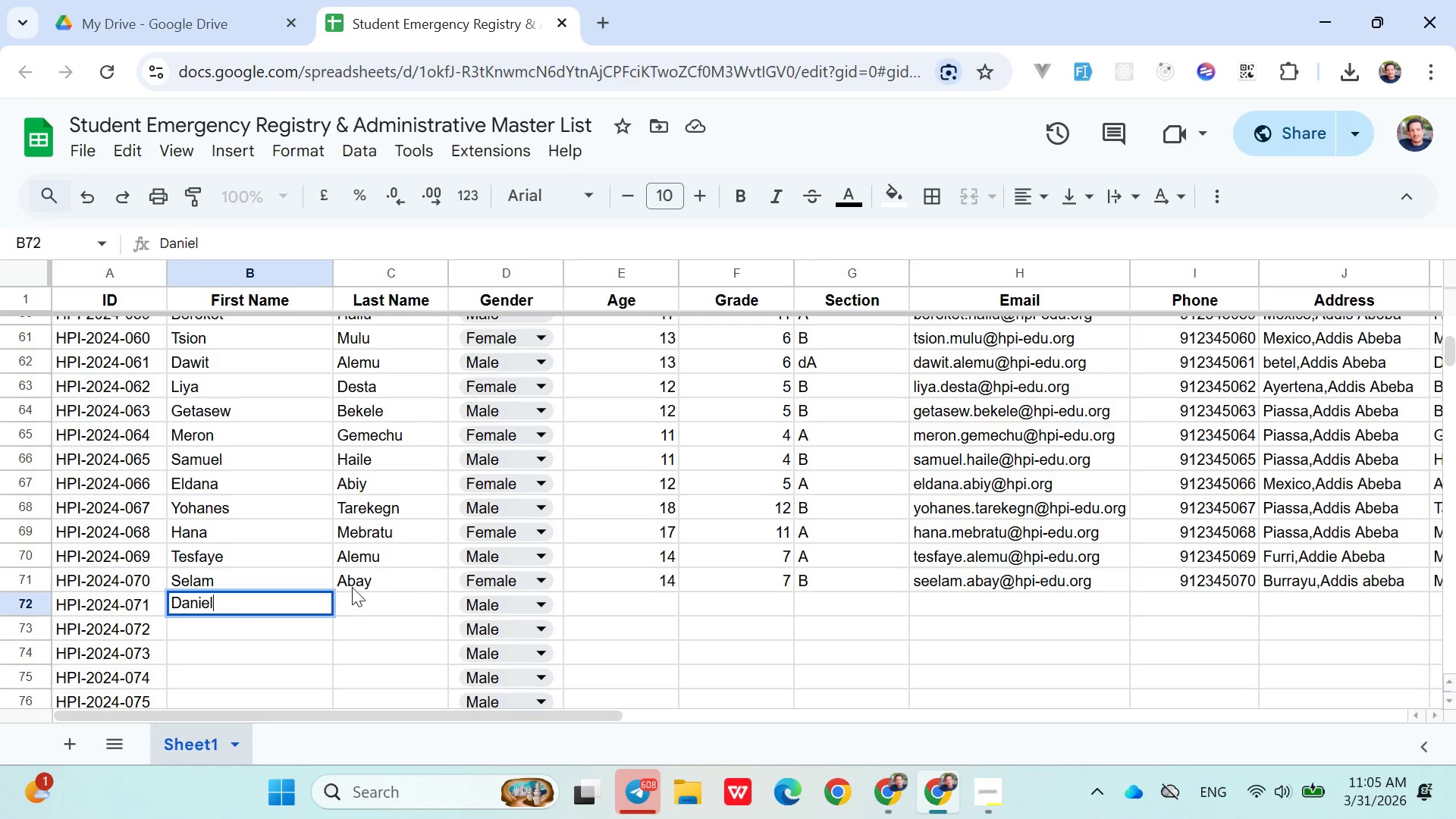 
left_click([352, 597])
 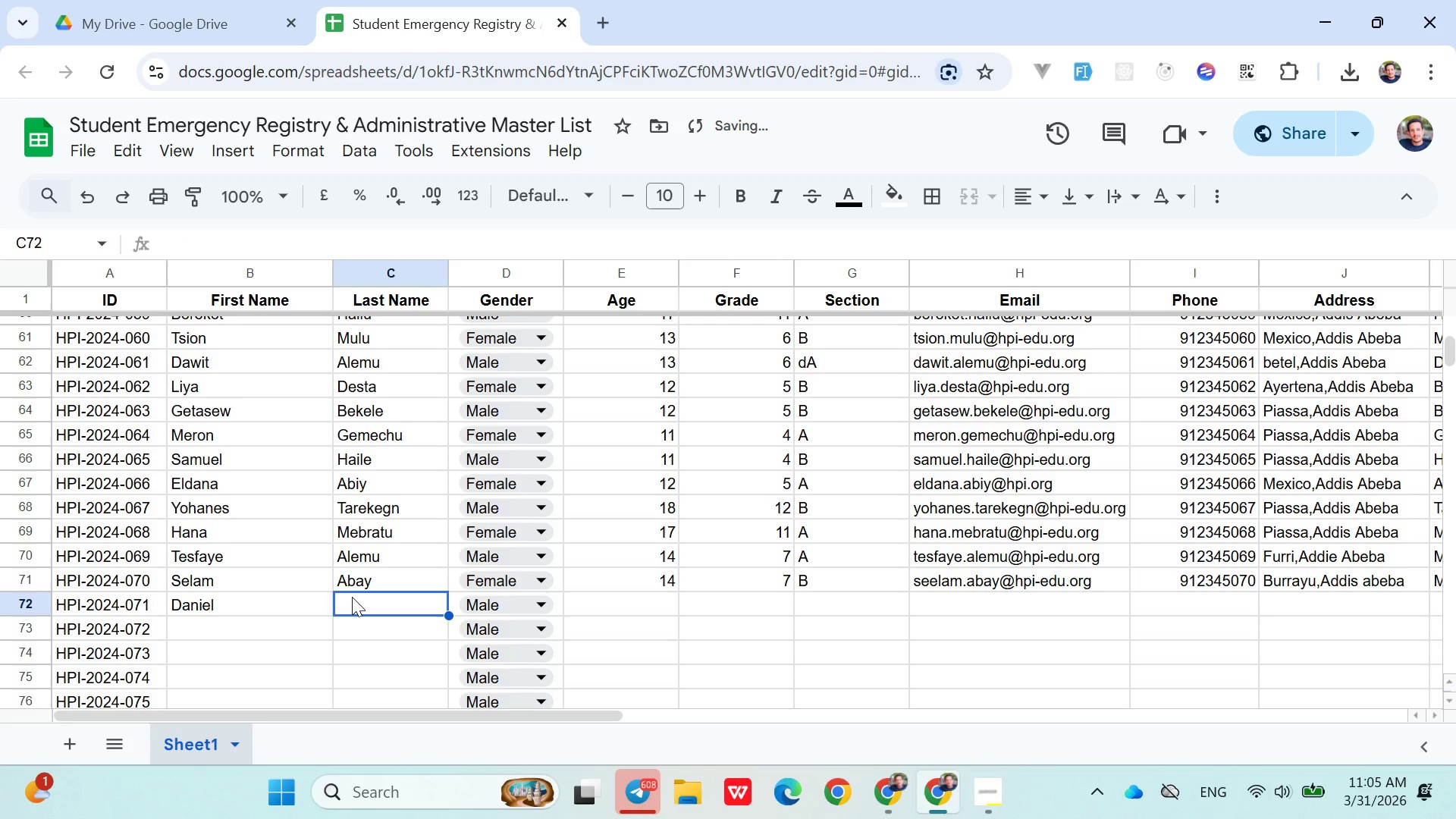 
type(Mulugeta)
 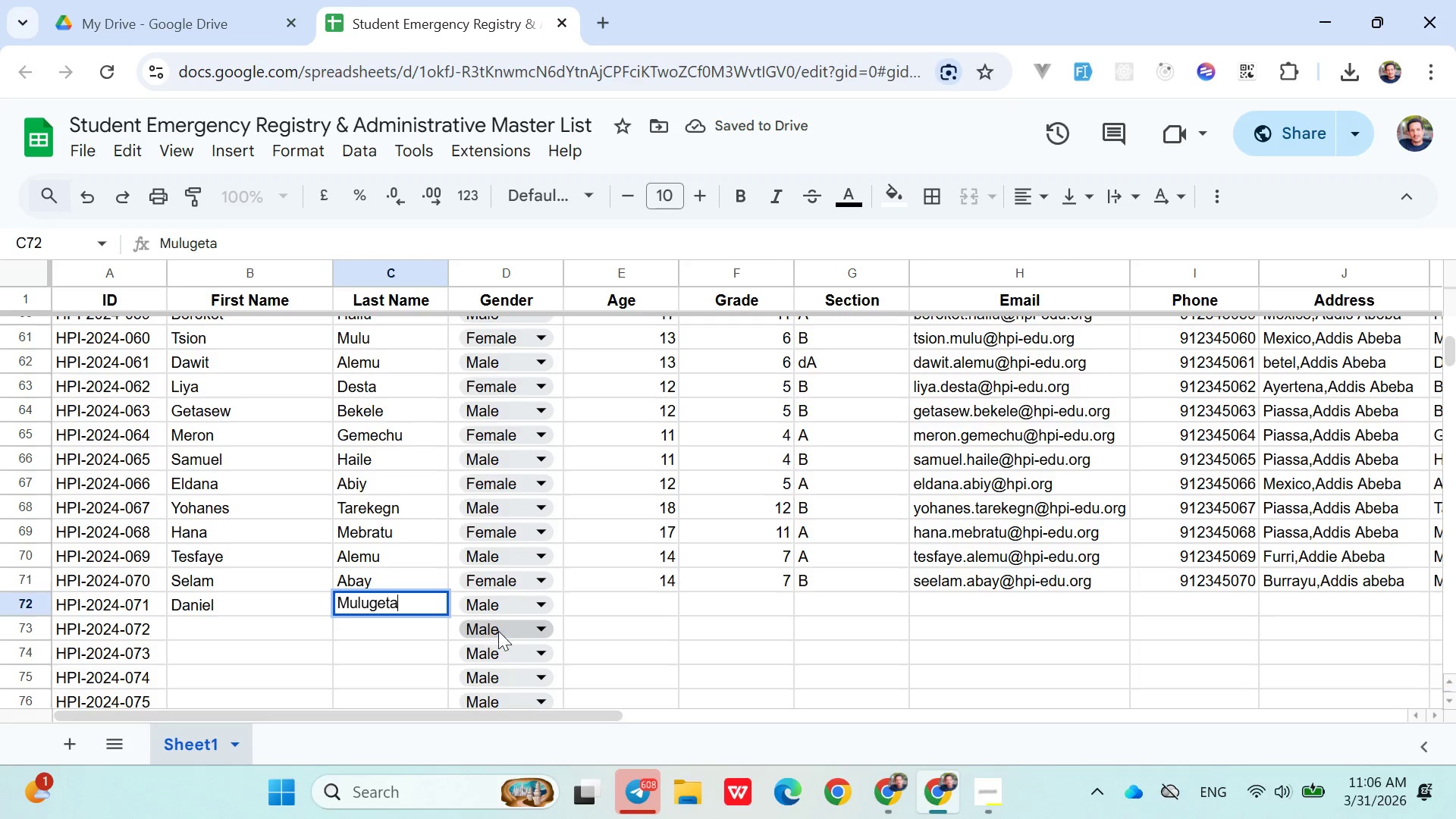 
left_click([592, 607])
 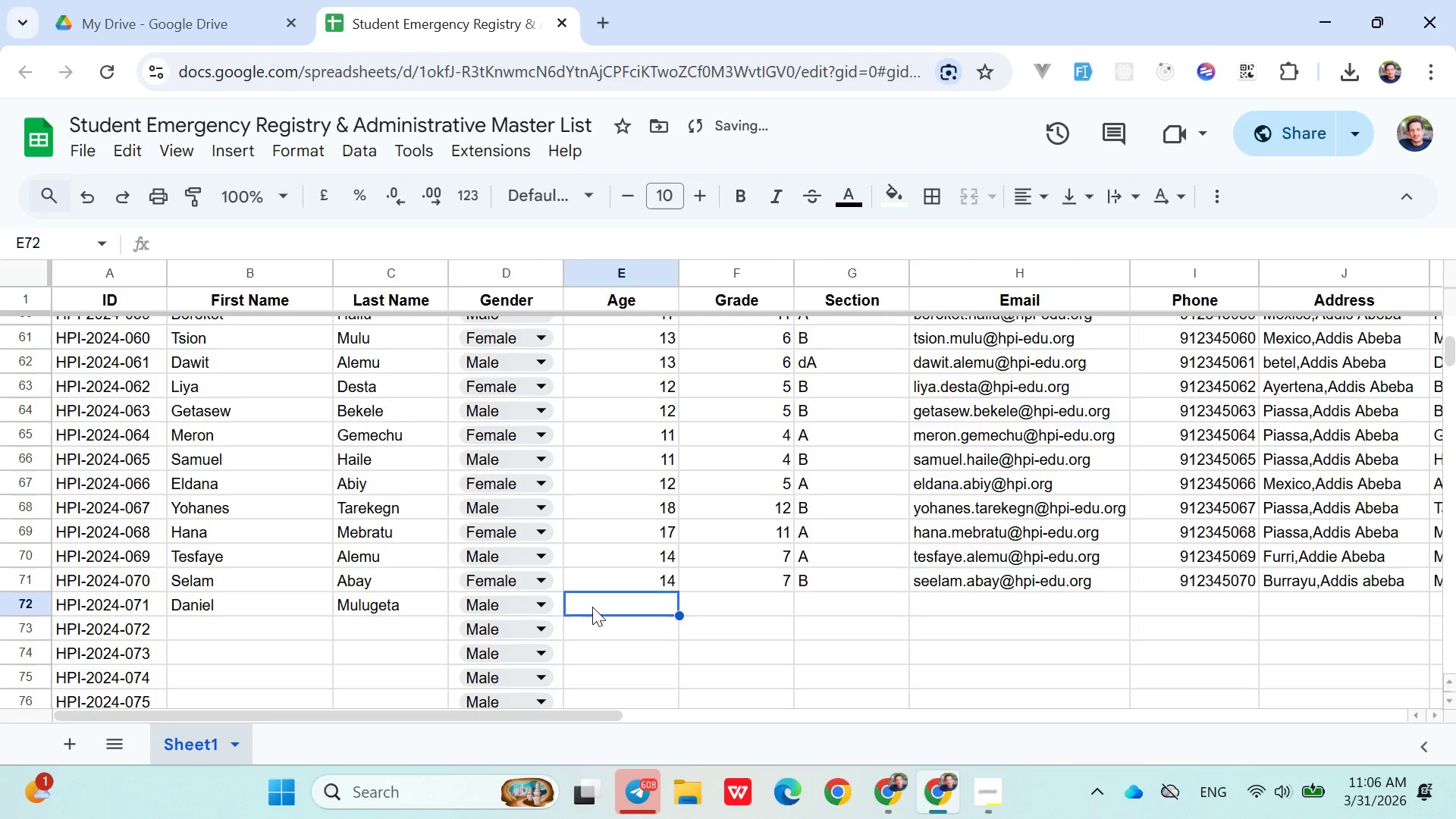 
type(15)
 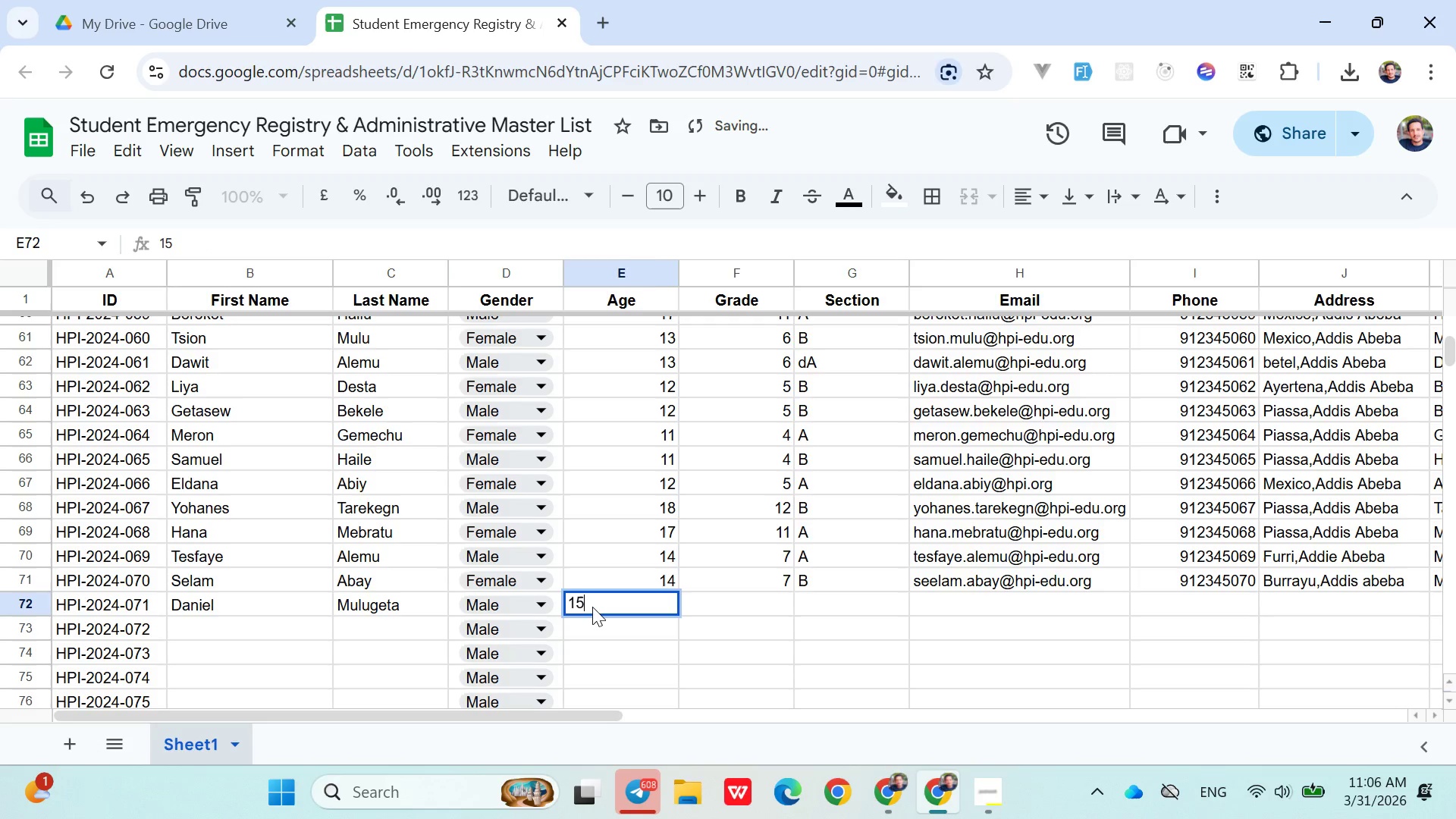 
key(ArrowRight)
 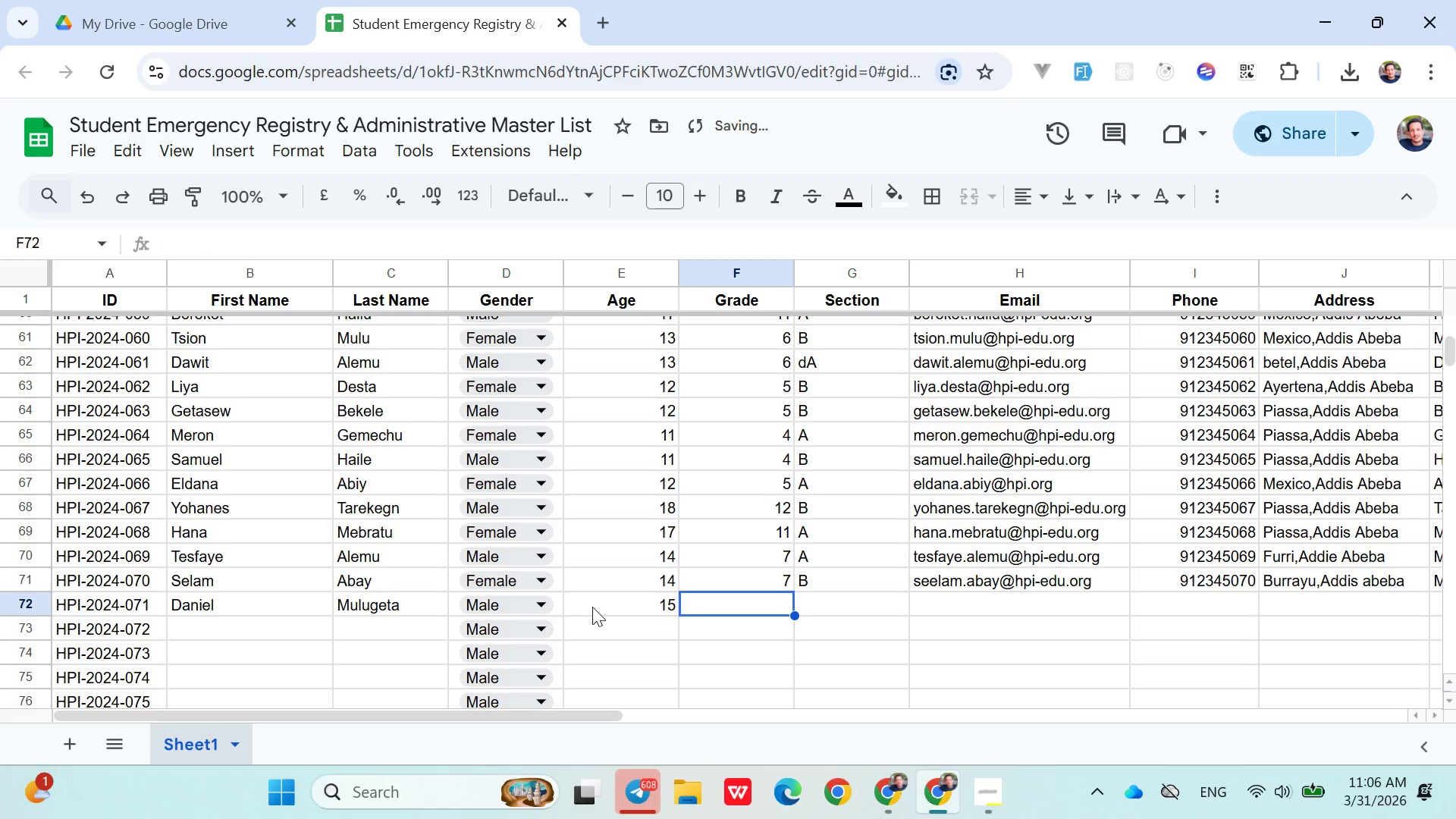 
key(8)
 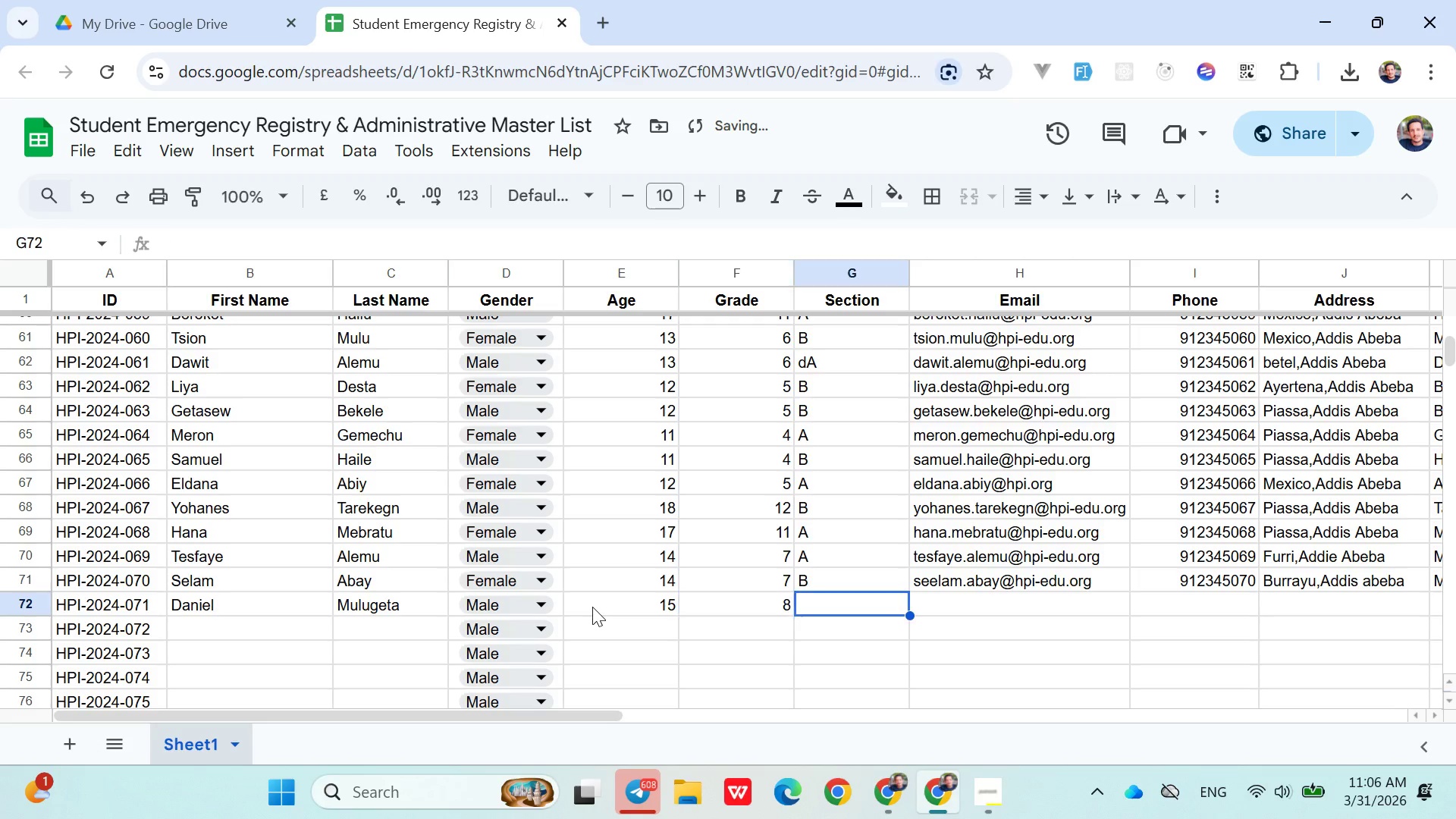 
key(ArrowRight)
 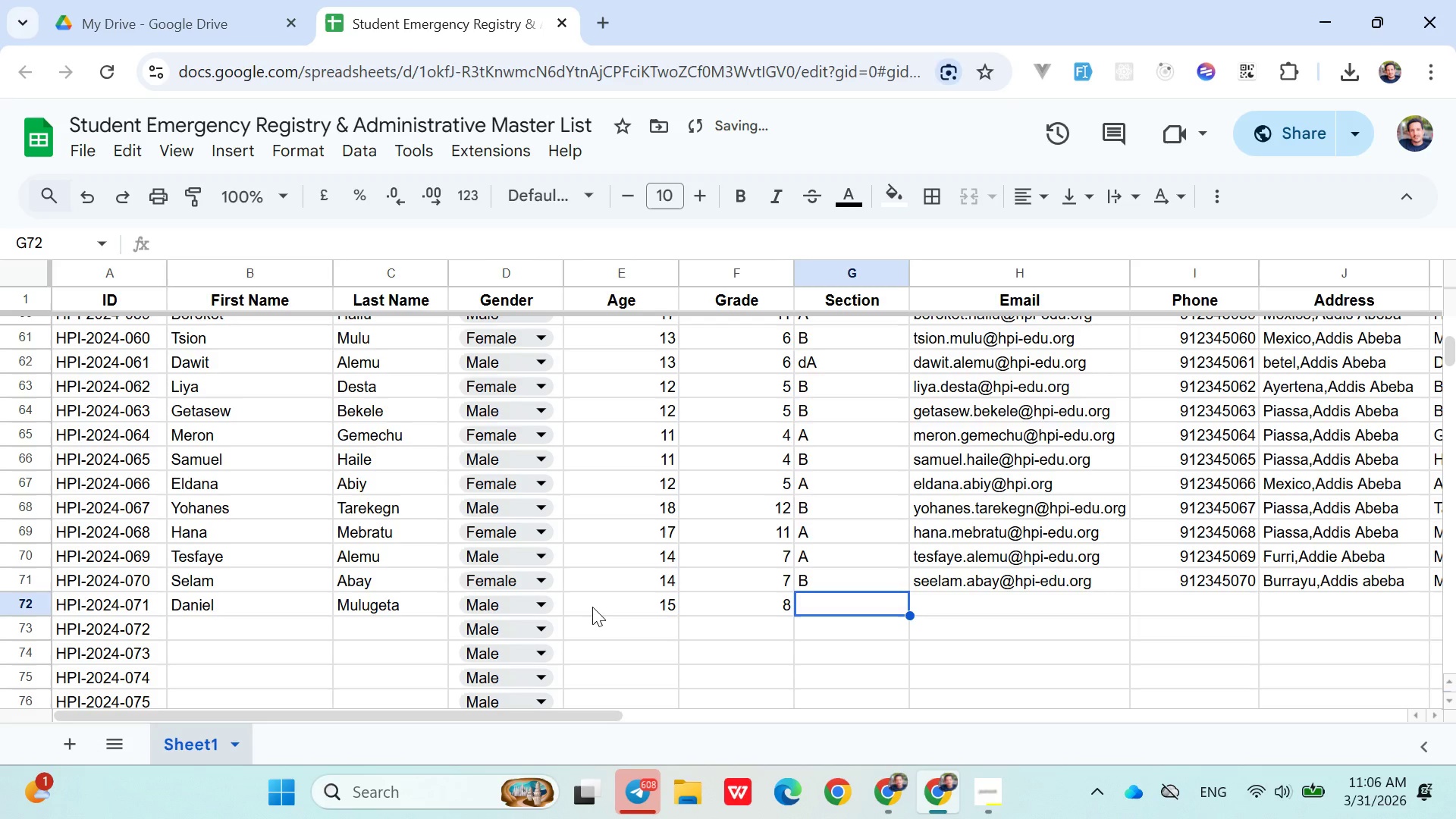 
key(Shift+ShiftLeft)
 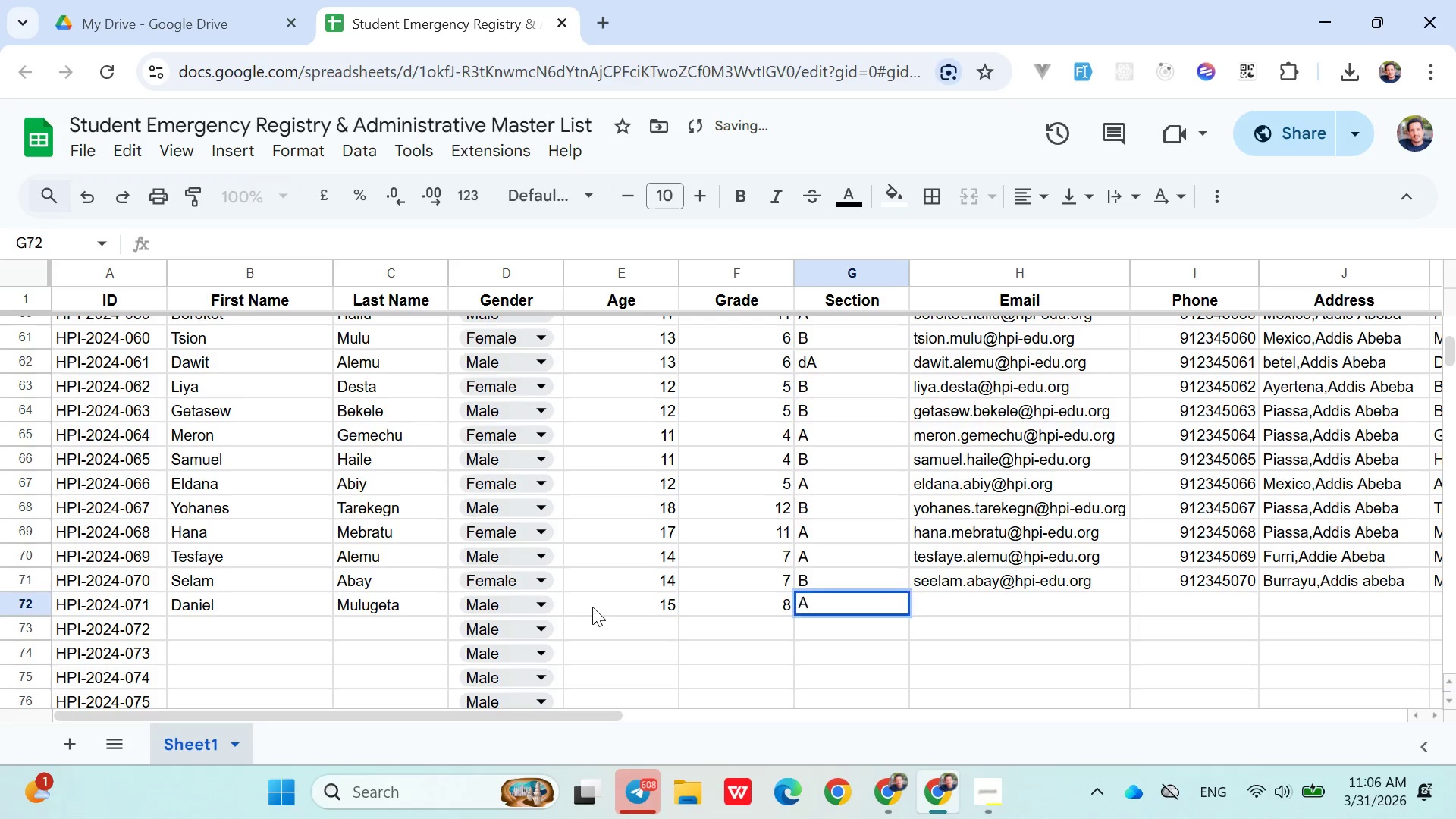 
key(Shift+A)
 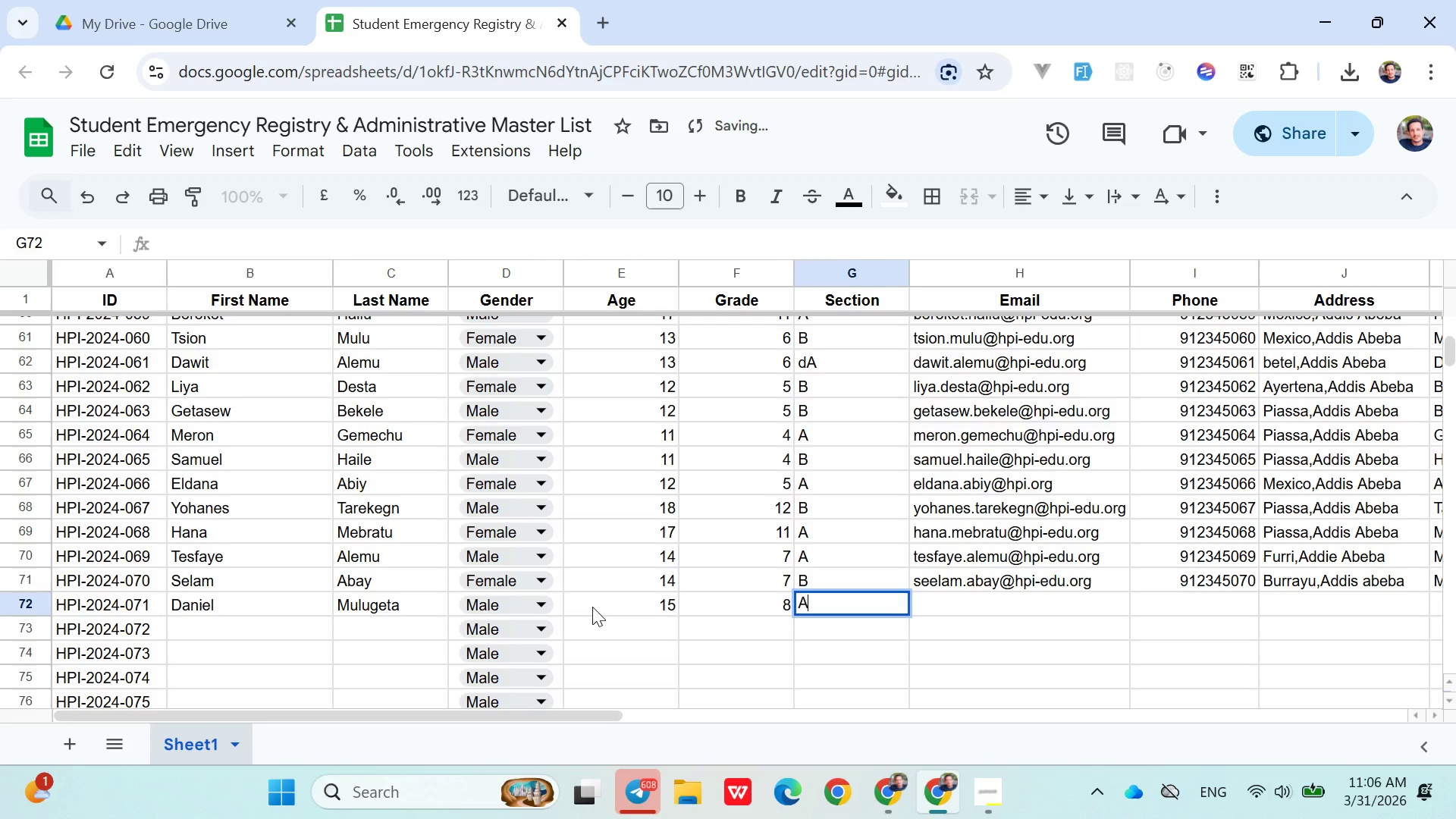 
key(ArrowRight)
 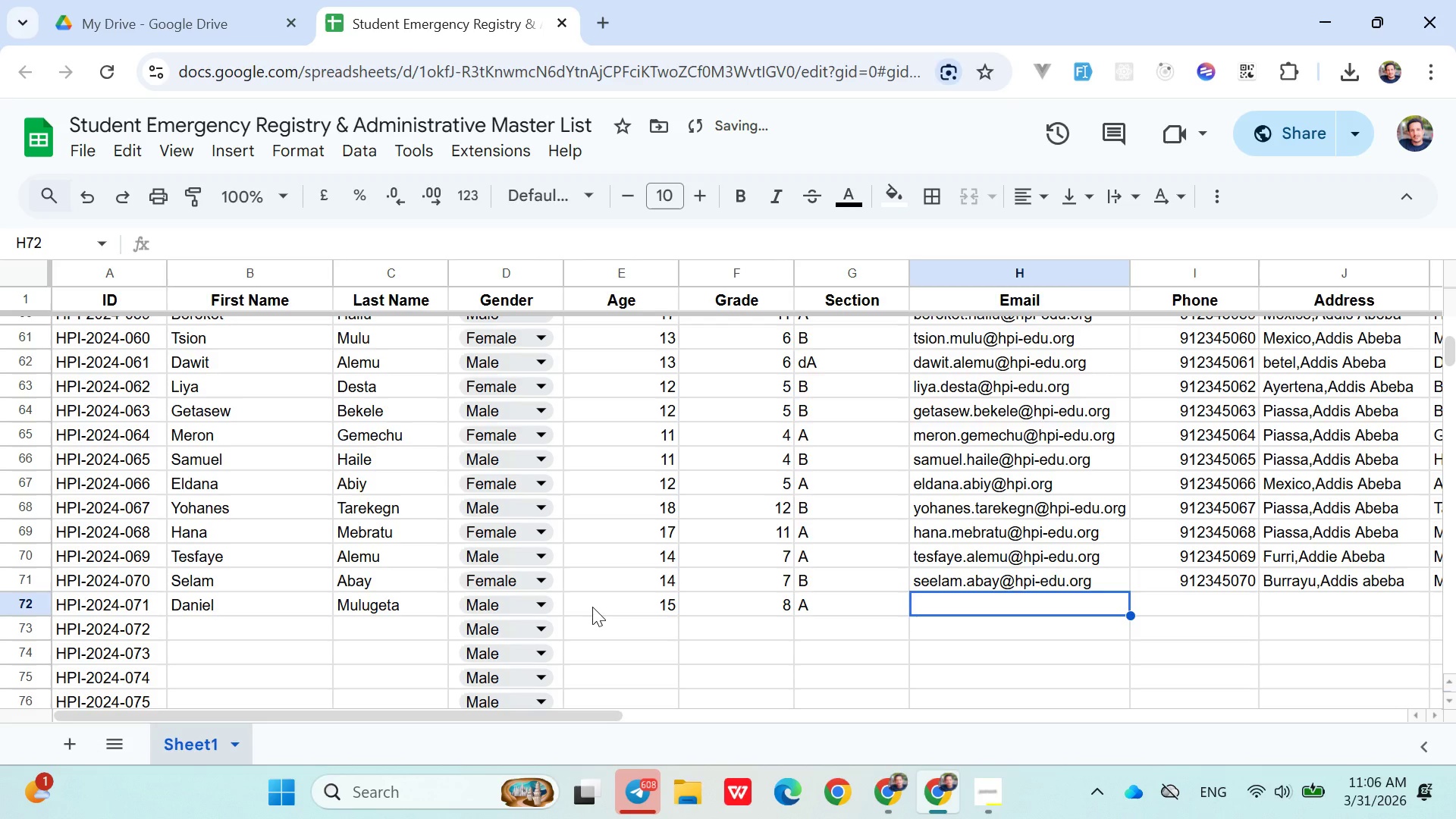 
type(daniel.mulugeta)
 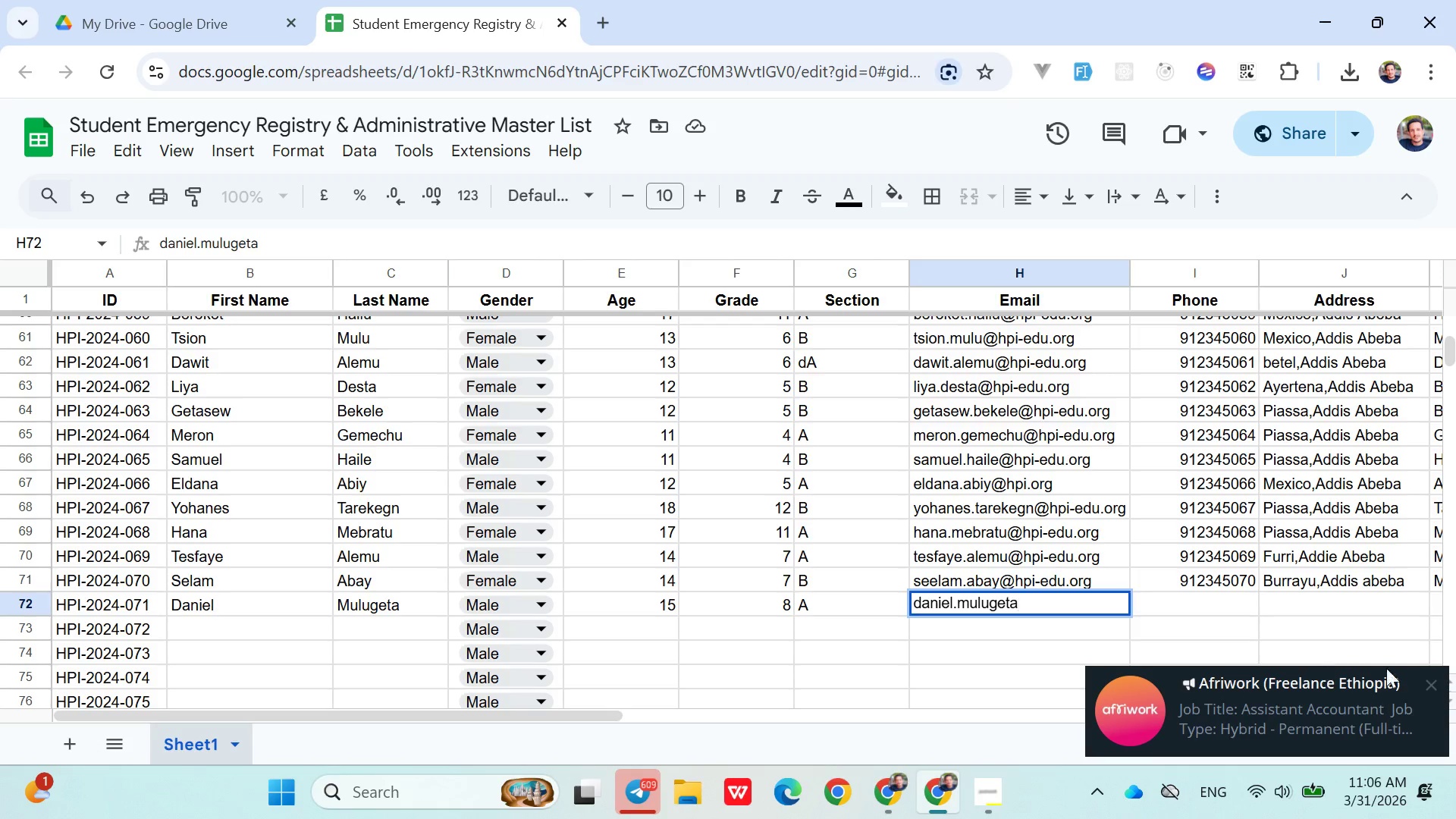 
left_click([1436, 681])
 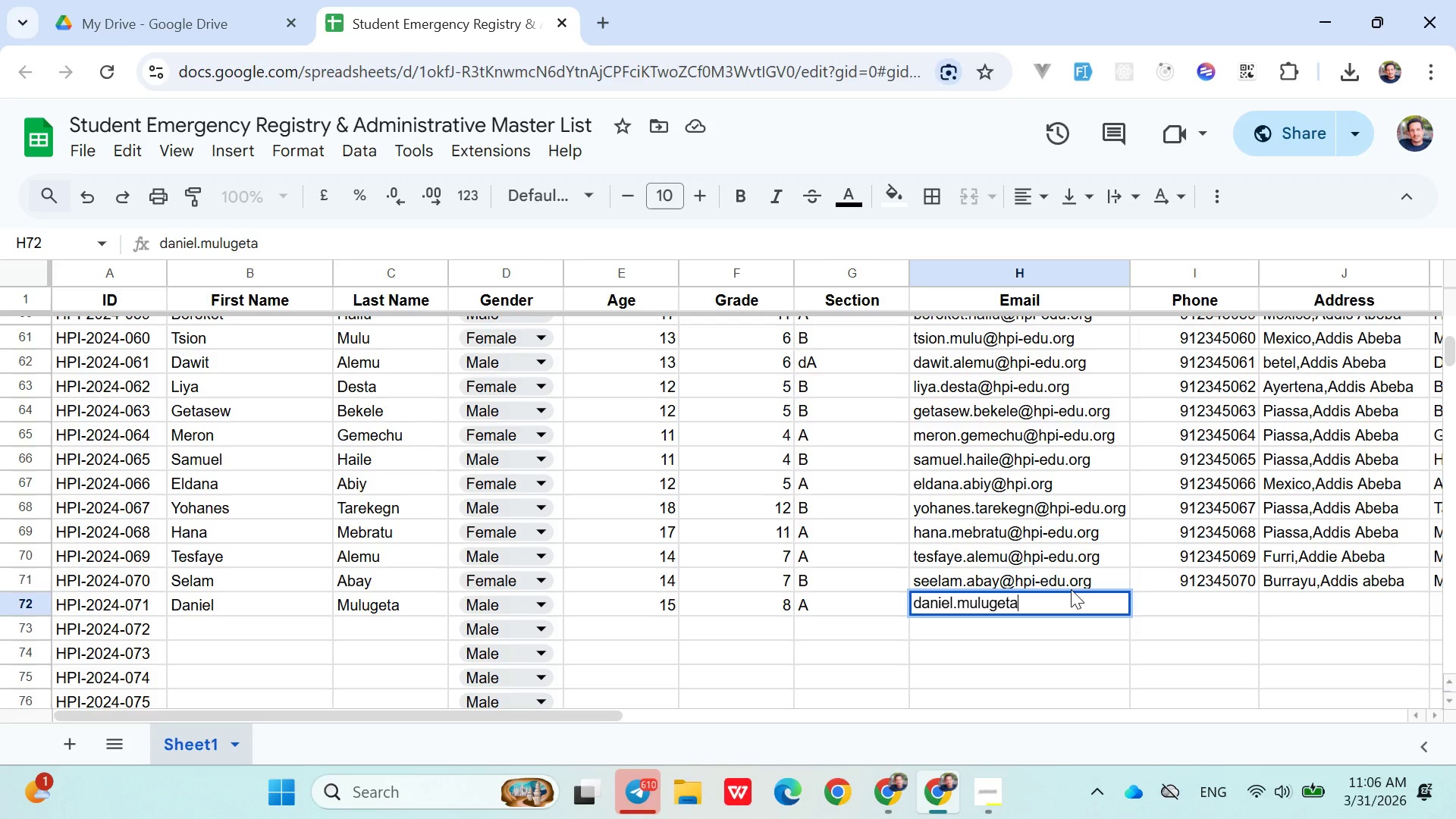 
wait(33.92)
 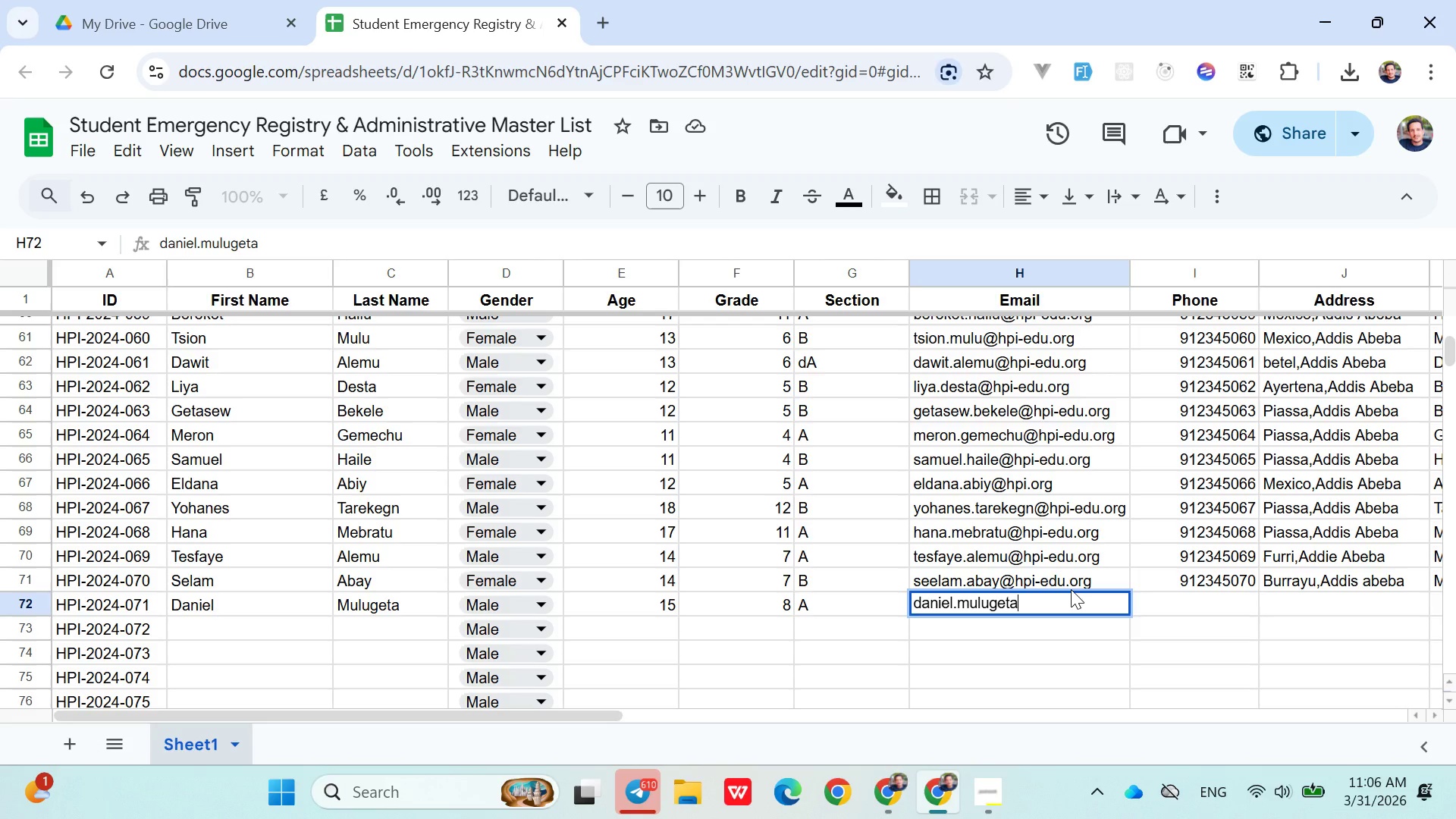 
left_click([1429, 685])
 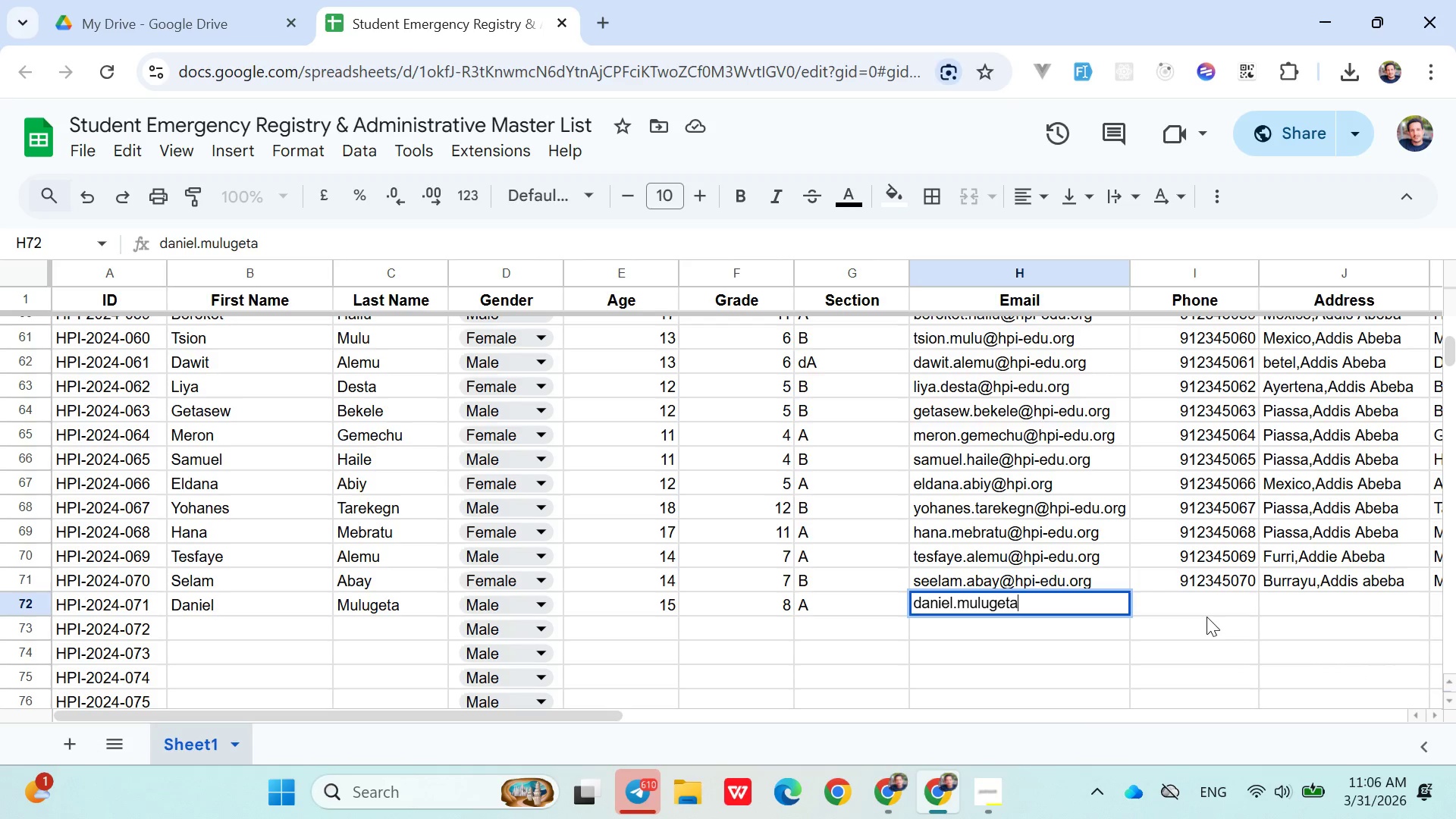 
type(@hpi-edu.org)
 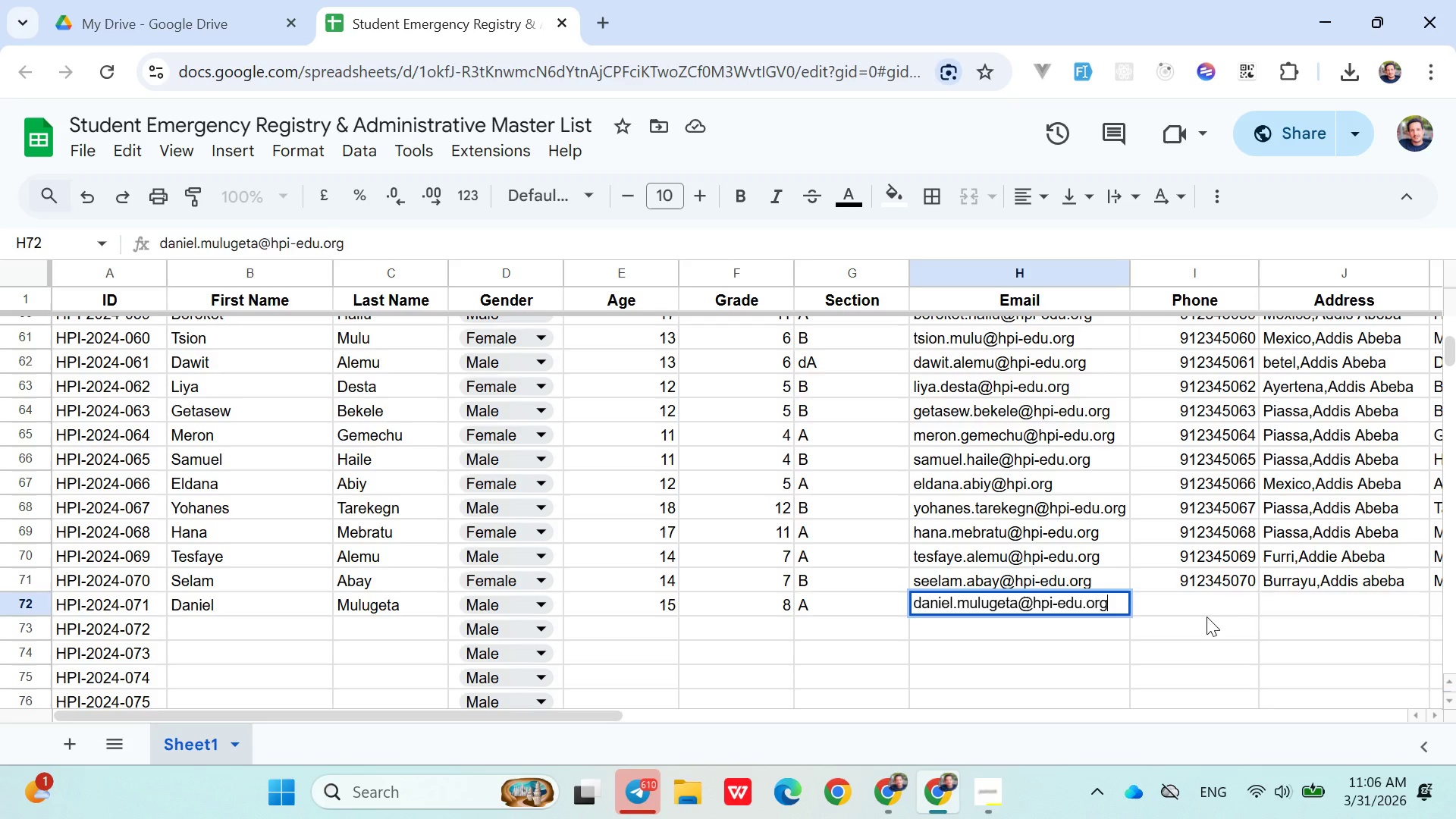 
key(ArrowRight)
 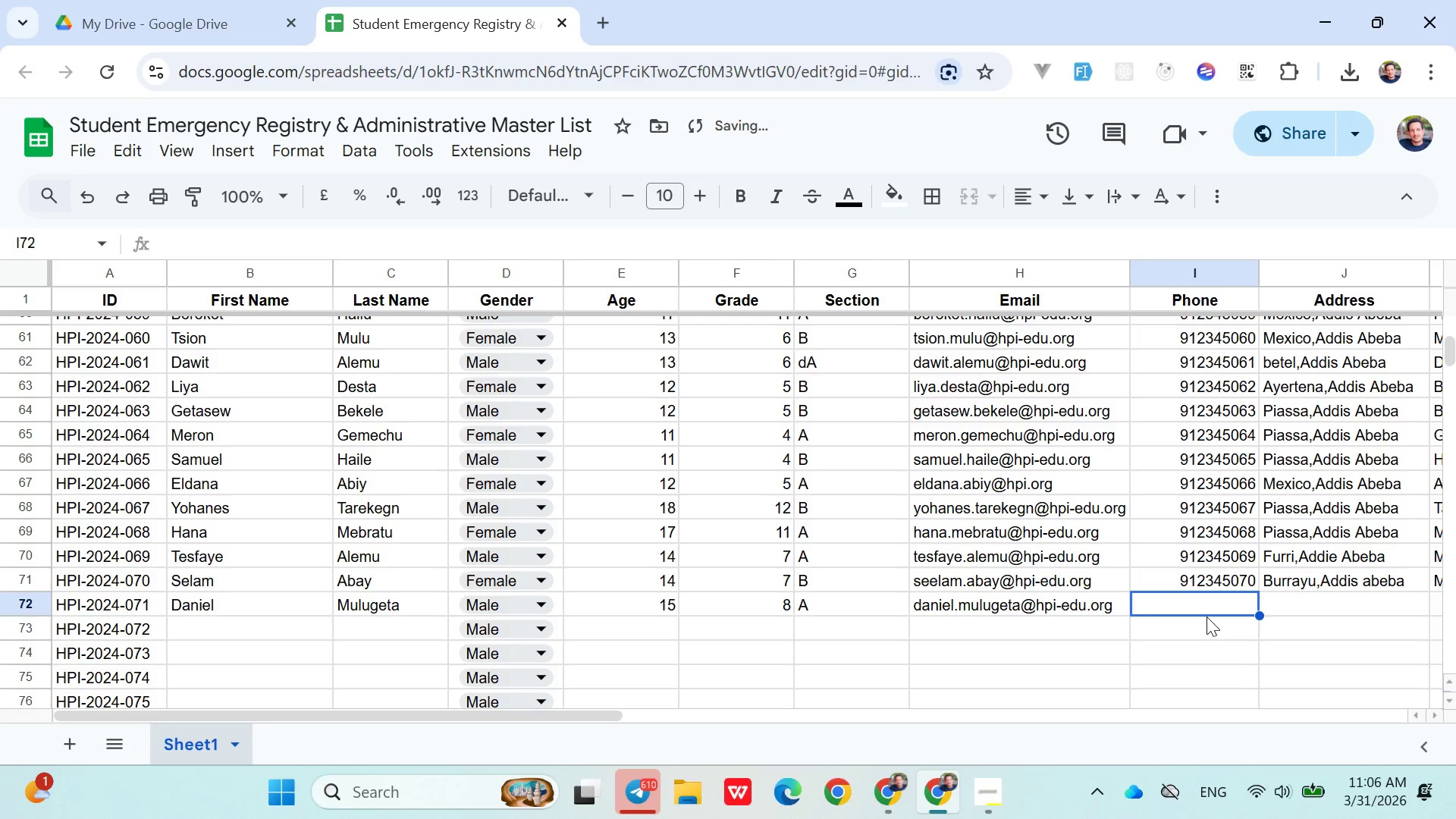 
type(0912345071)
 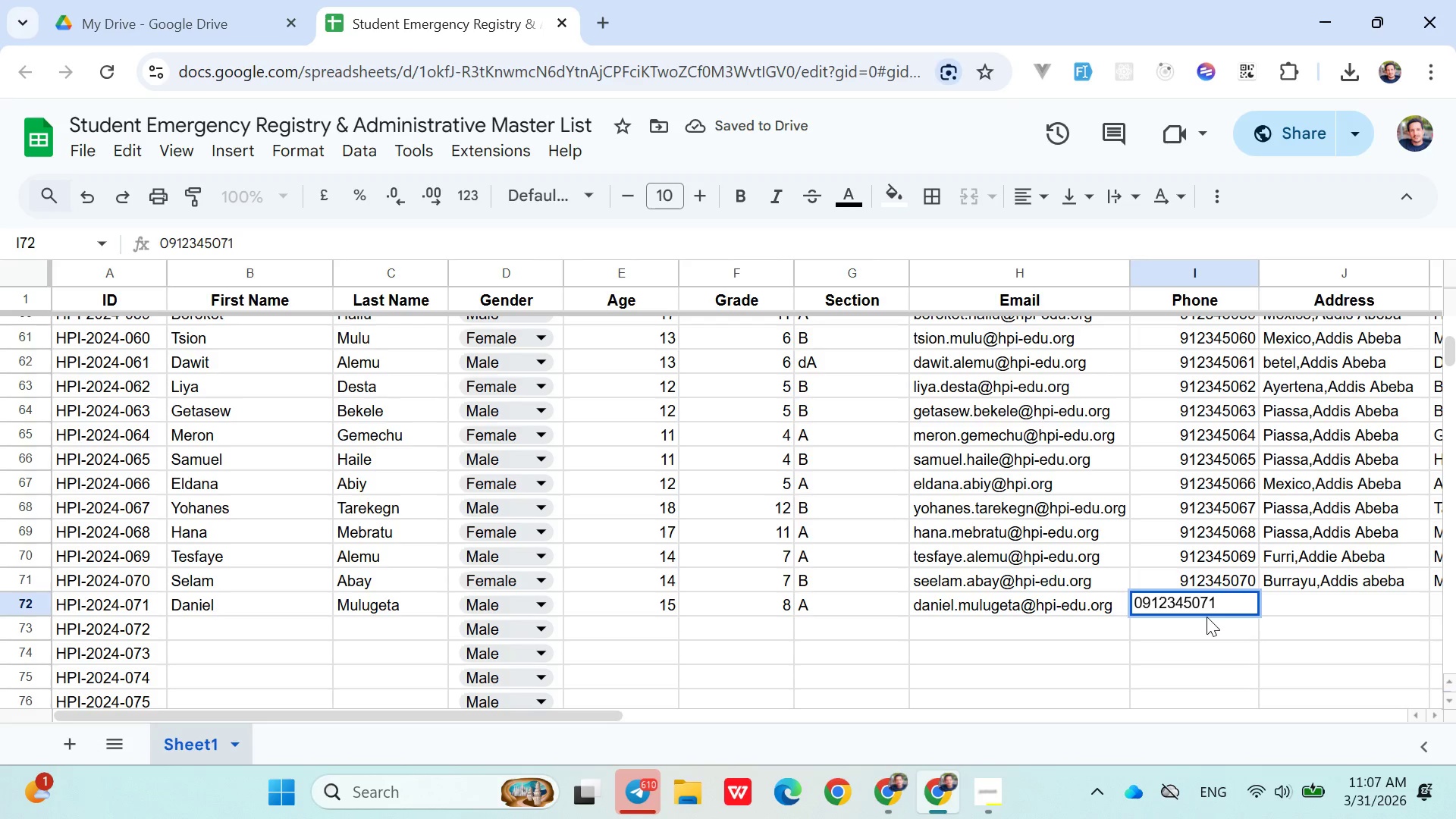 
key(ArrowRight)
 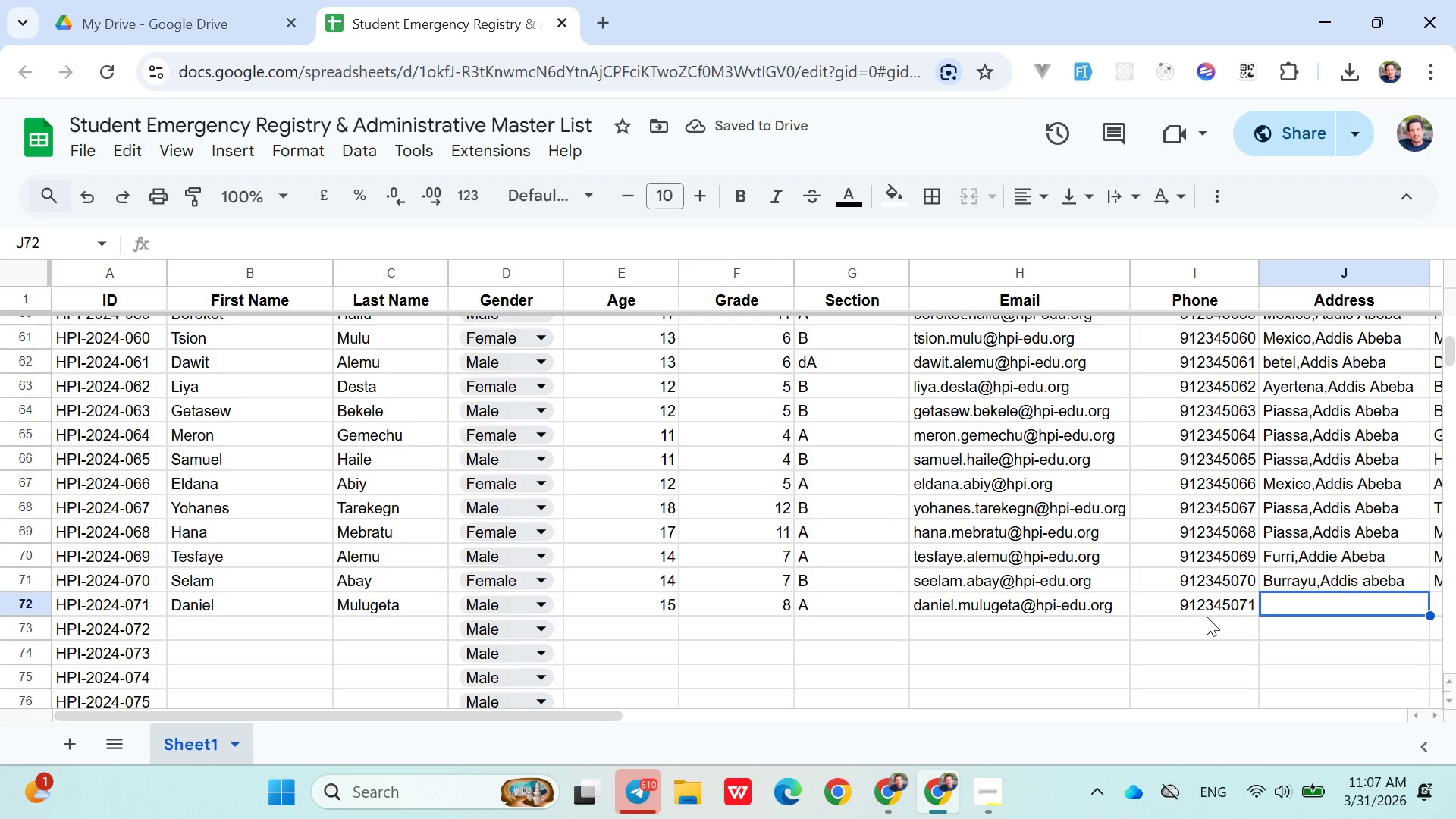 
type(Mekenisa,Addis Abeba)
 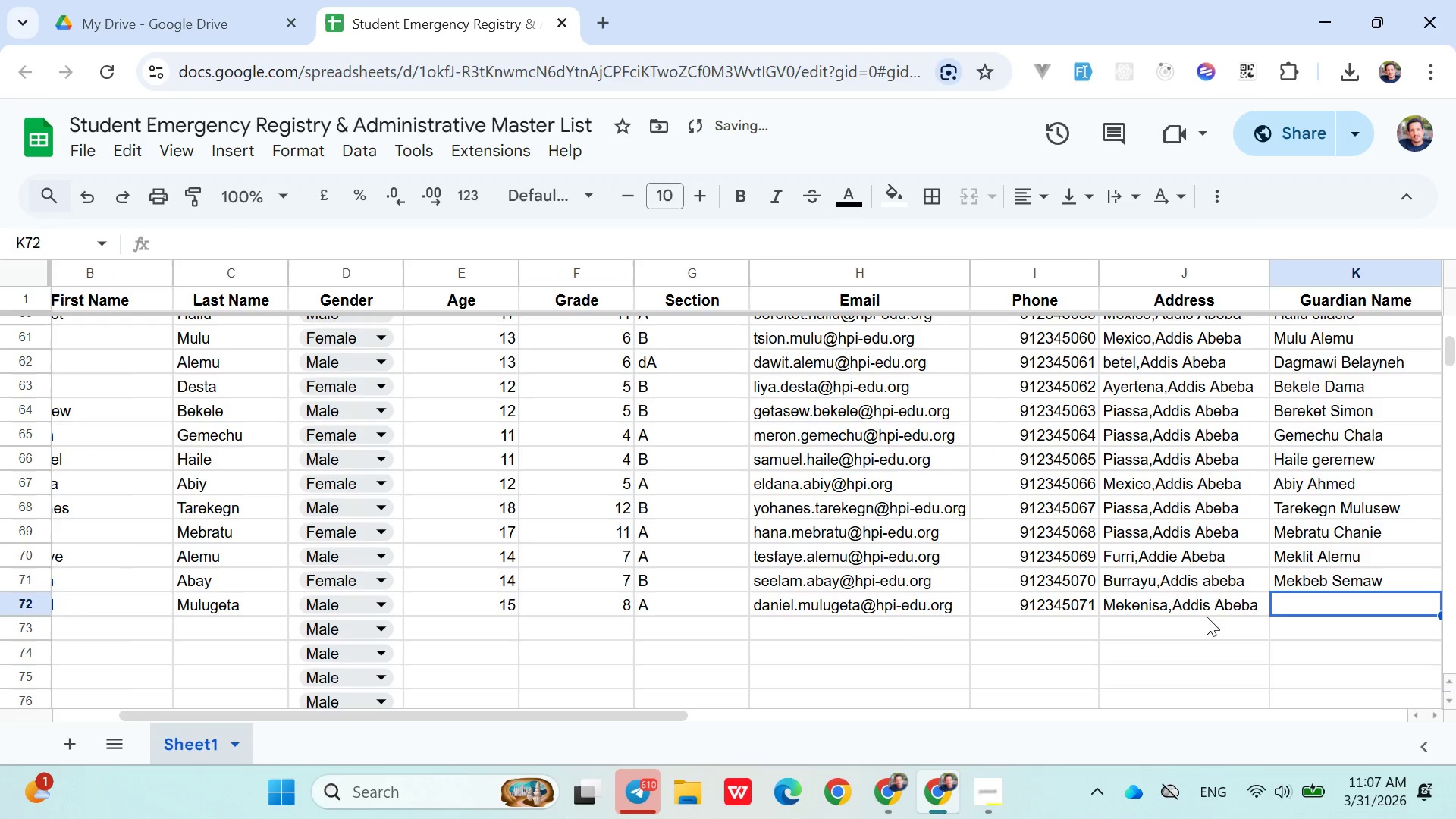 
 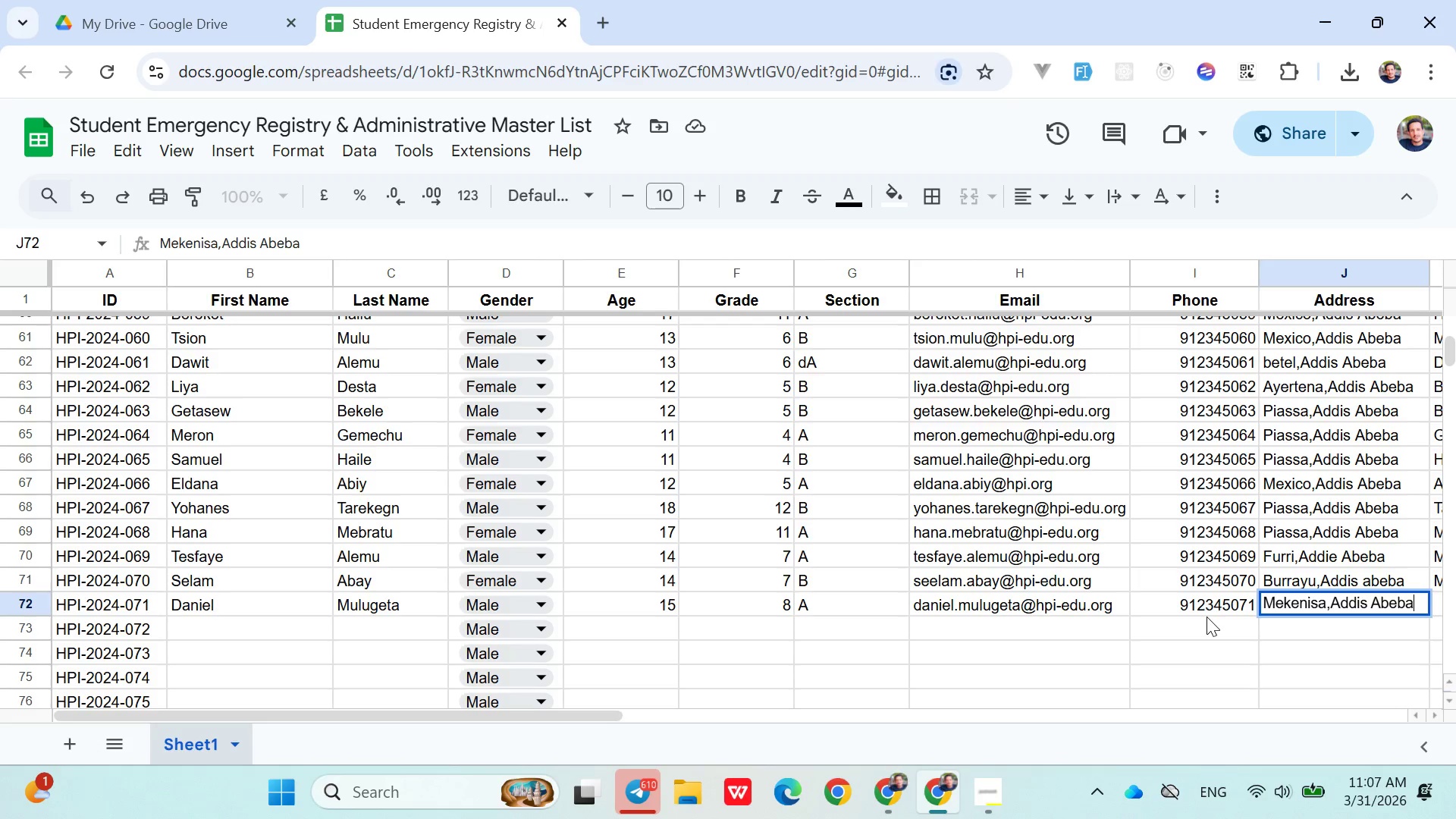 
key(ArrowRight)
 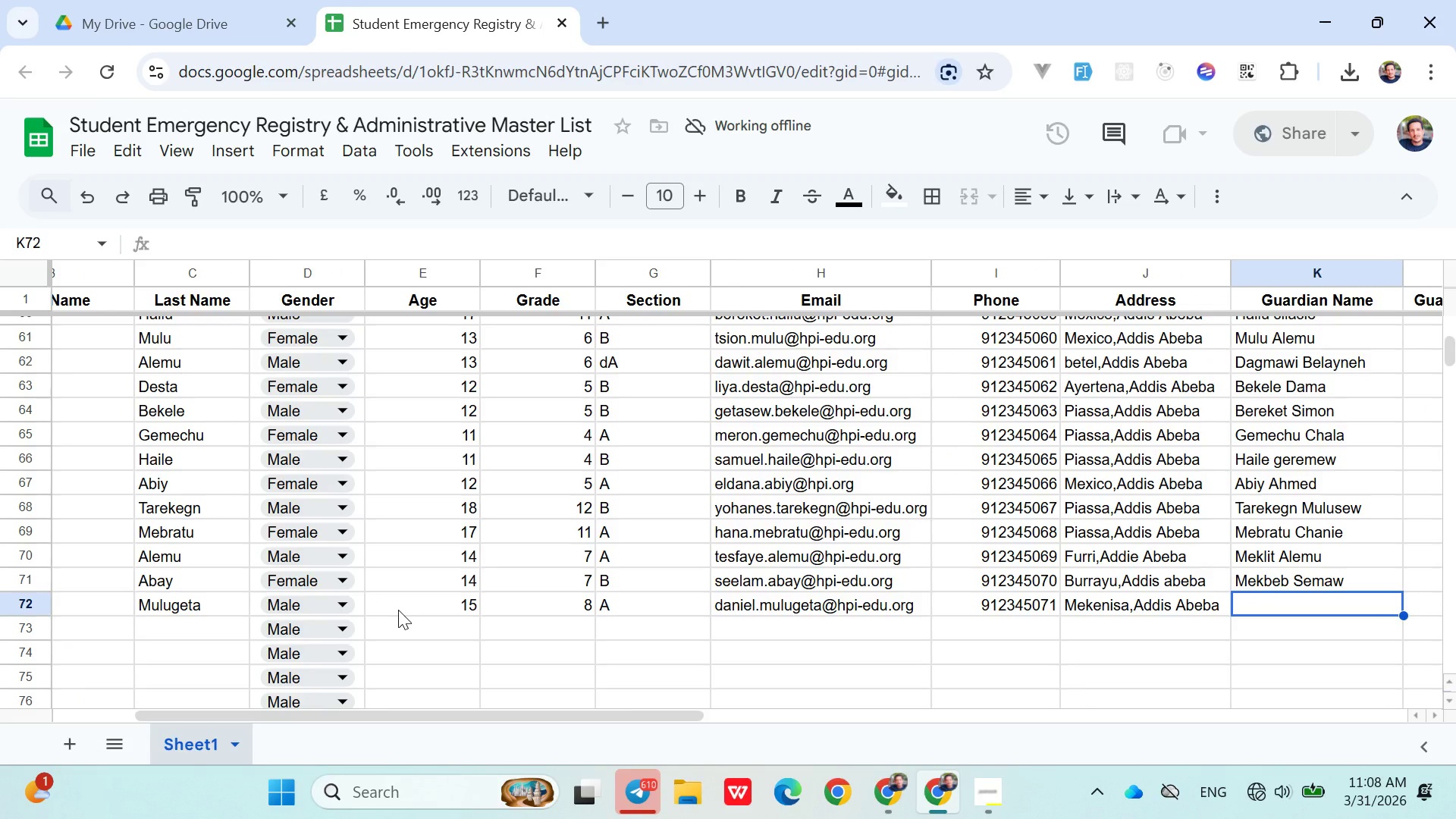 
wait(76.41)
 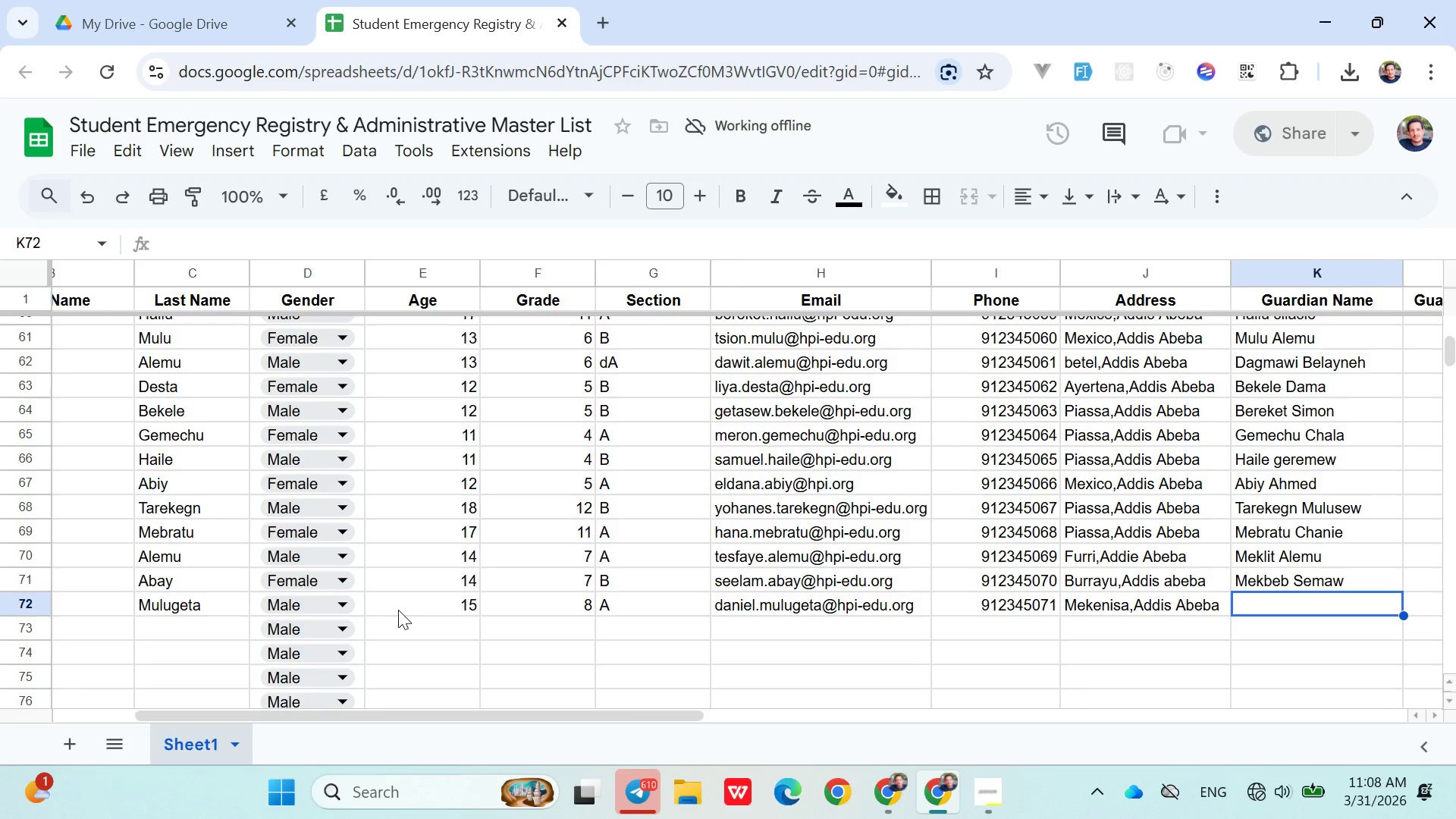 
left_click([1261, 605])
 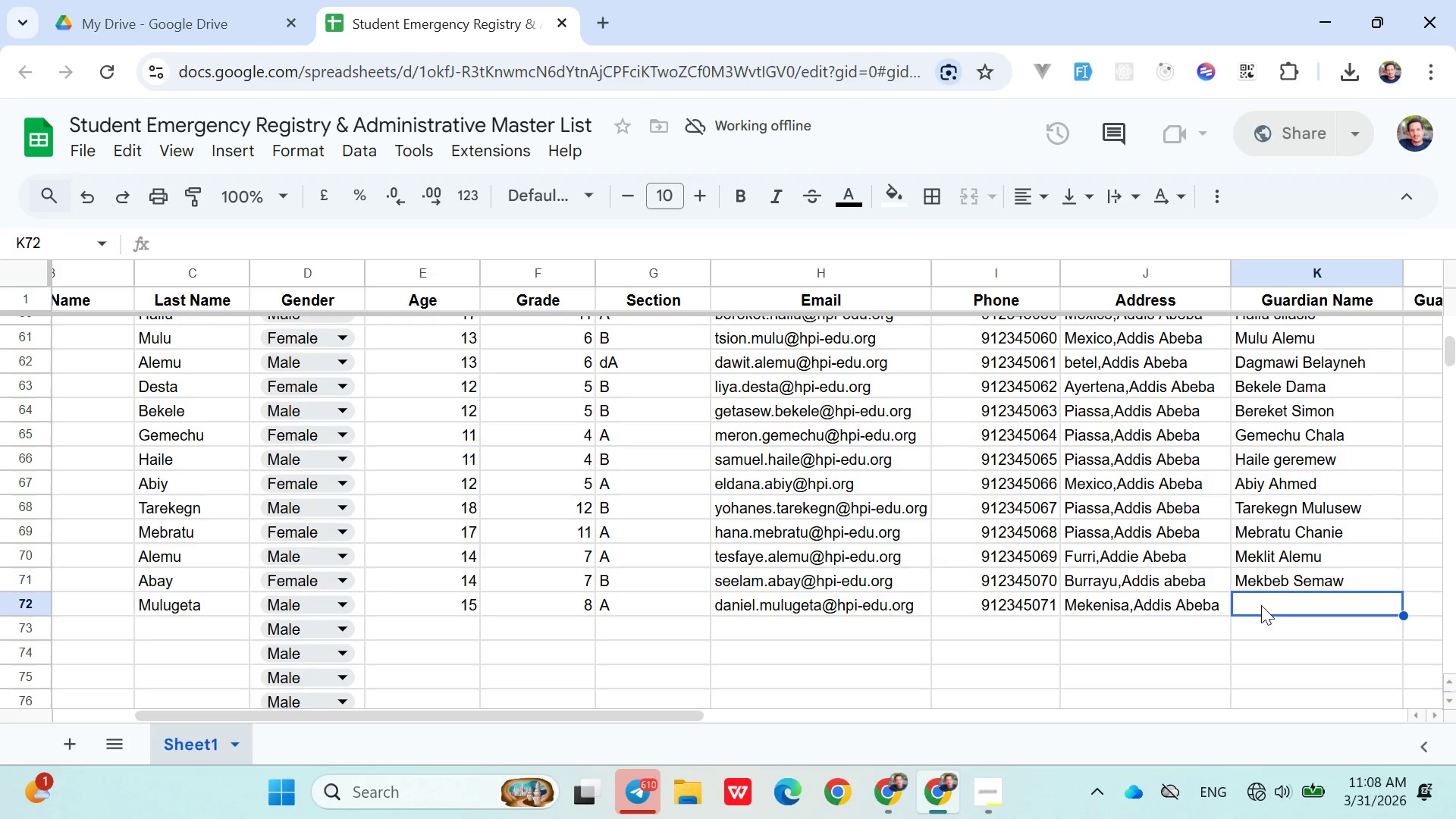 
type(Bekele Alemu)
 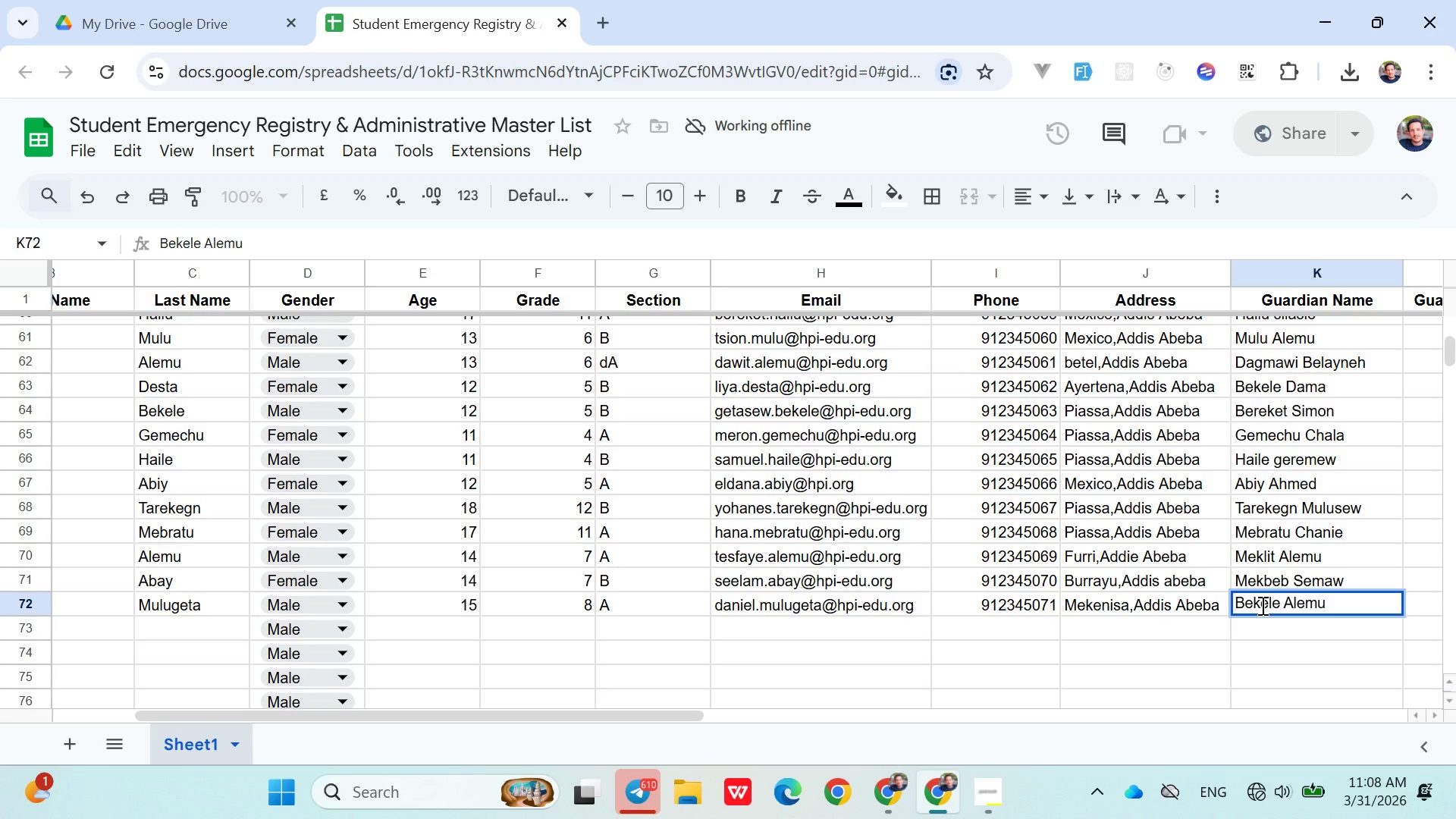 
key(ArrowDown)
 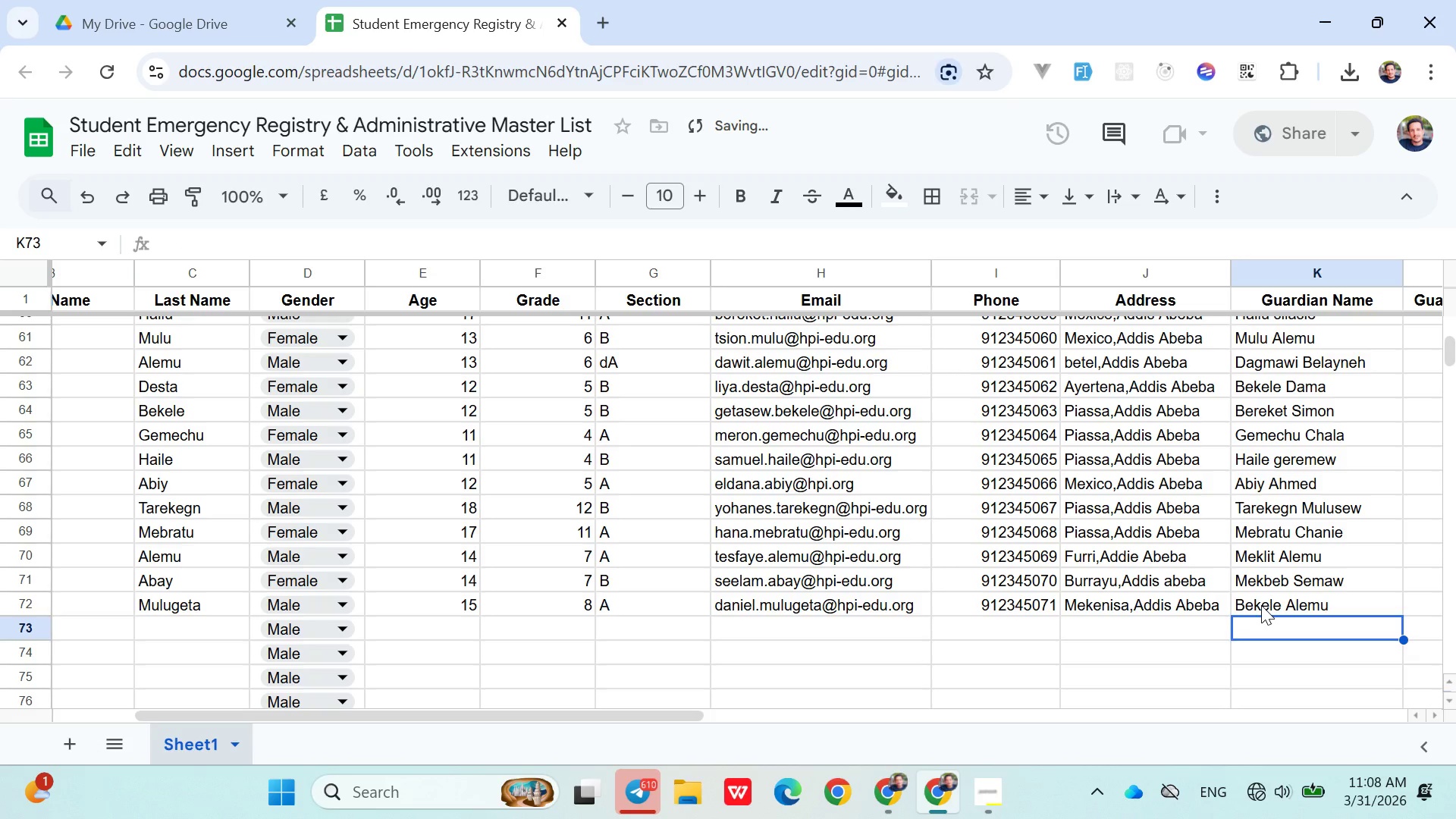 
hold_key(key=ArrowLeft, duration=0.52)
 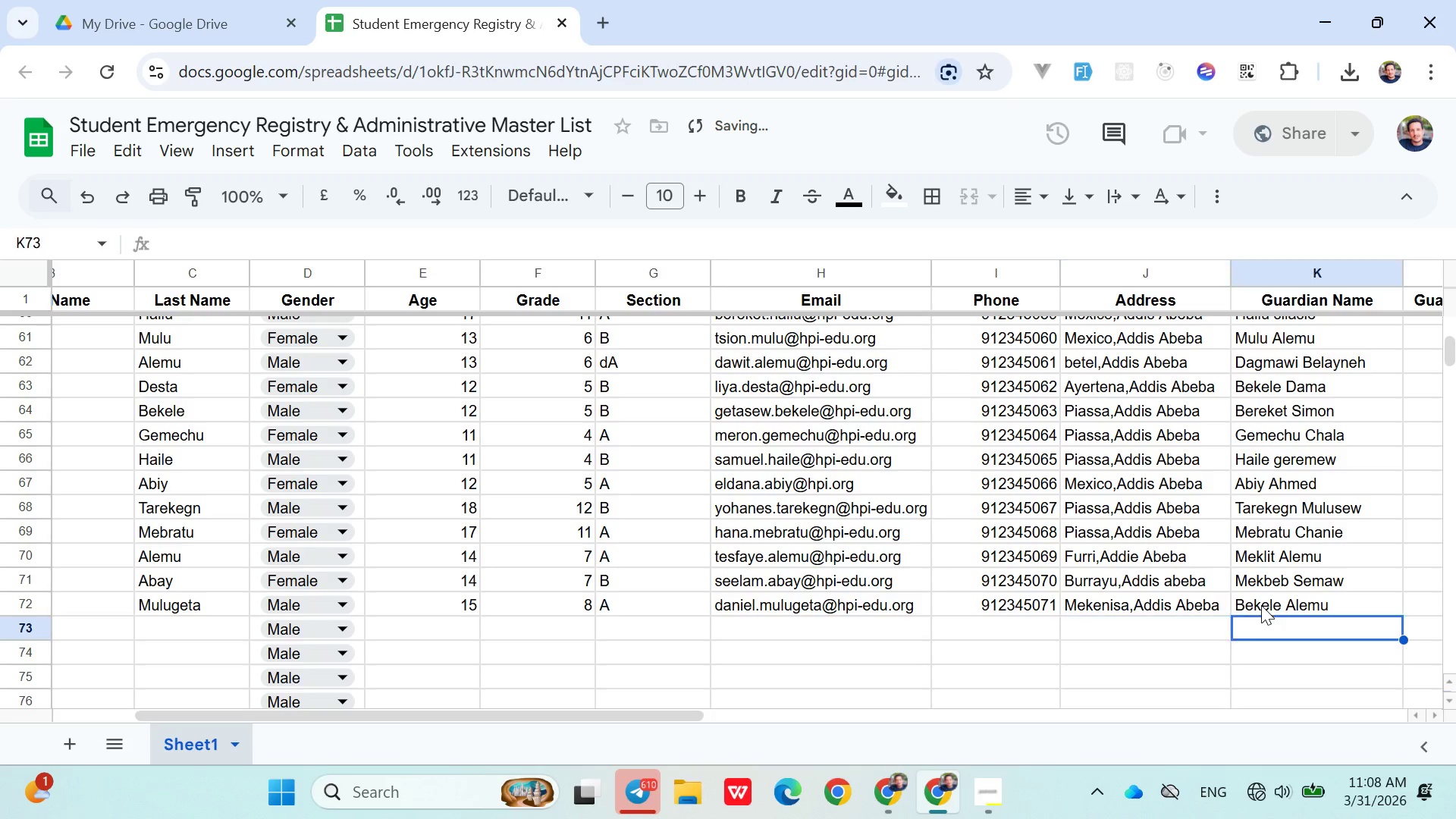 
key(ArrowRight)
 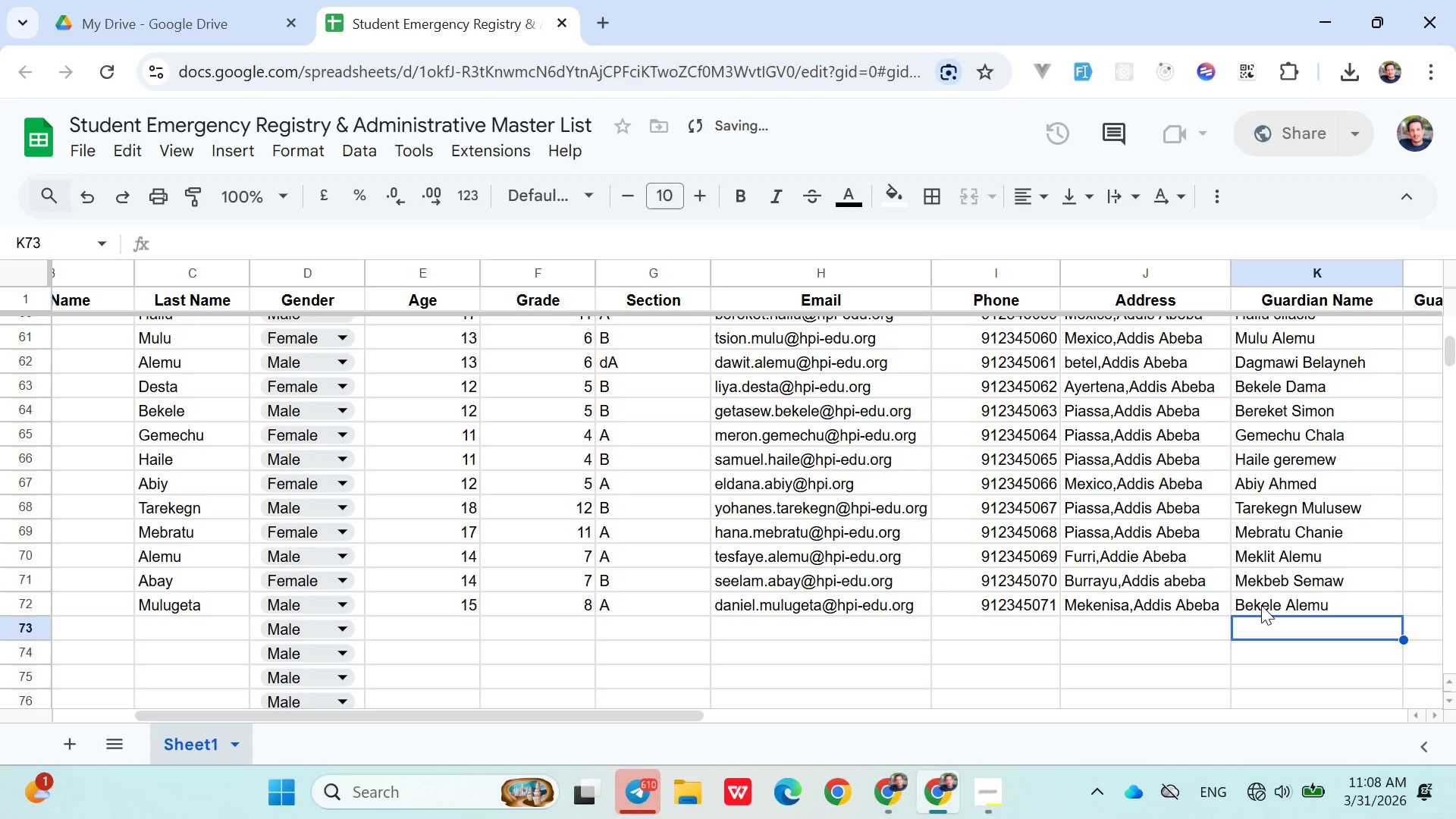 
key(ArrowUp)
 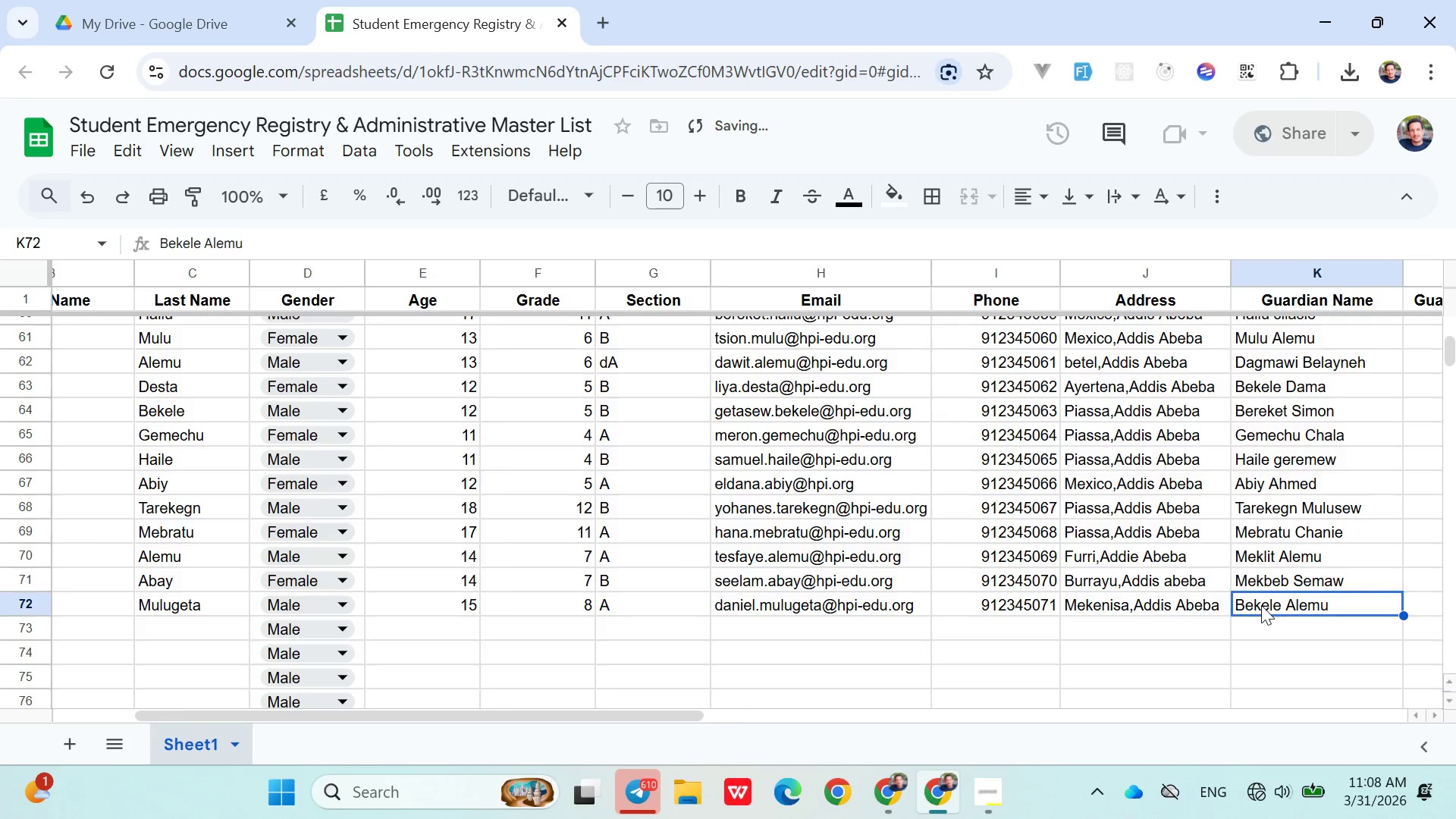 
key(ArrowRight)
 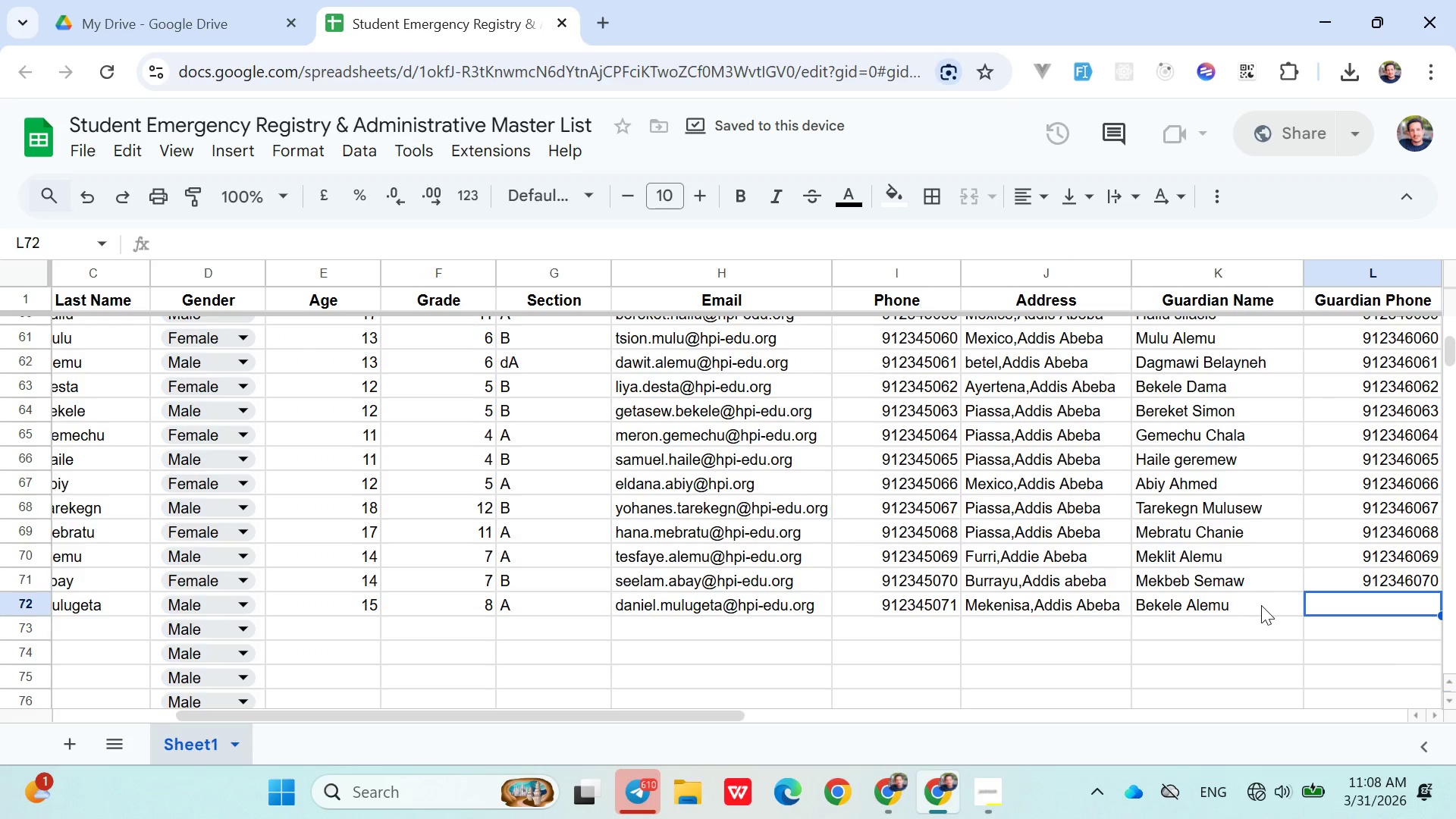 
type(0912346071)
 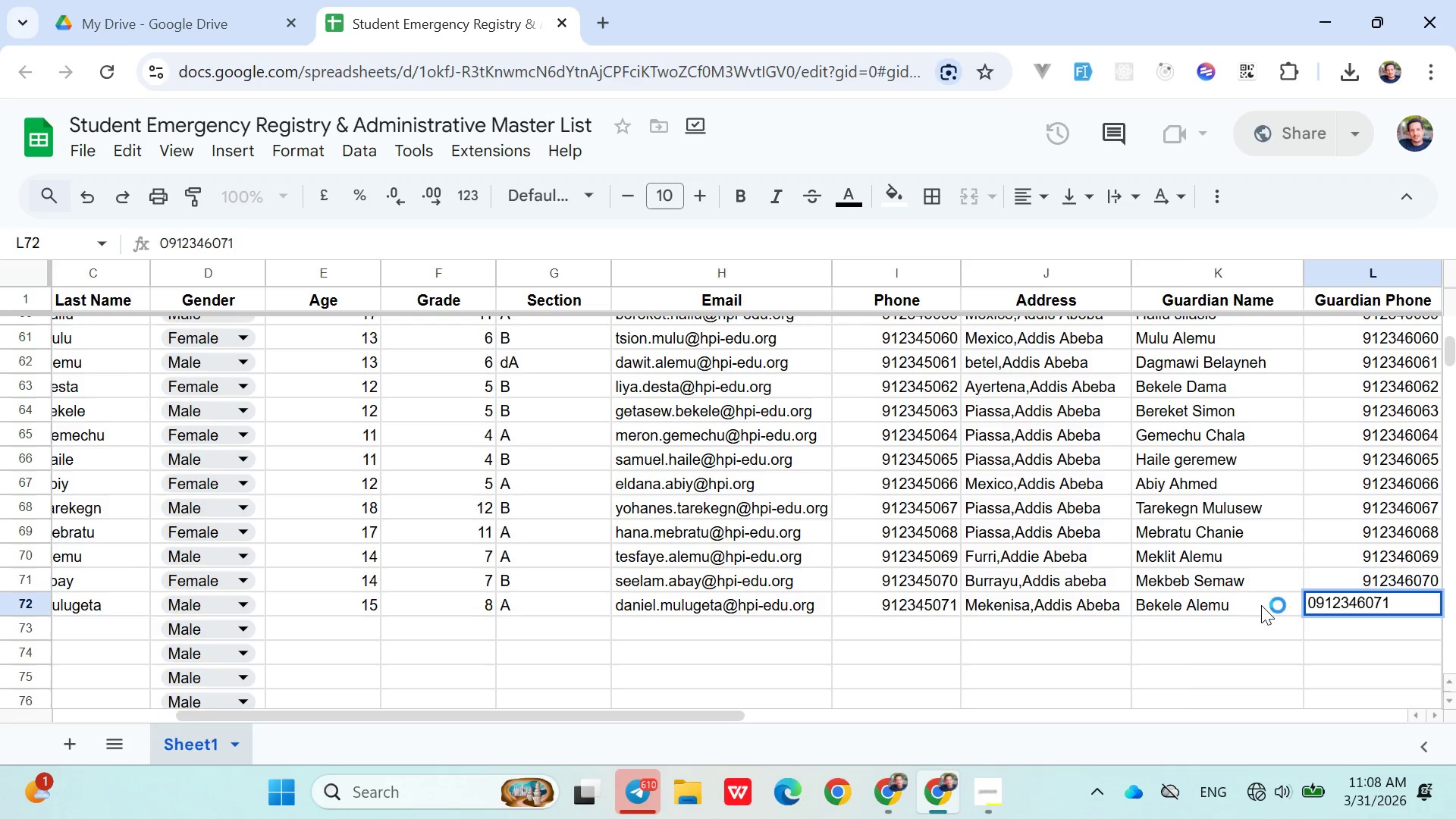 
key(ArrowRight)
 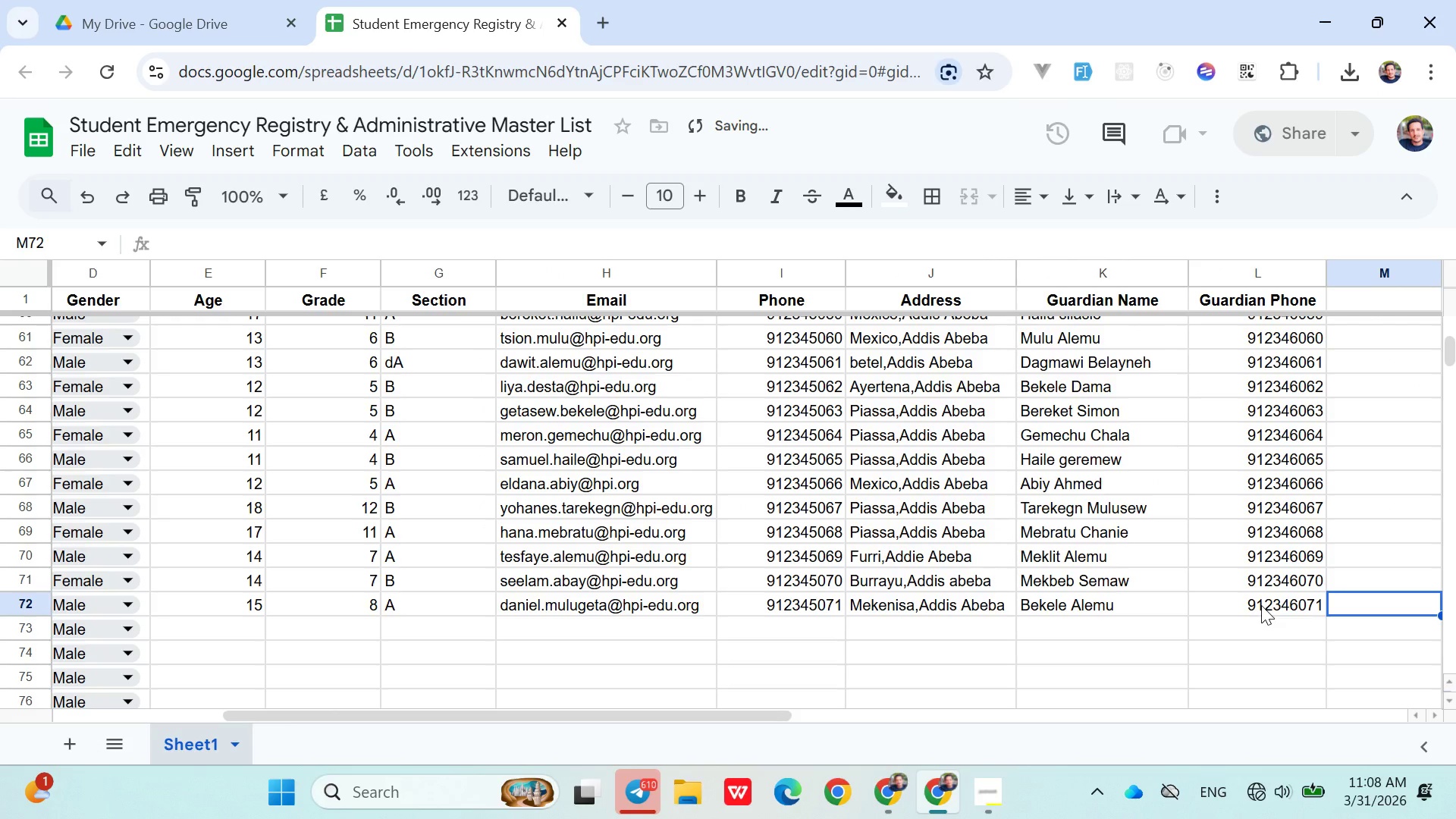 
key(ArrowDown)
 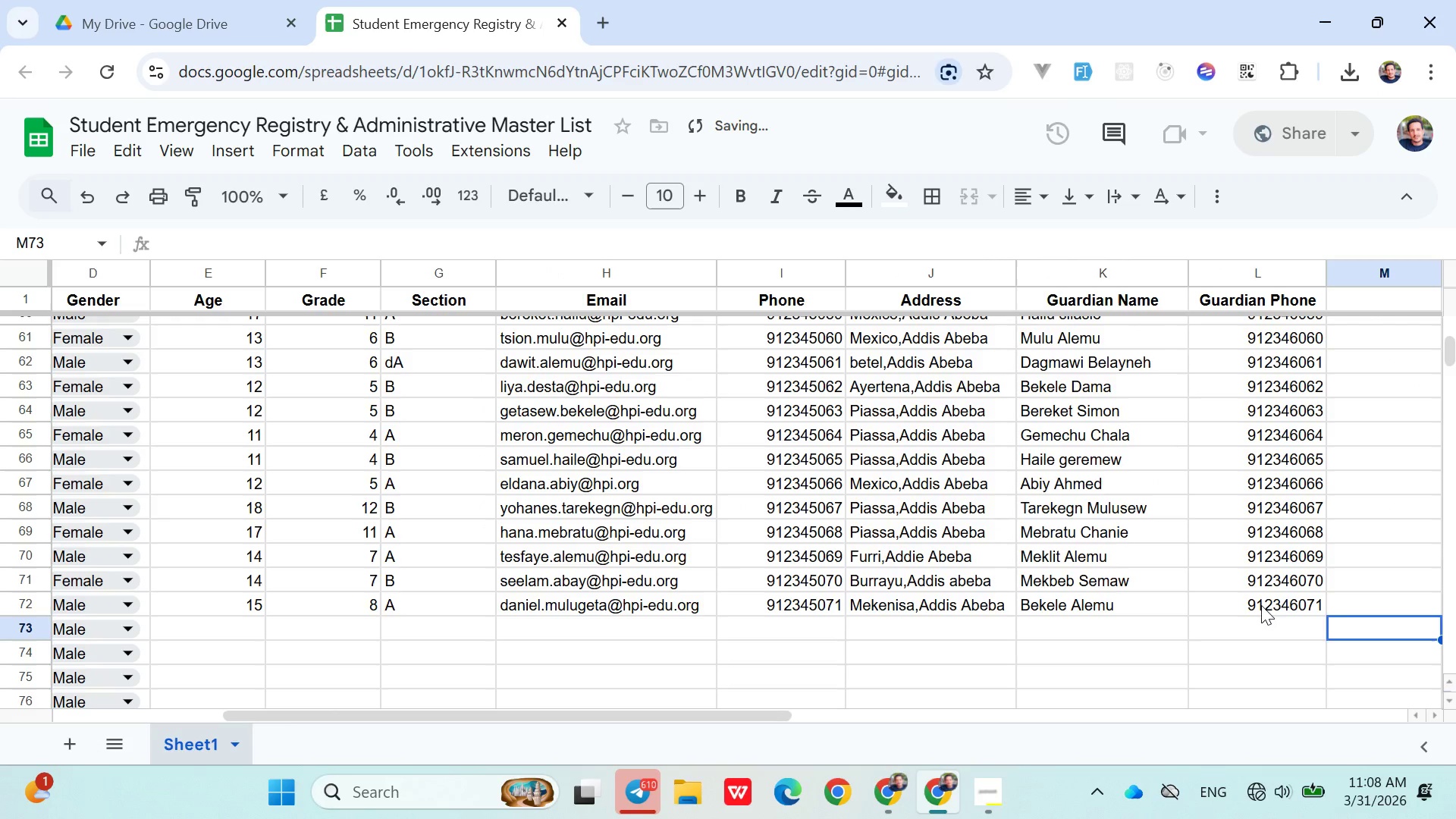 
hold_key(key=ArrowLeft, duration=1.0)
 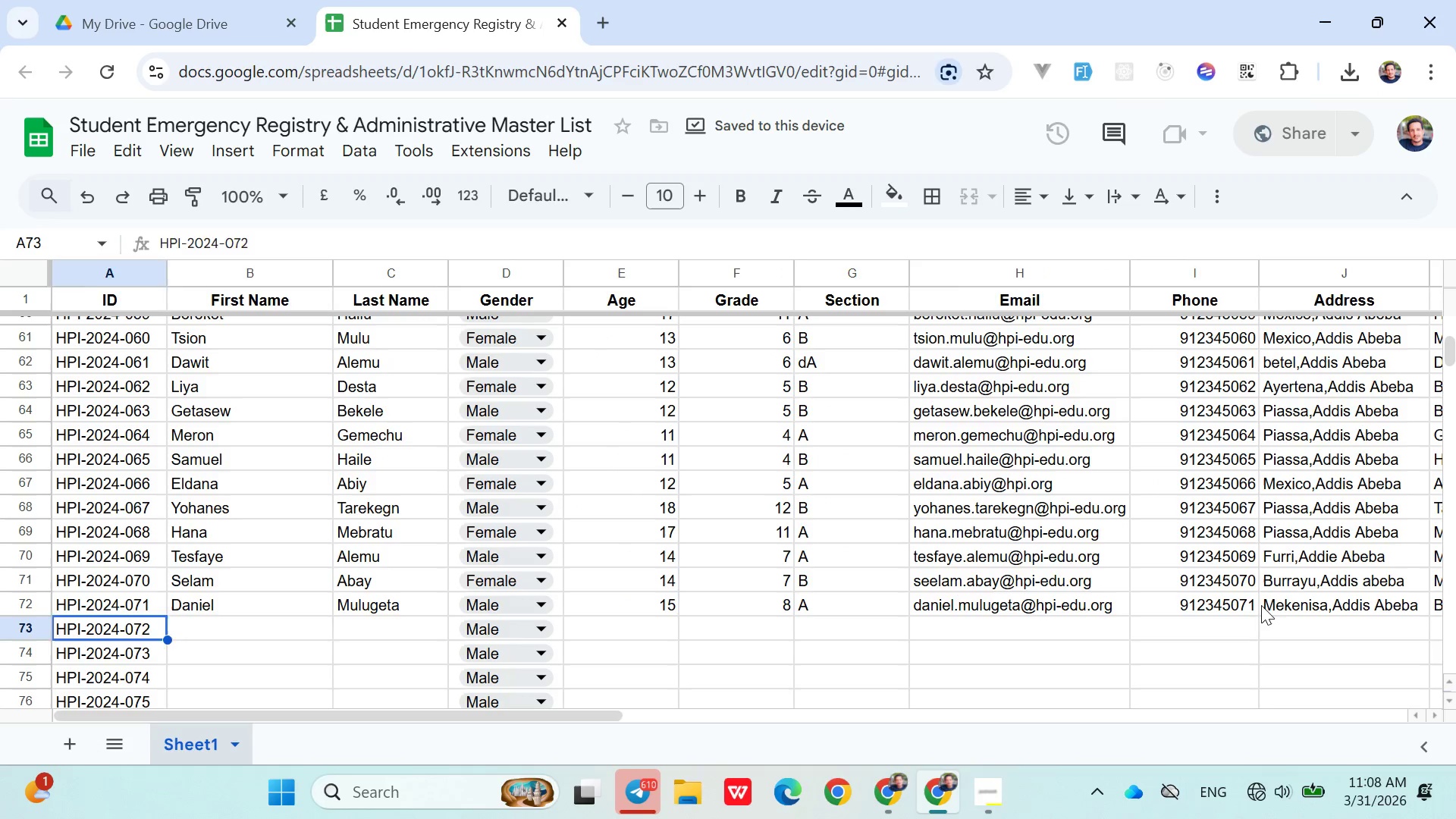 
key(ArrowRight)
 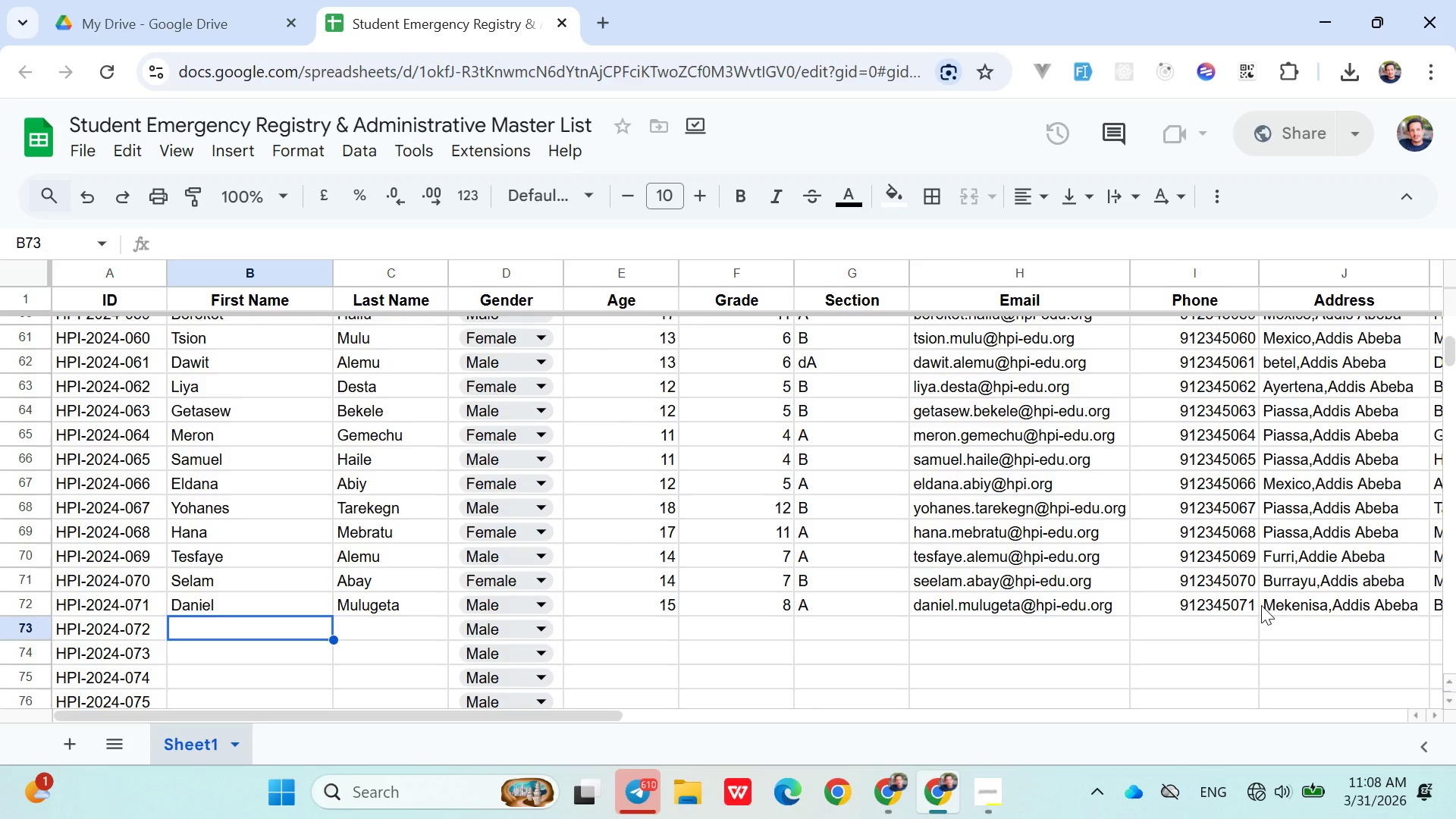 
wait(9.27)
 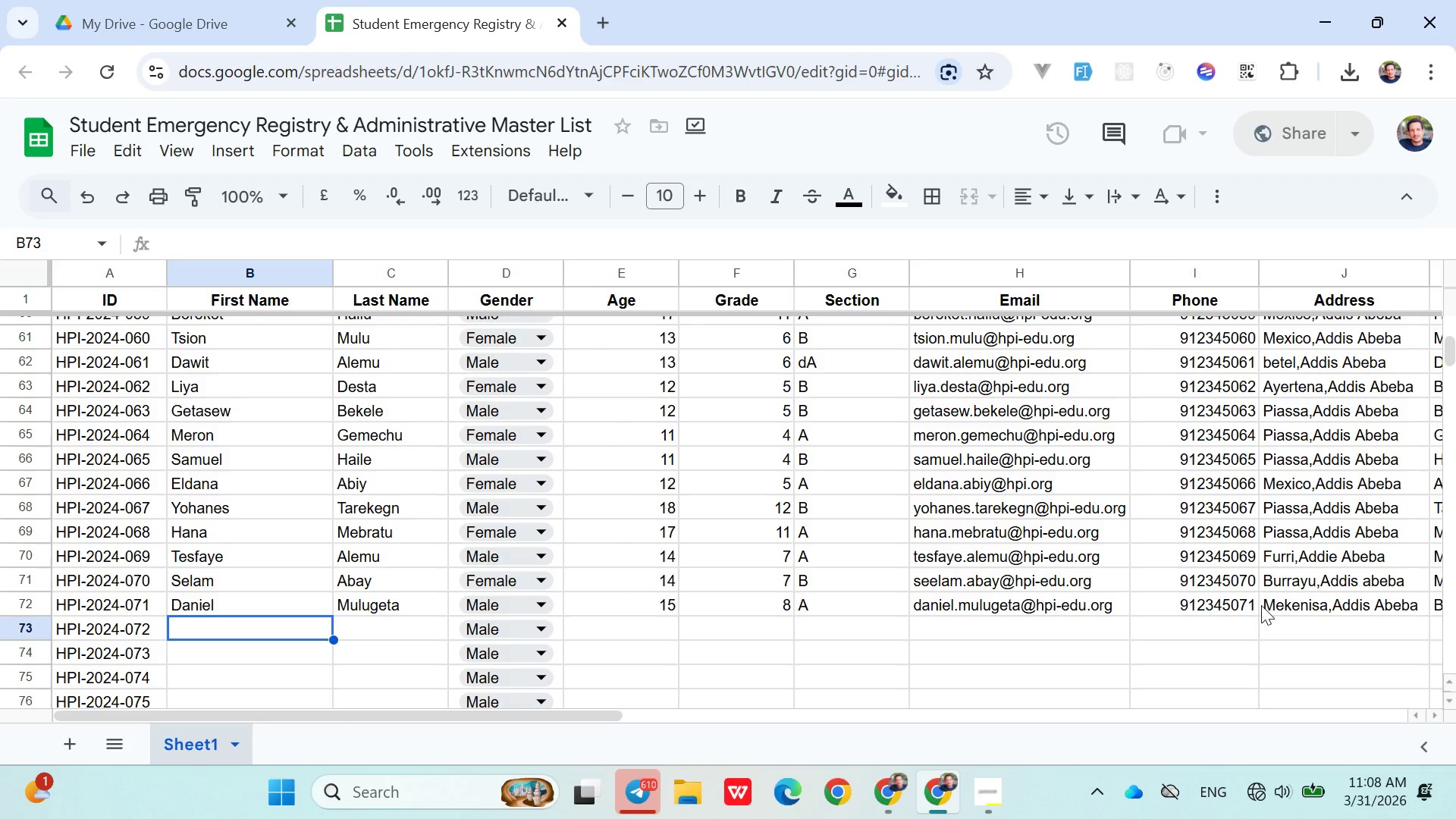 
type(Liya)
 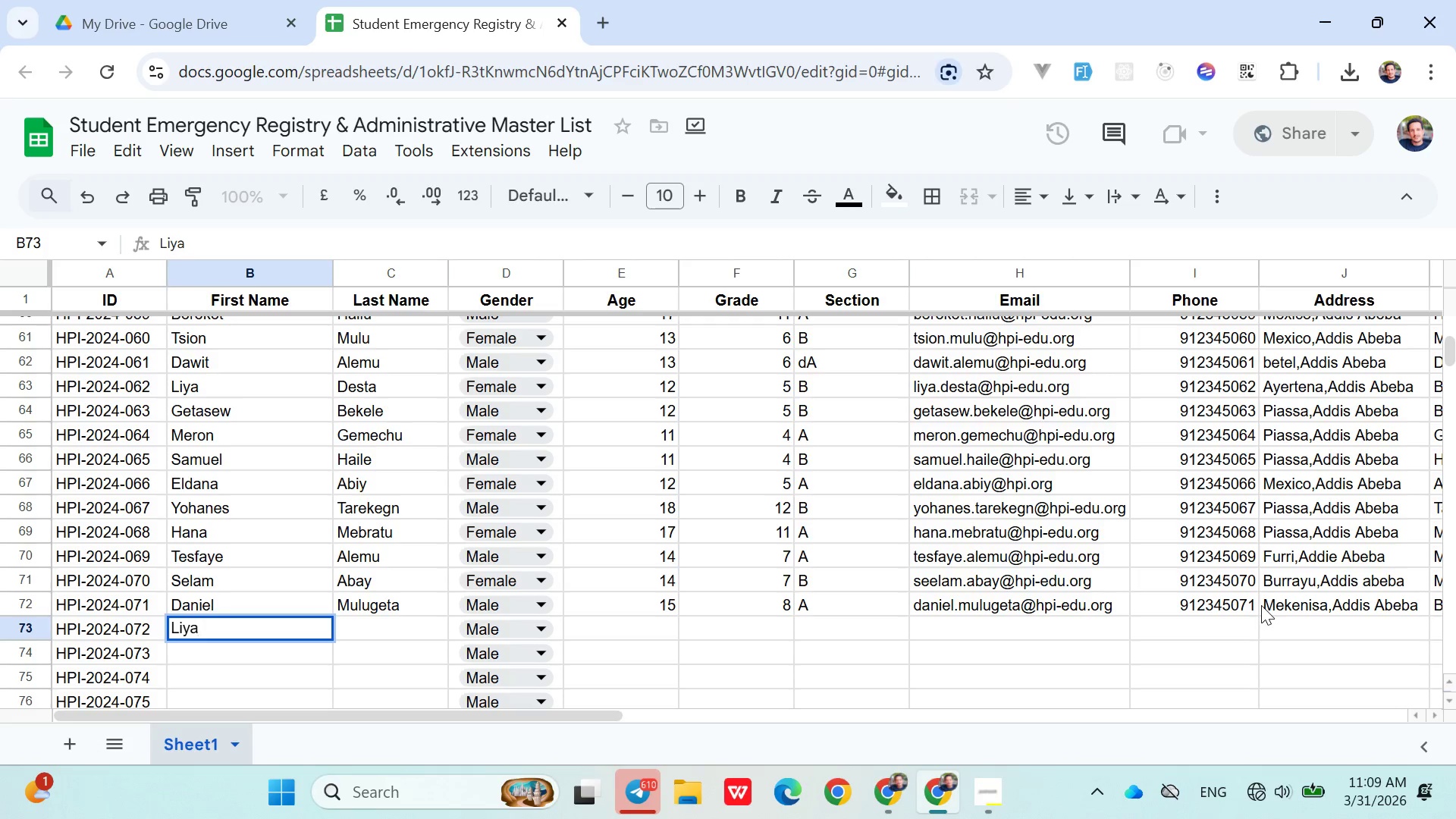 
key(ArrowRight)
 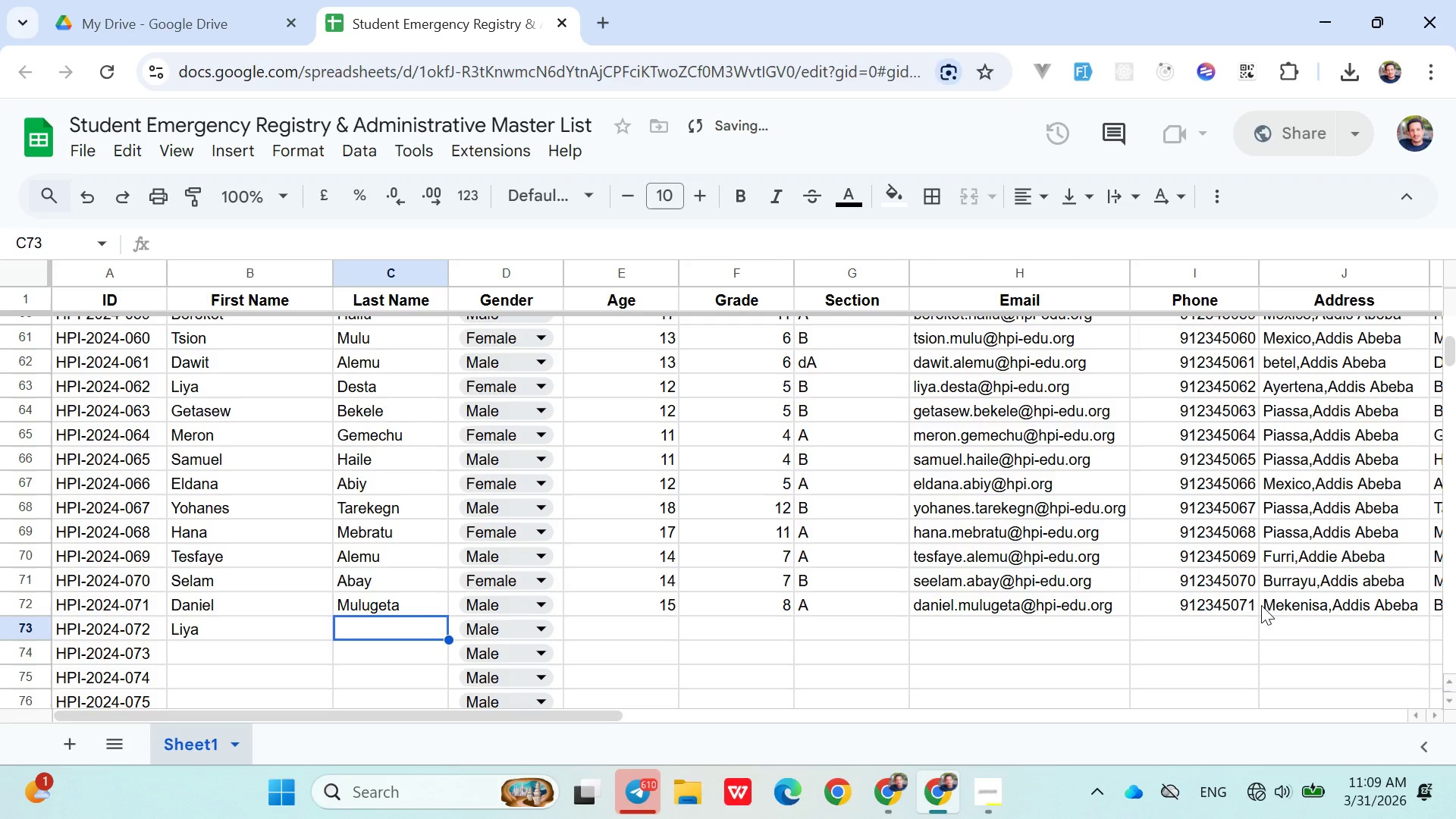 
type(Hail)
 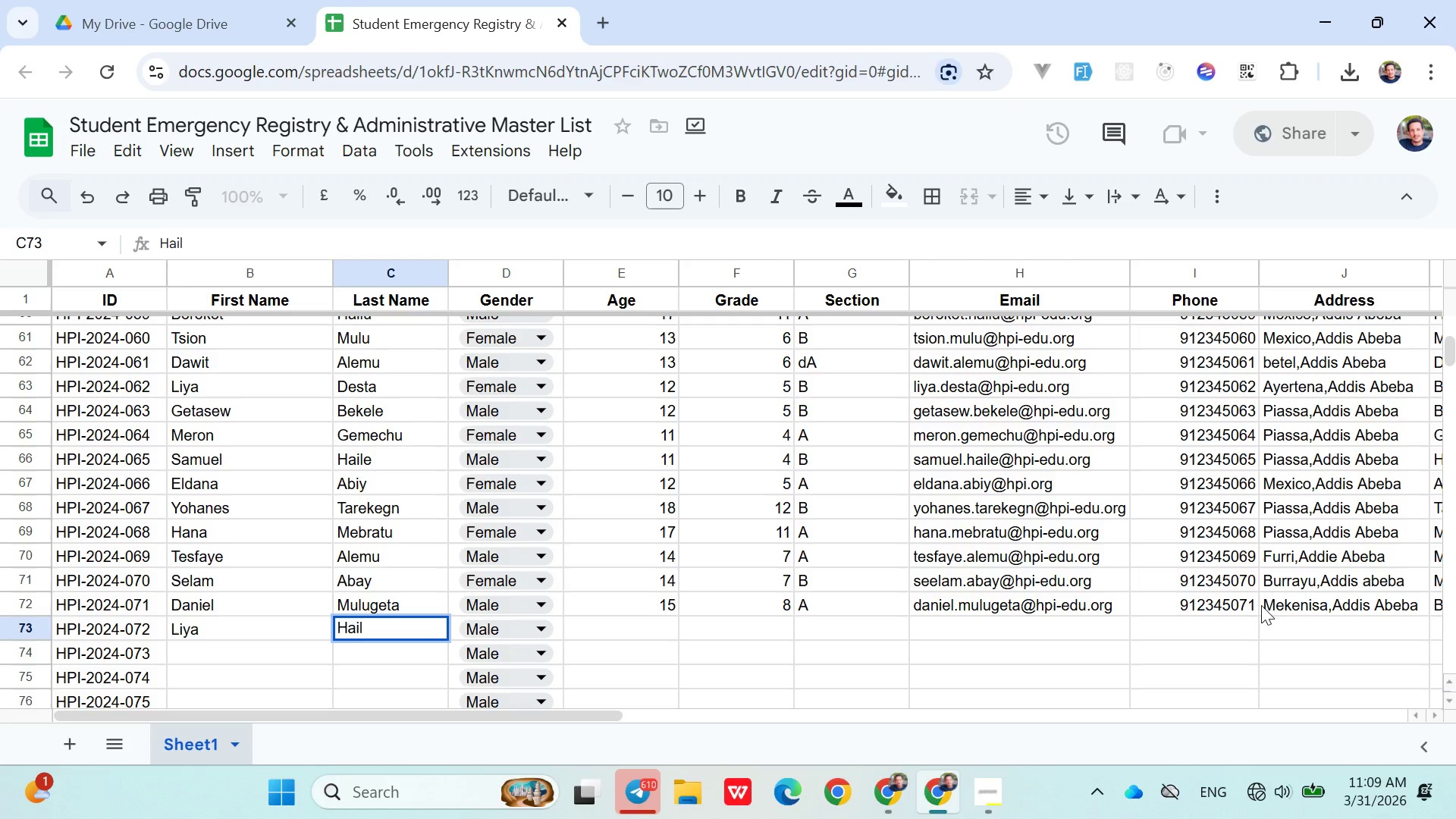 
wait(5.14)
 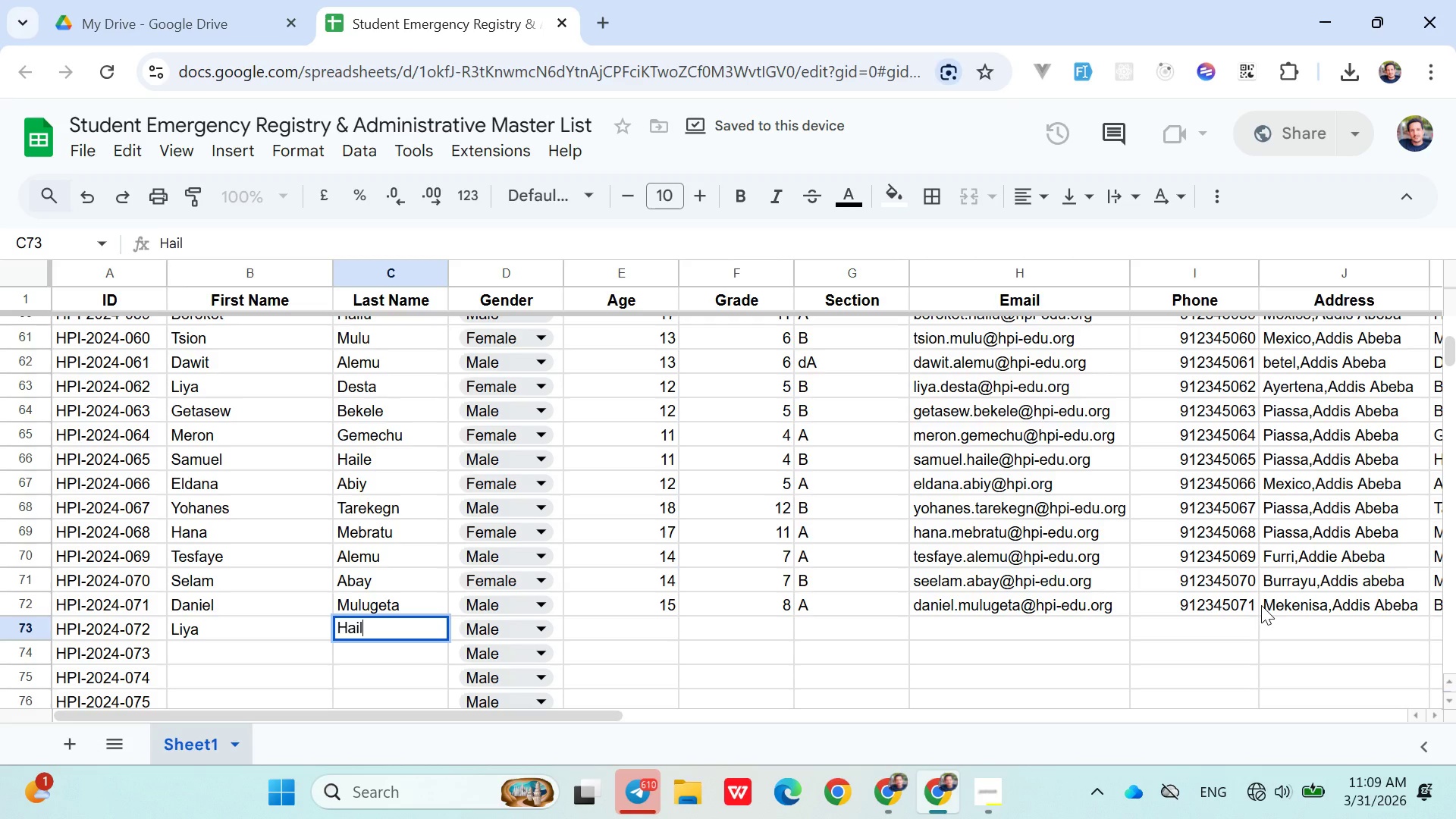 
key(E)
 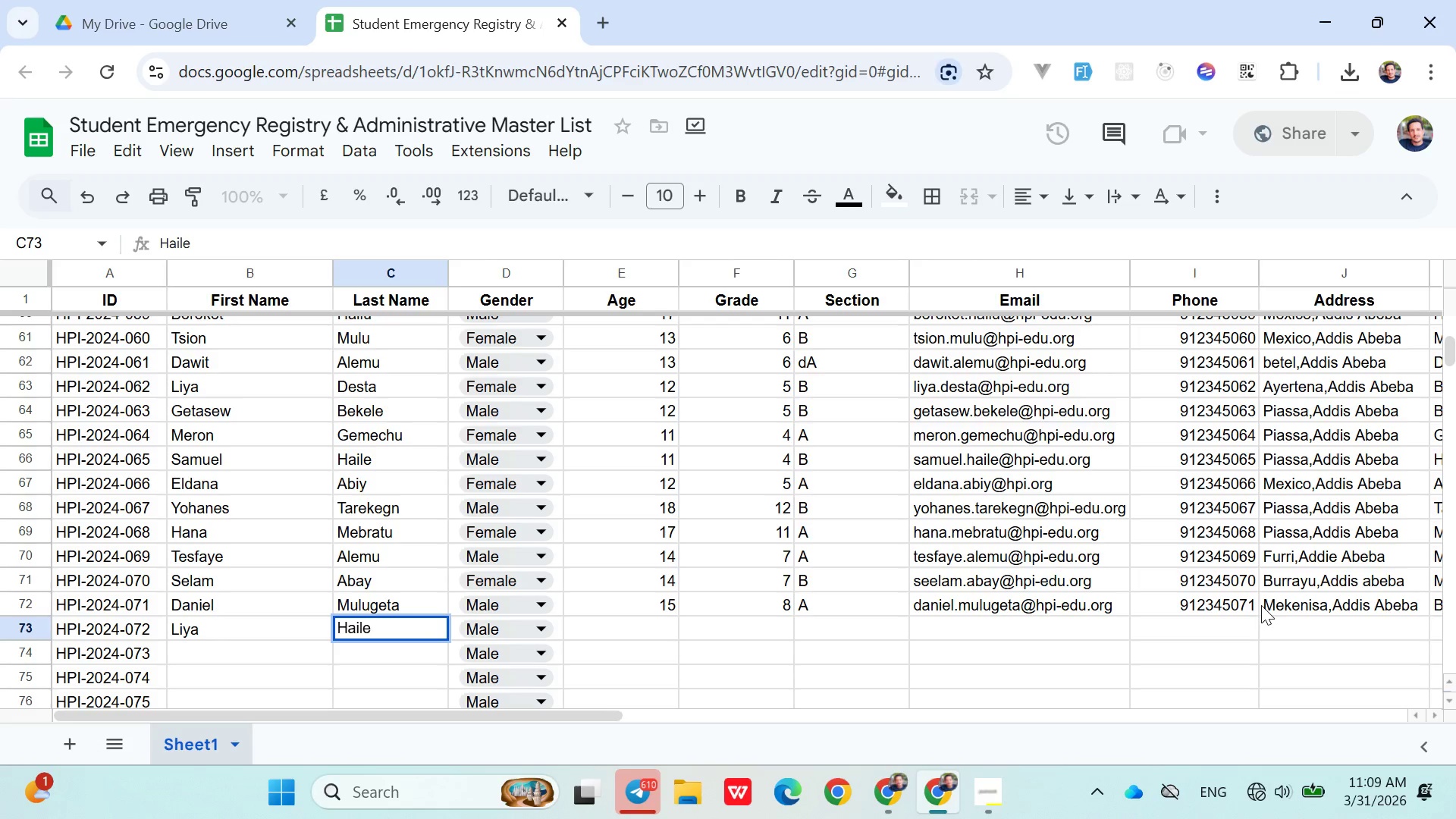 
key(ArrowRight)
 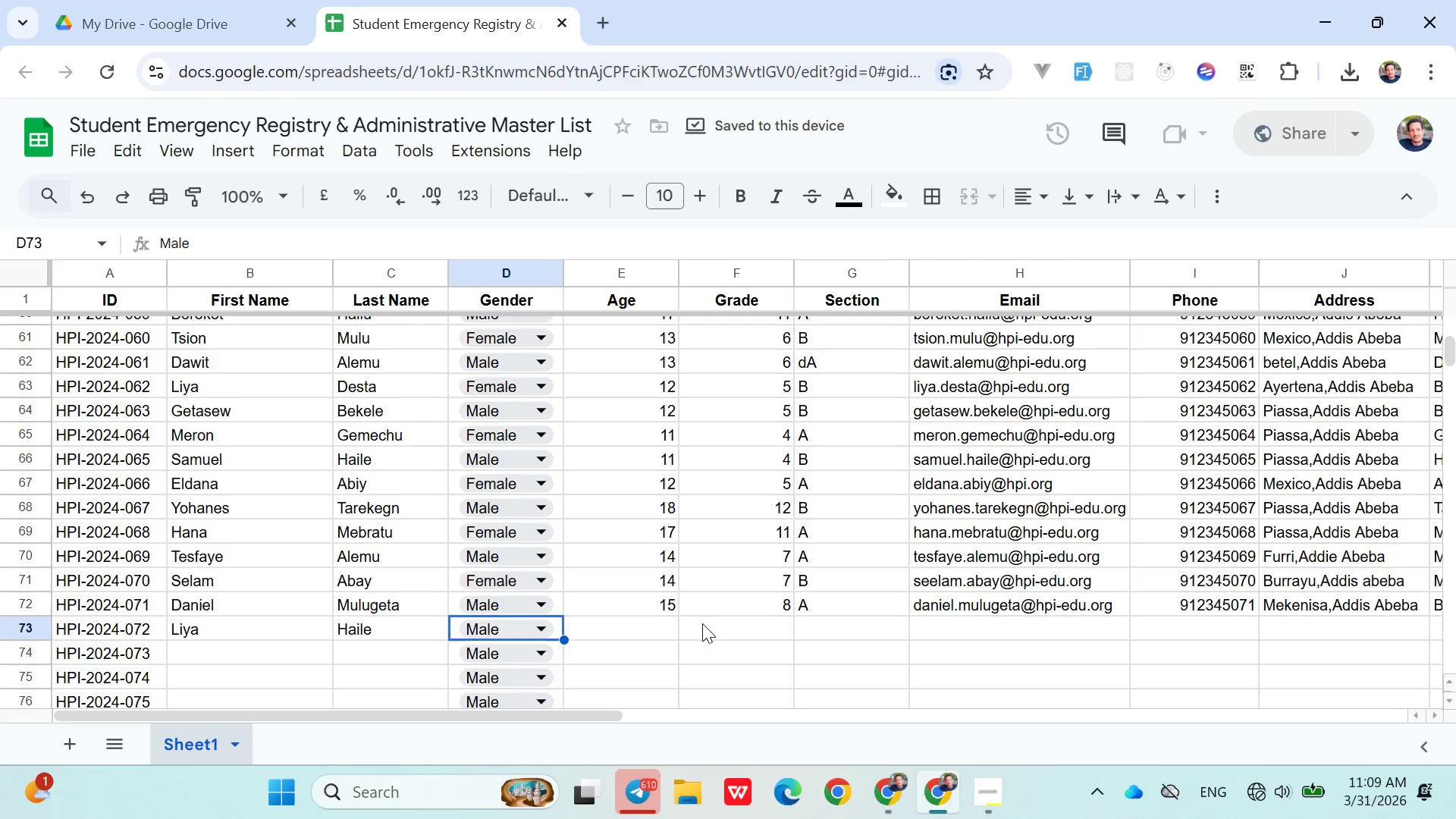 
left_click([547, 635])
 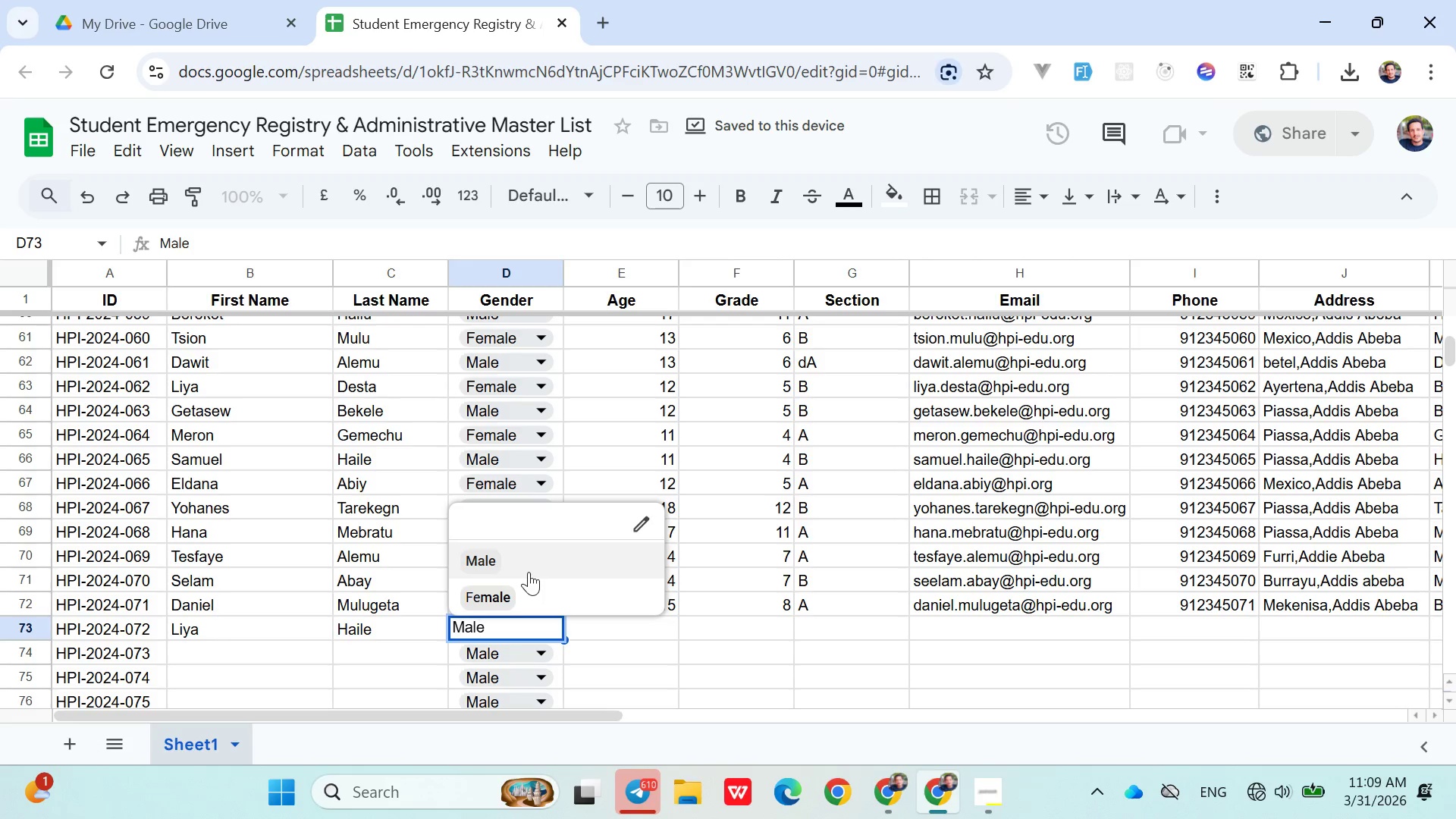 
left_click([526, 566])
 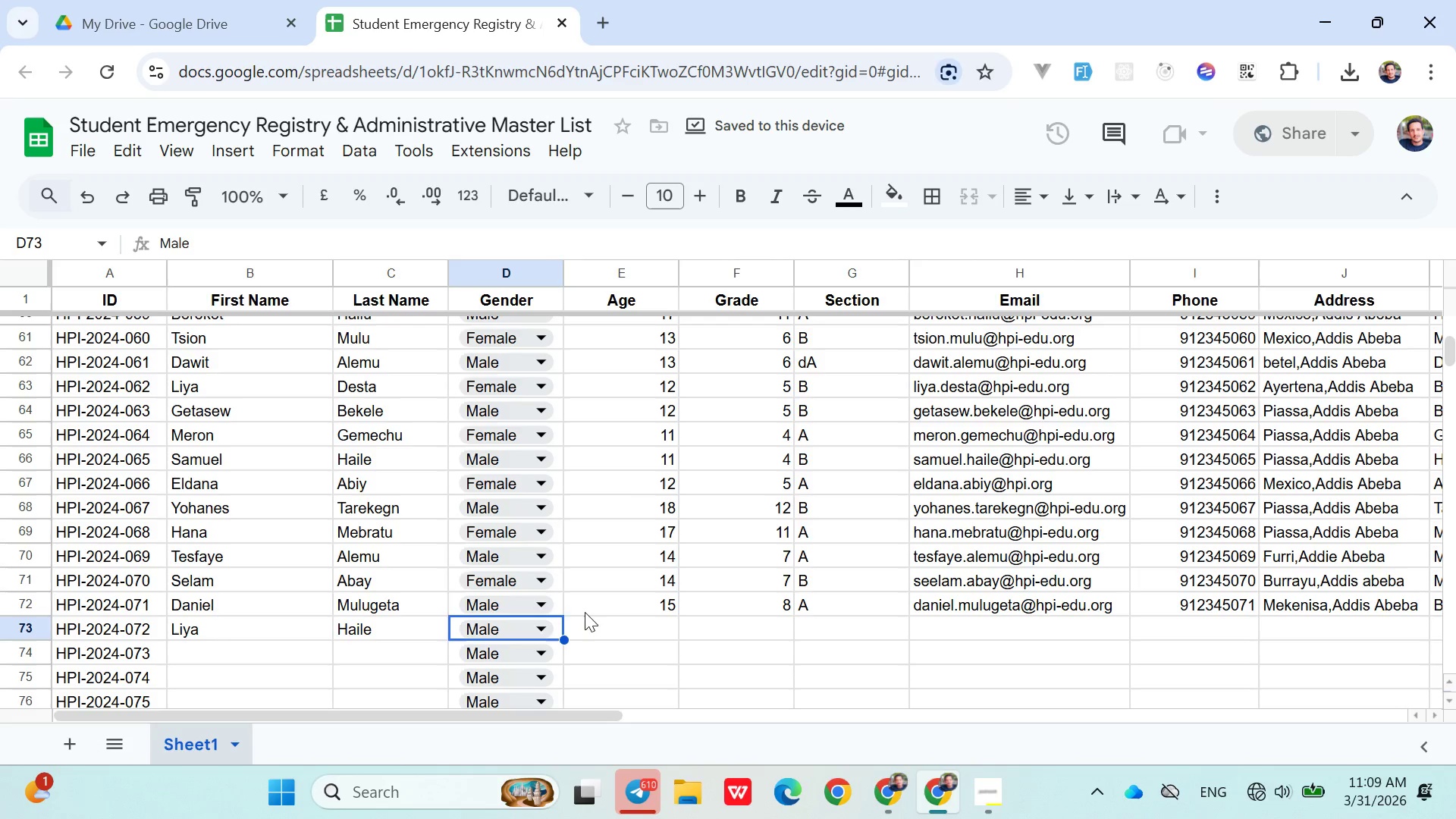 
left_click([589, 617])
 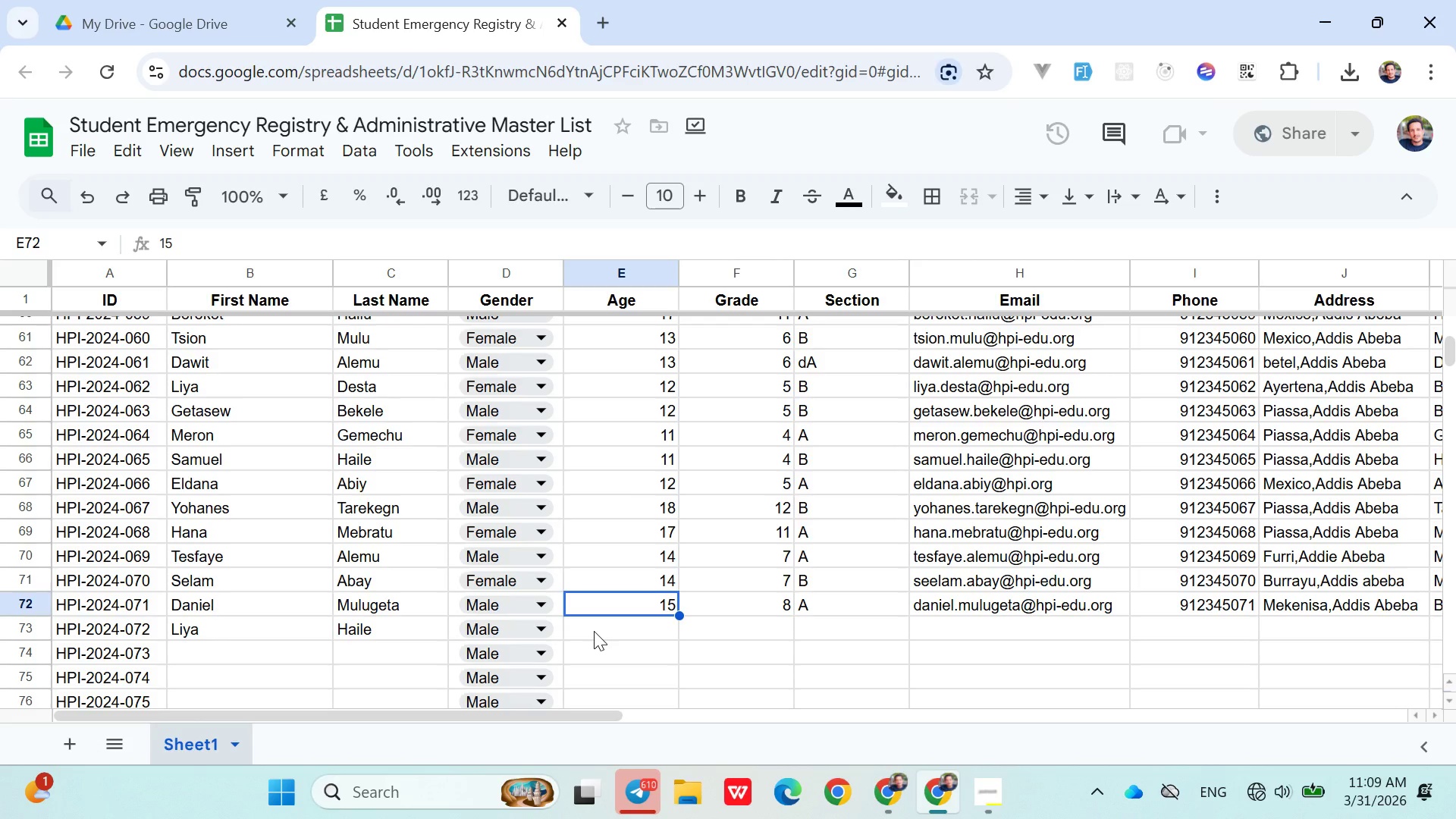 
left_click([594, 631])
 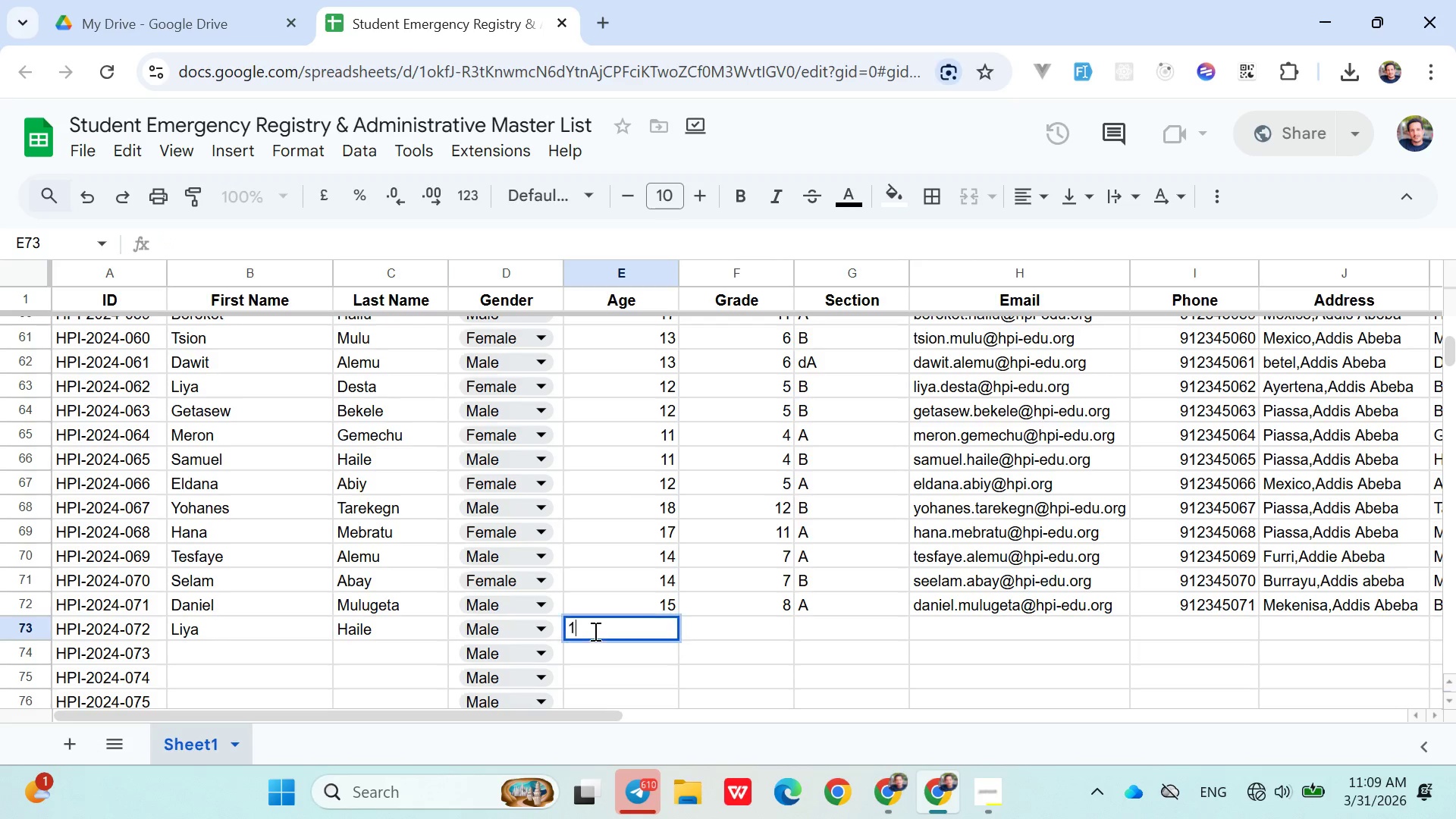 
type(12)
 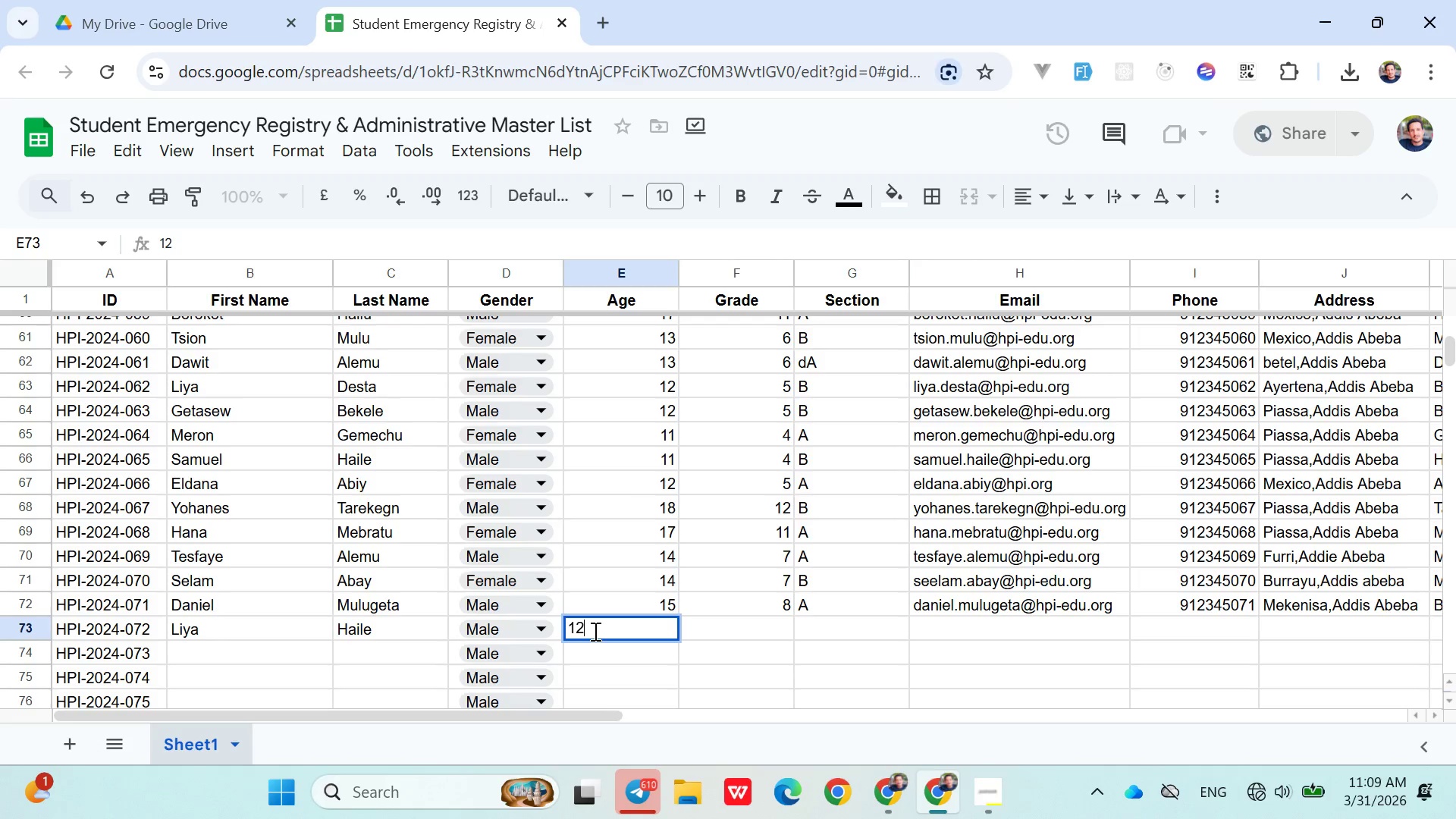 
key(ArrowRight)
 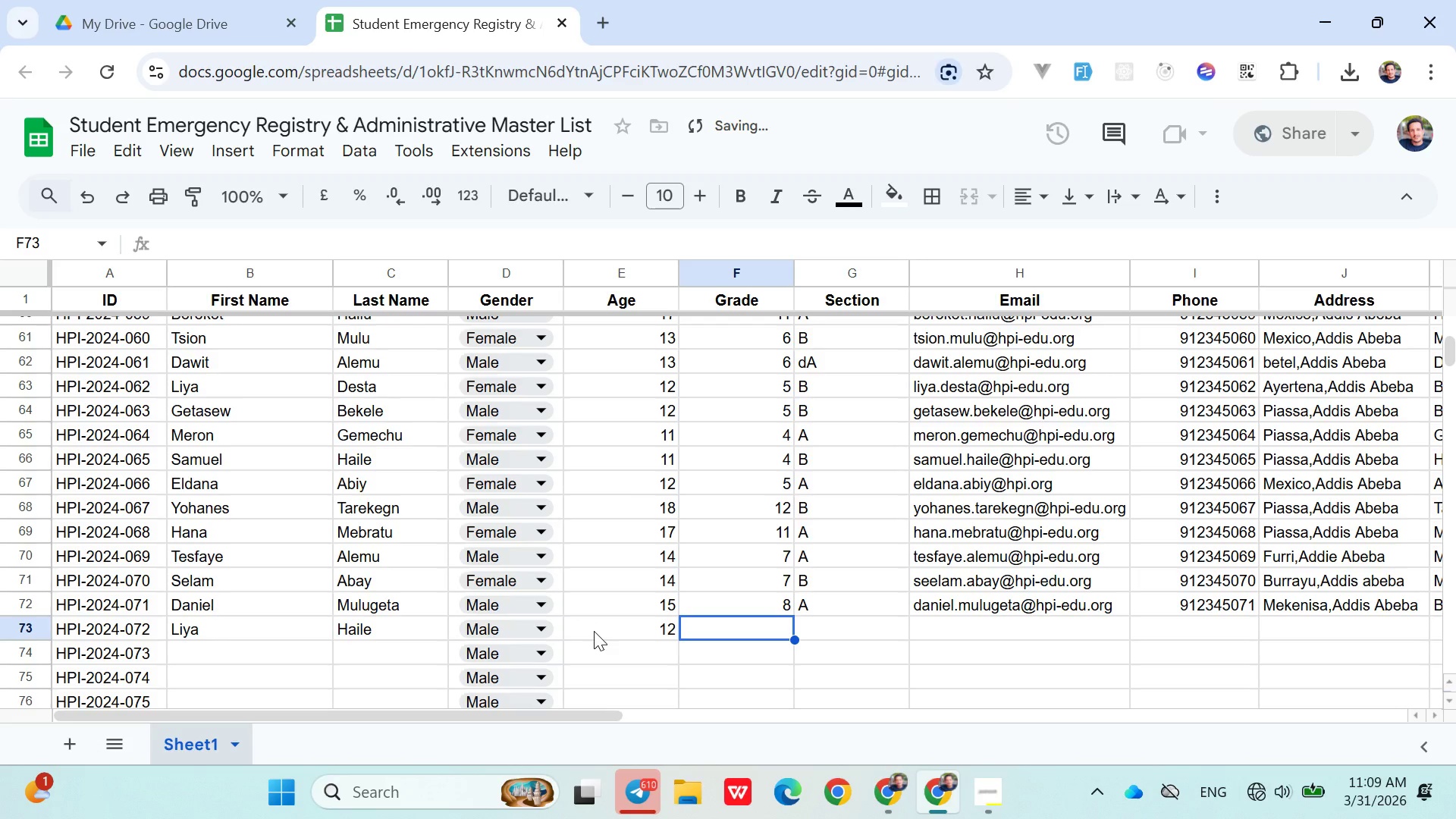 
key(5)
 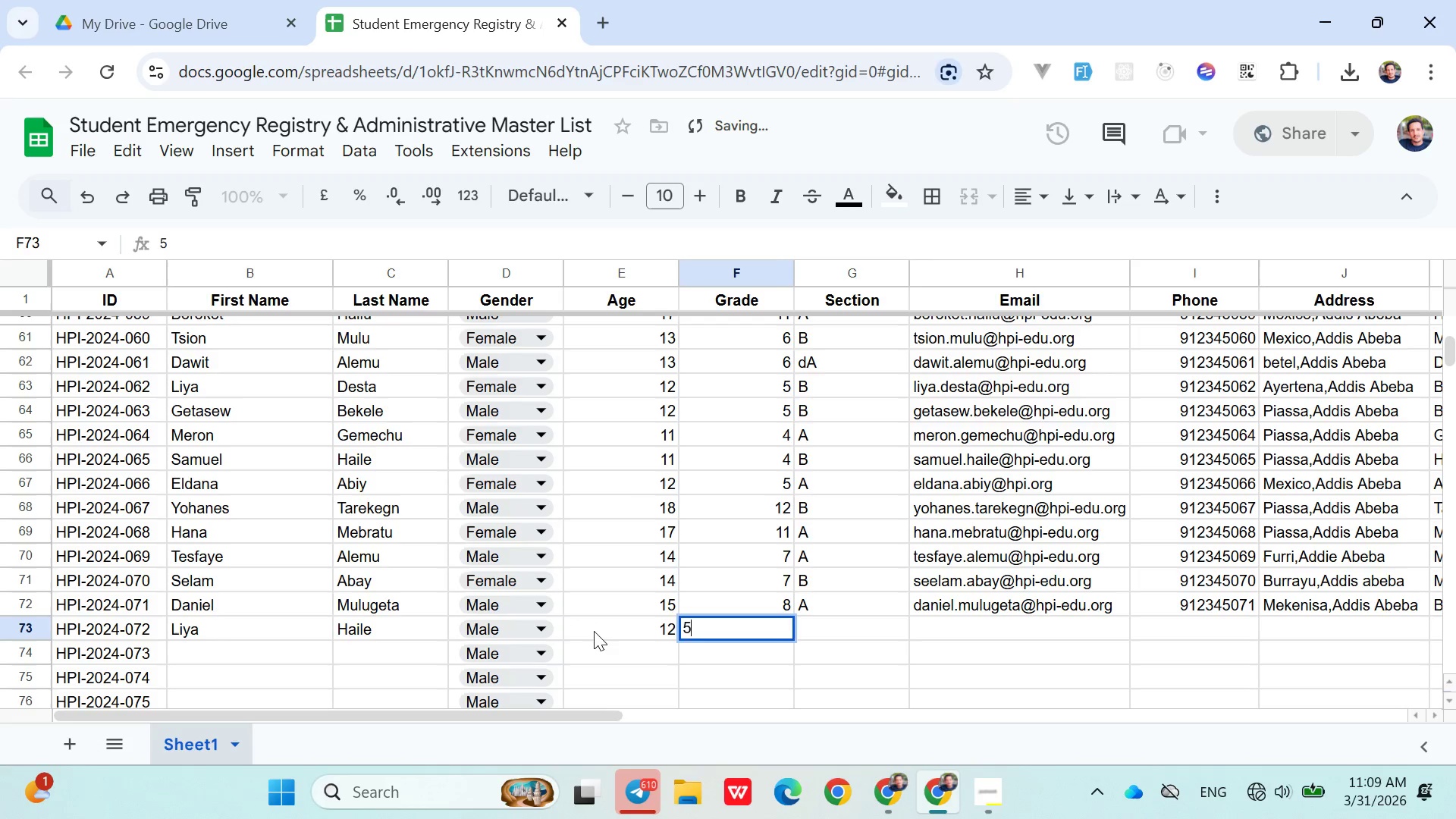 
key(ArrowRight)
 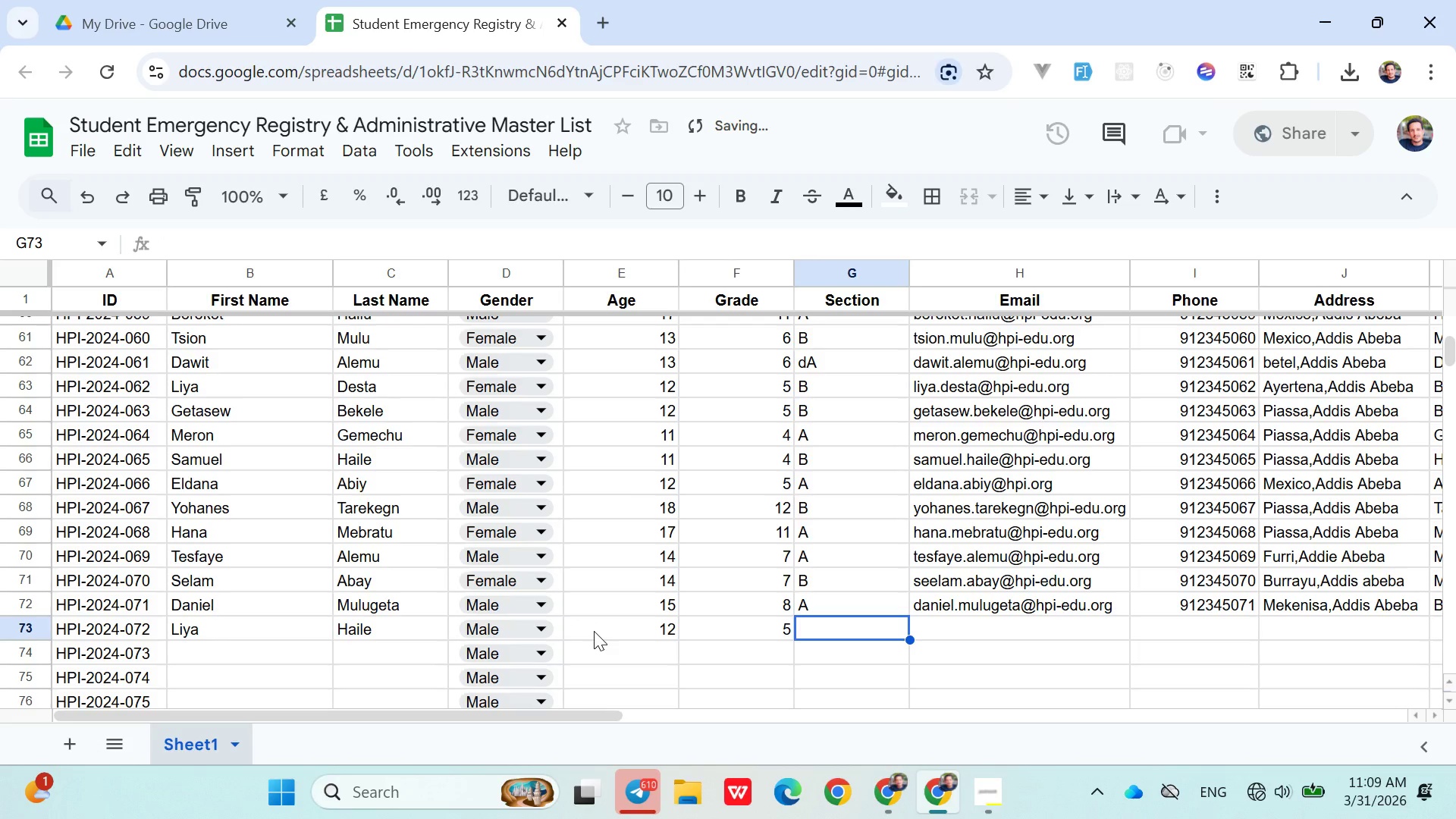 
key(Shift+B)
 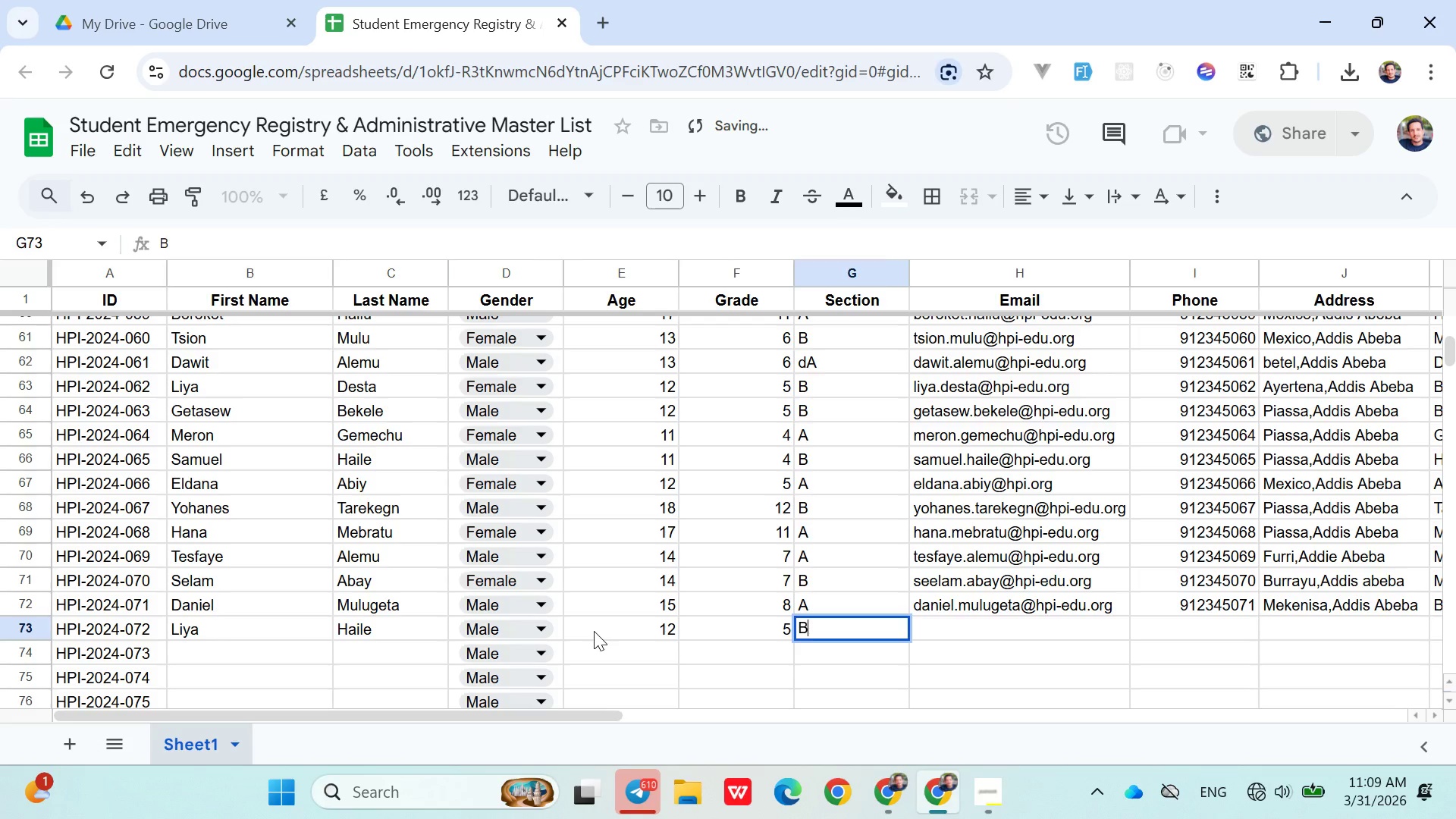 
key(ArrowRight)
 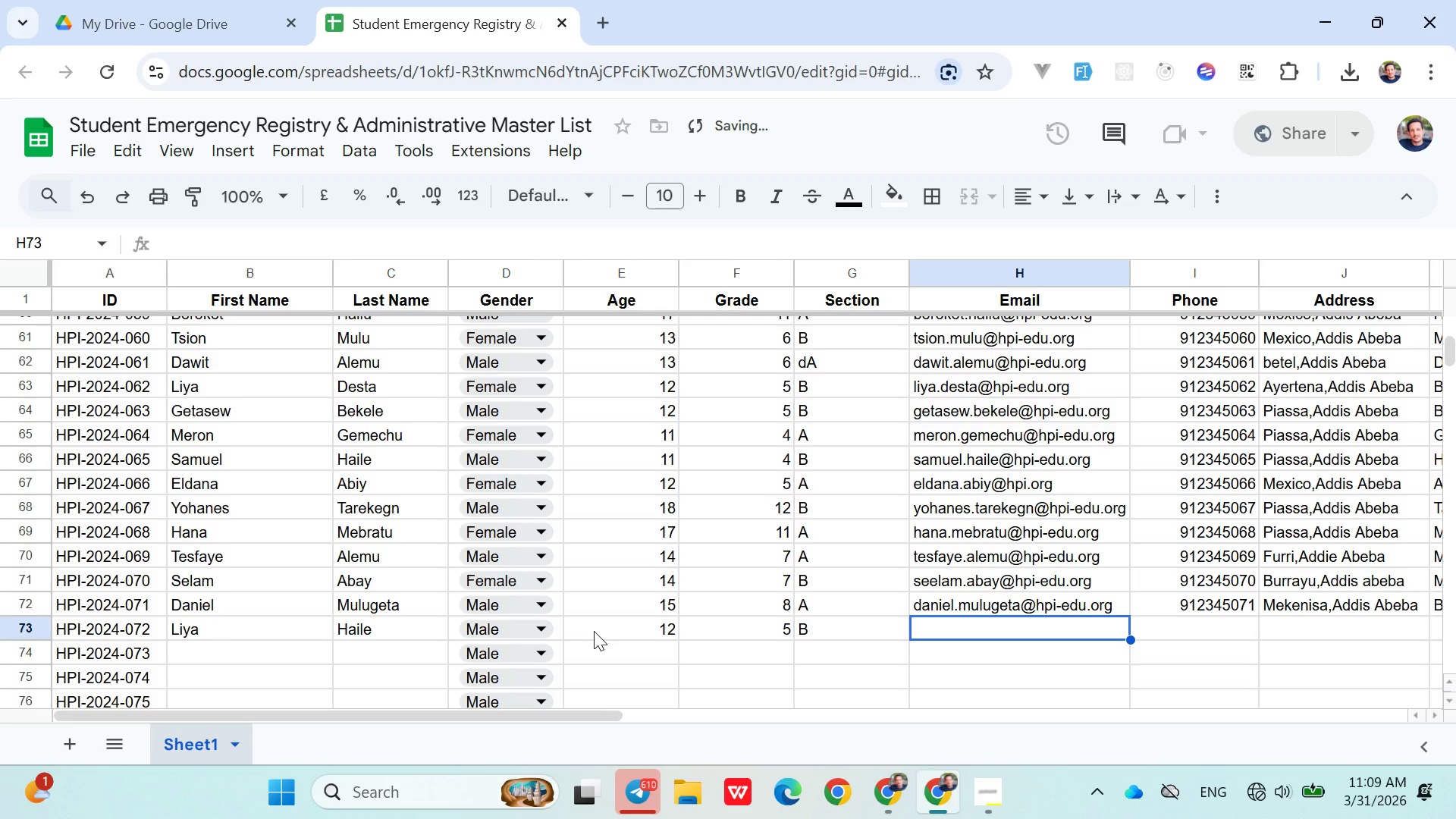 
type(liya.haile@hpi-edu.org)
 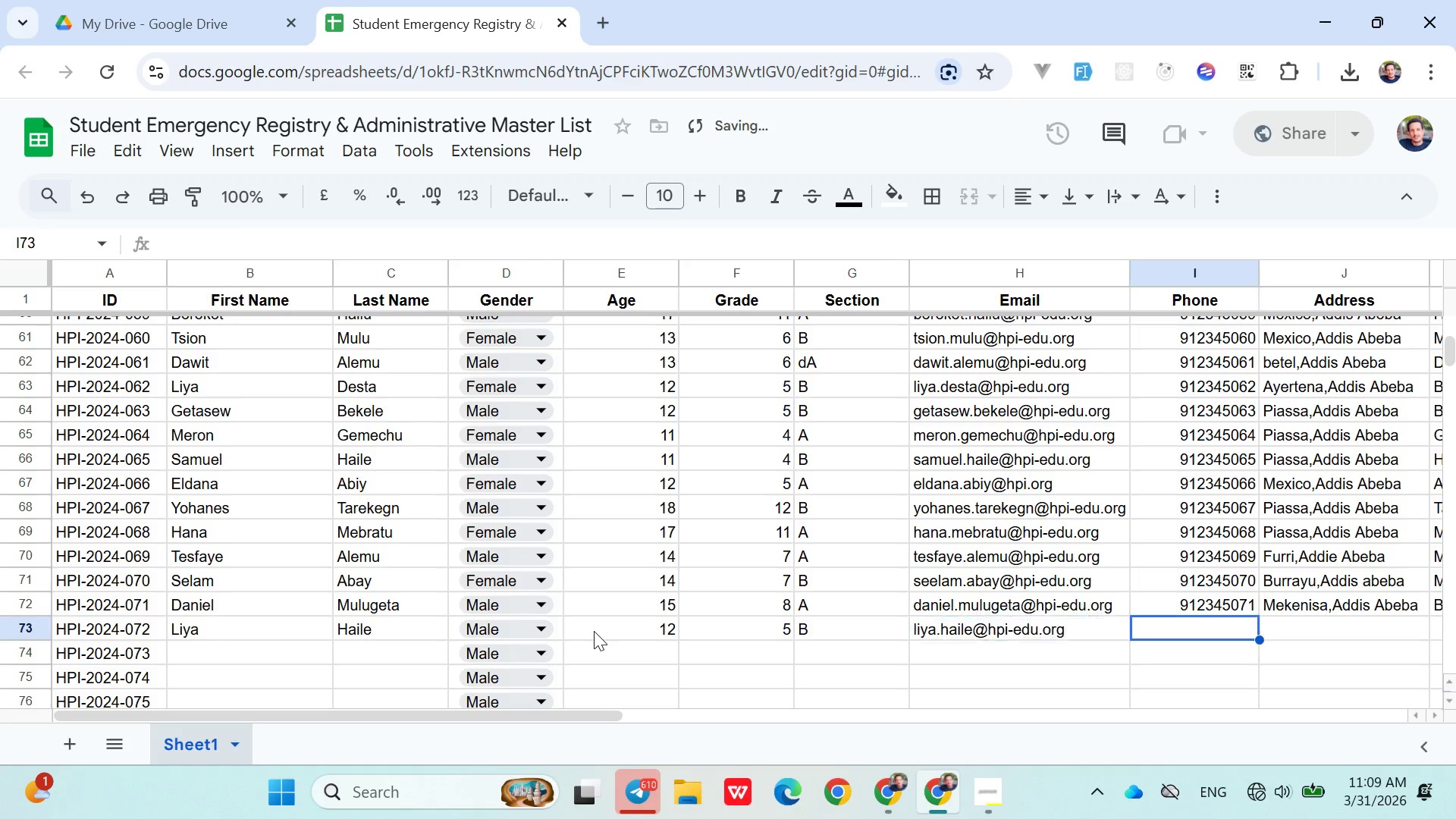 
 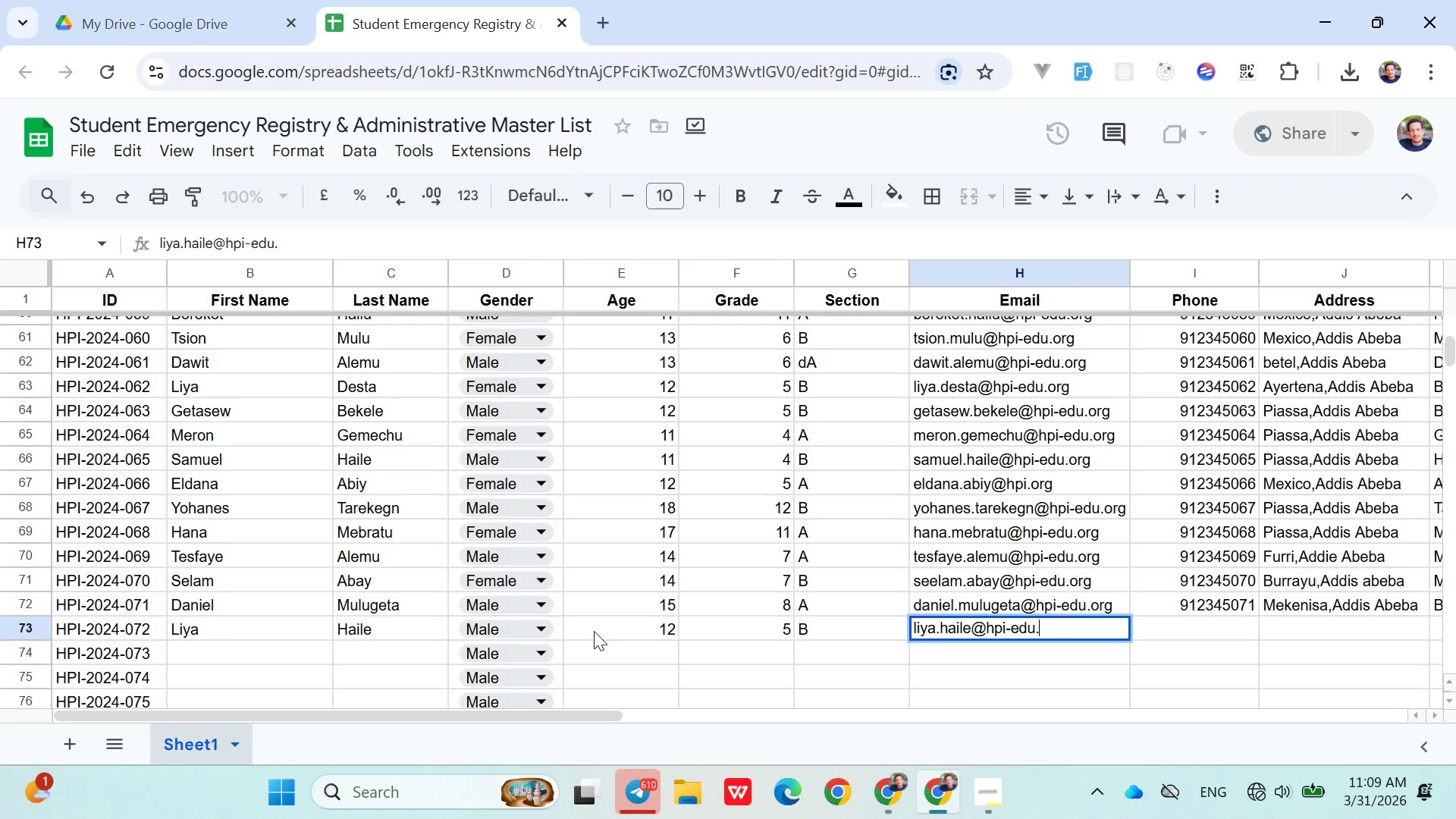 
key(ArrowRight)
 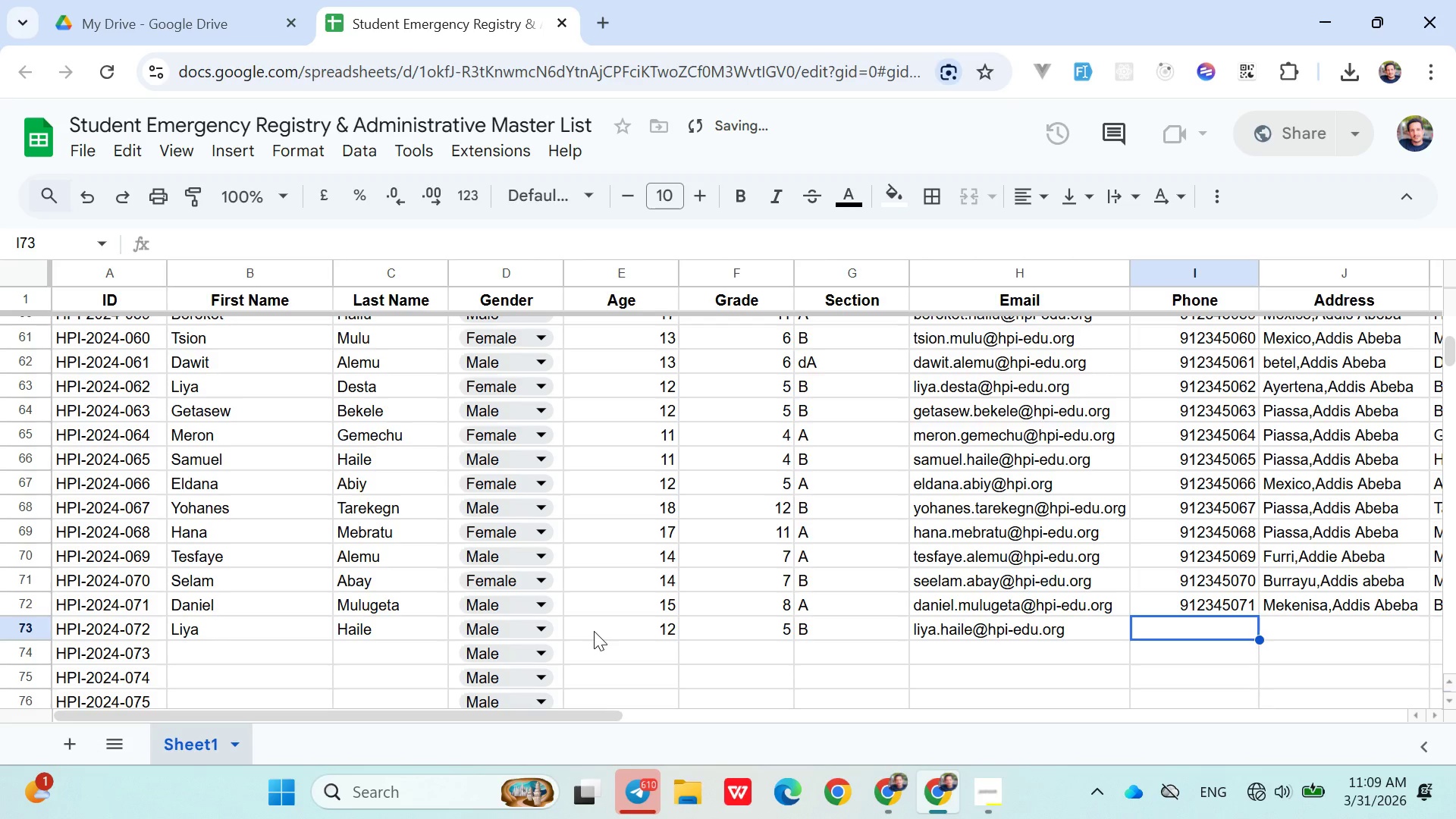 
type(0912345072)
 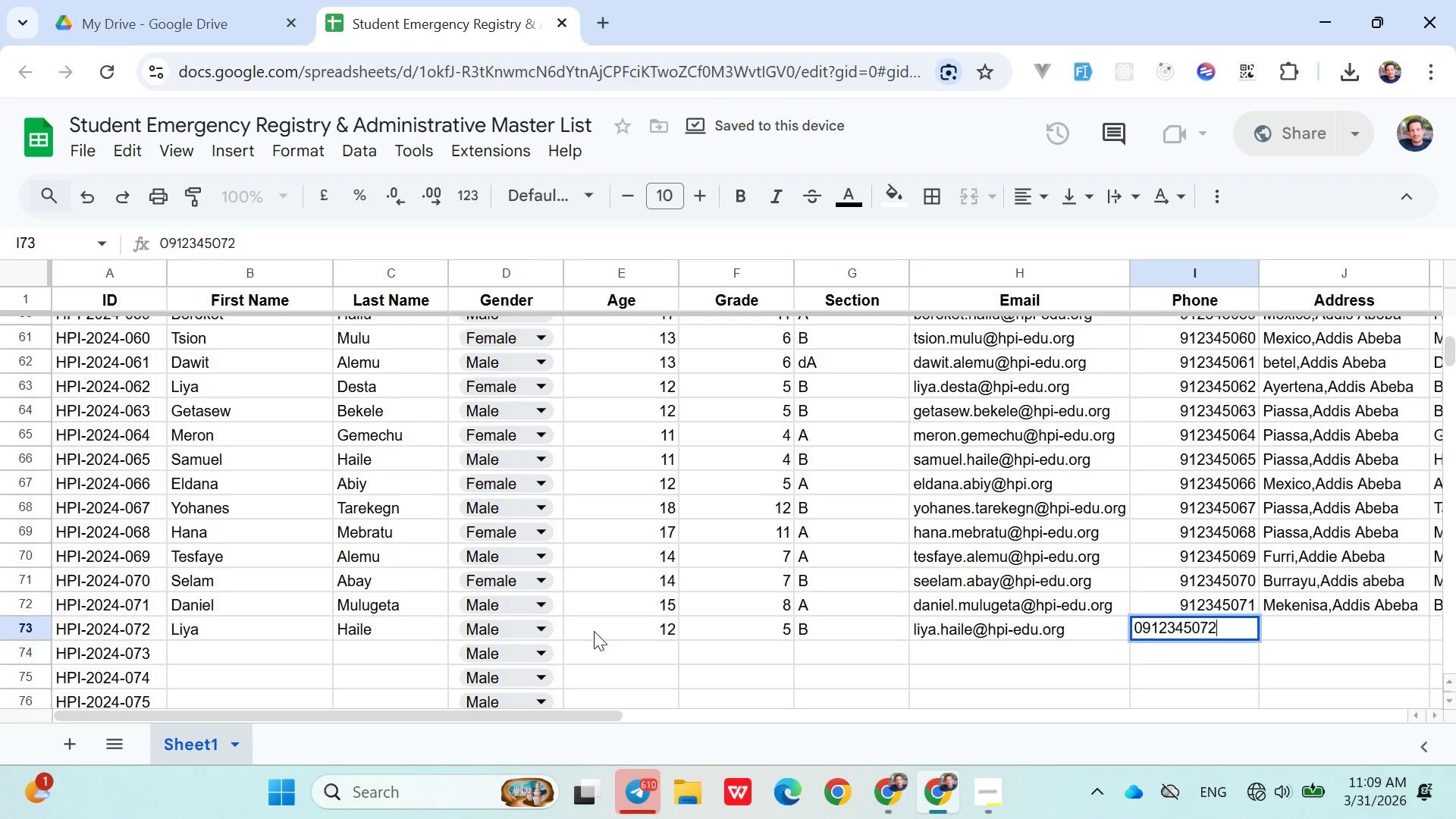 
key(ArrowRight)
 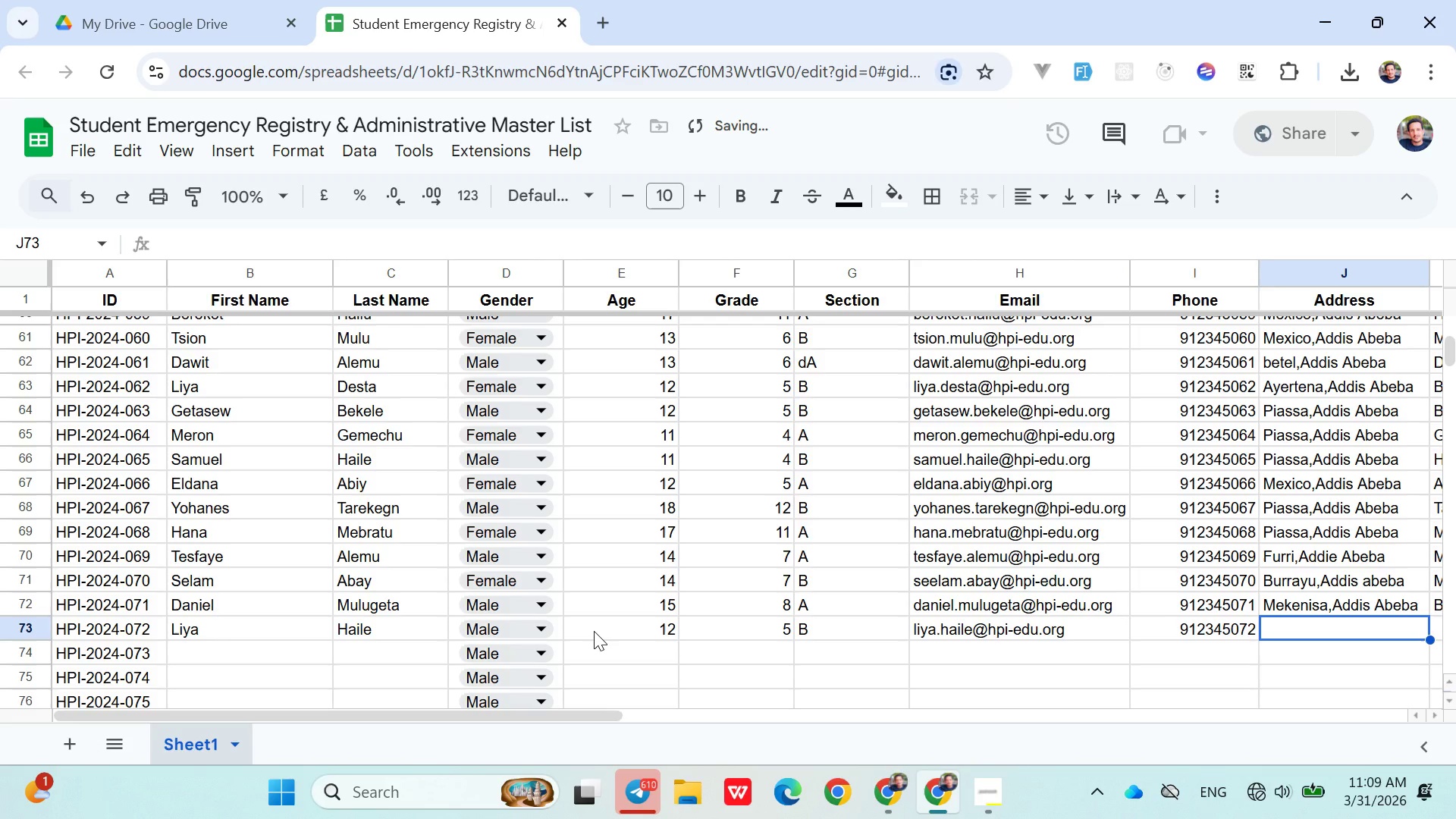 
type(Meken)
 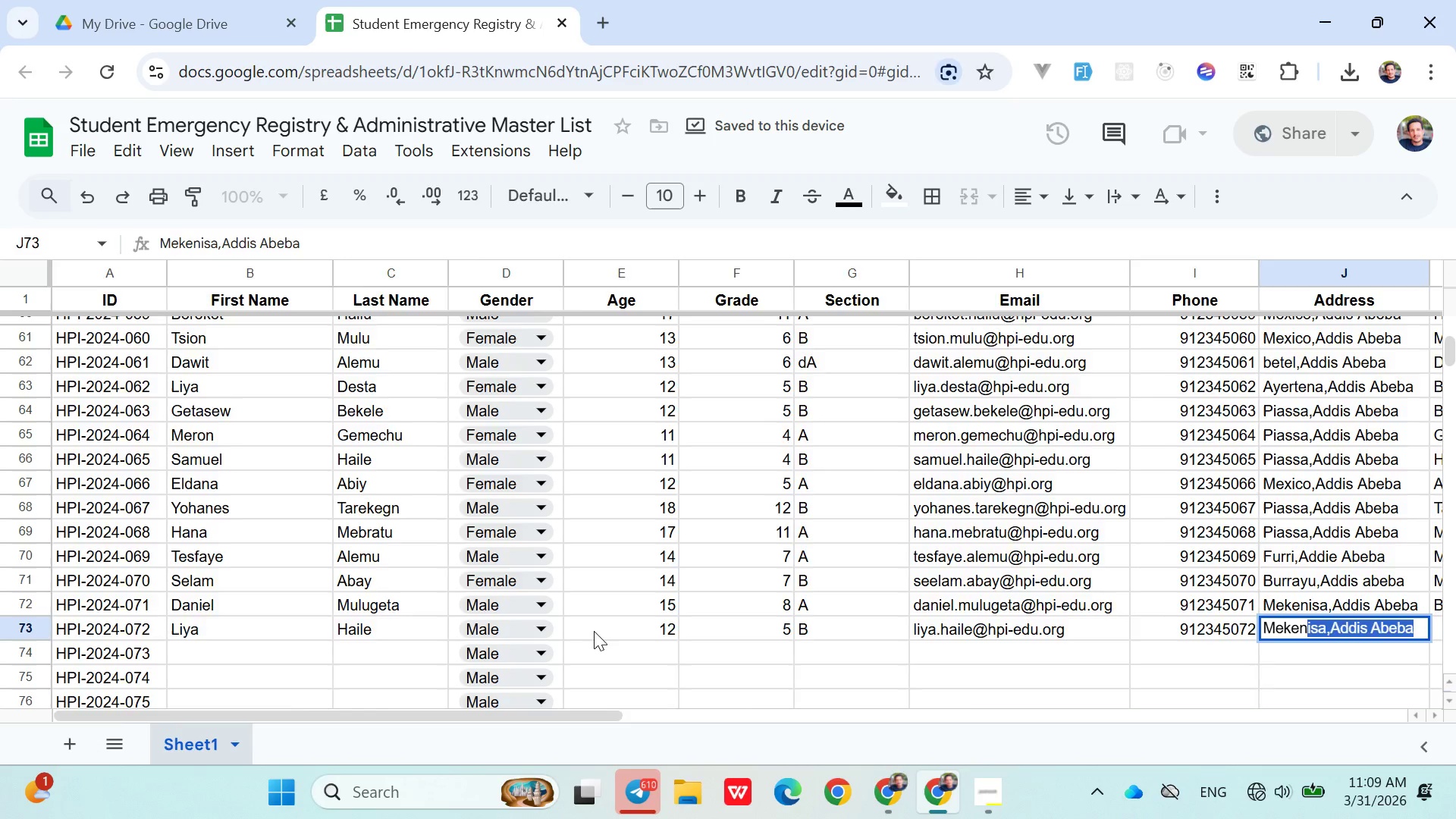 
key(ArrowRight)
 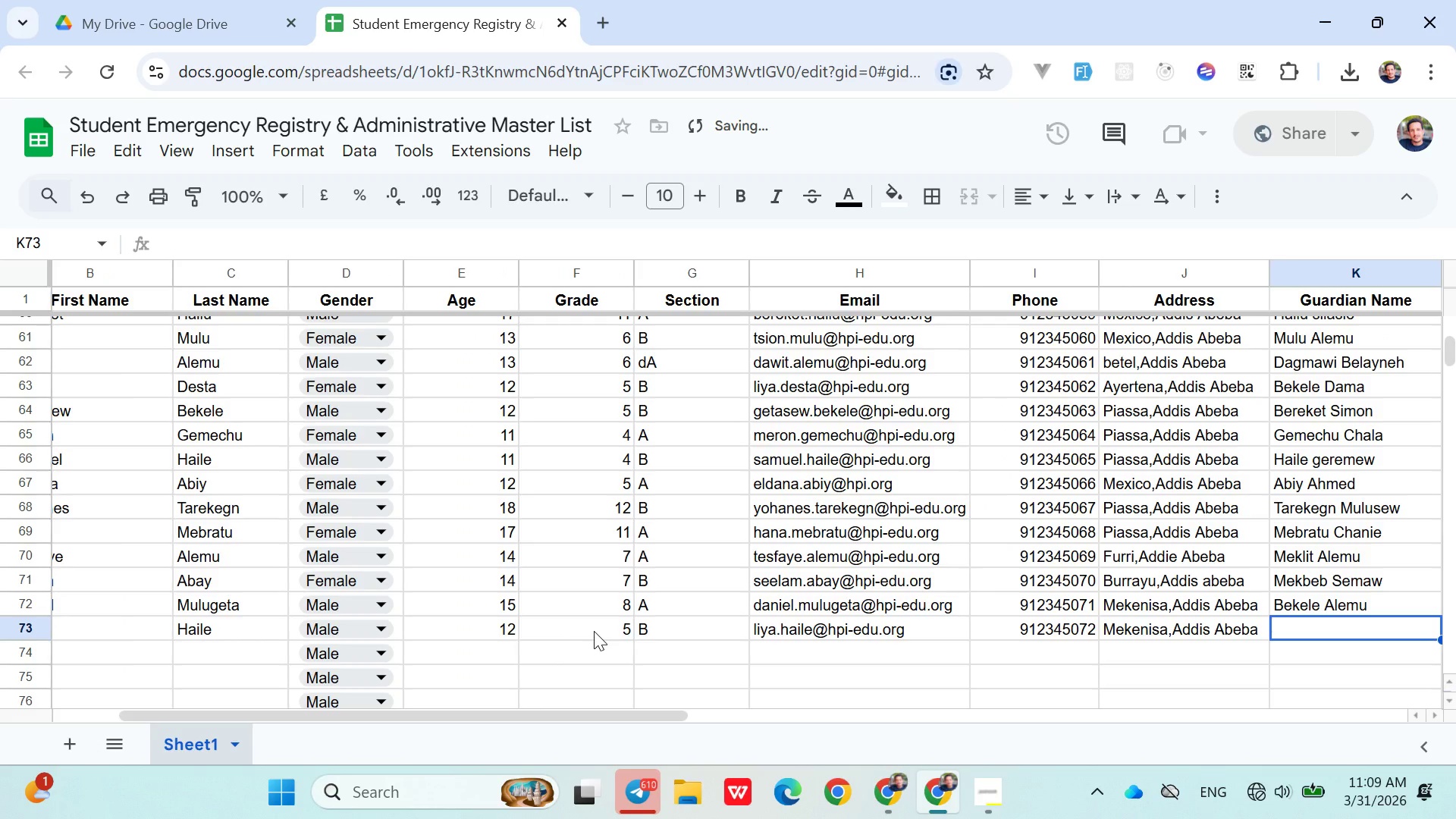 
type(Hailie)
key(Backspace)
key(Backspace)
type(e degem)
key(Backspace)
key(Backspace)
key(Backspace)
key(Backspace)
key(Backspace)
type(Dejenie)
 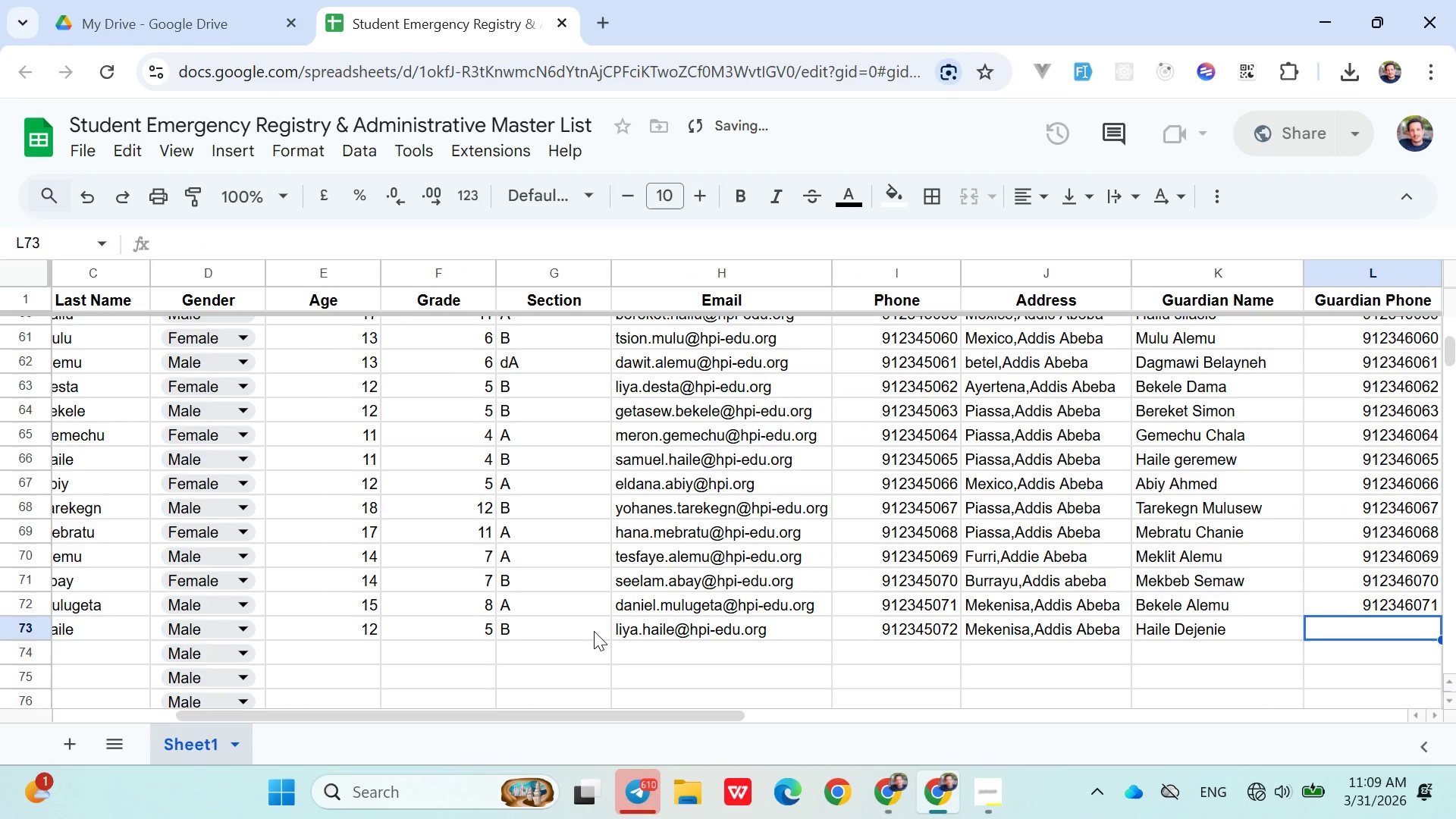 
 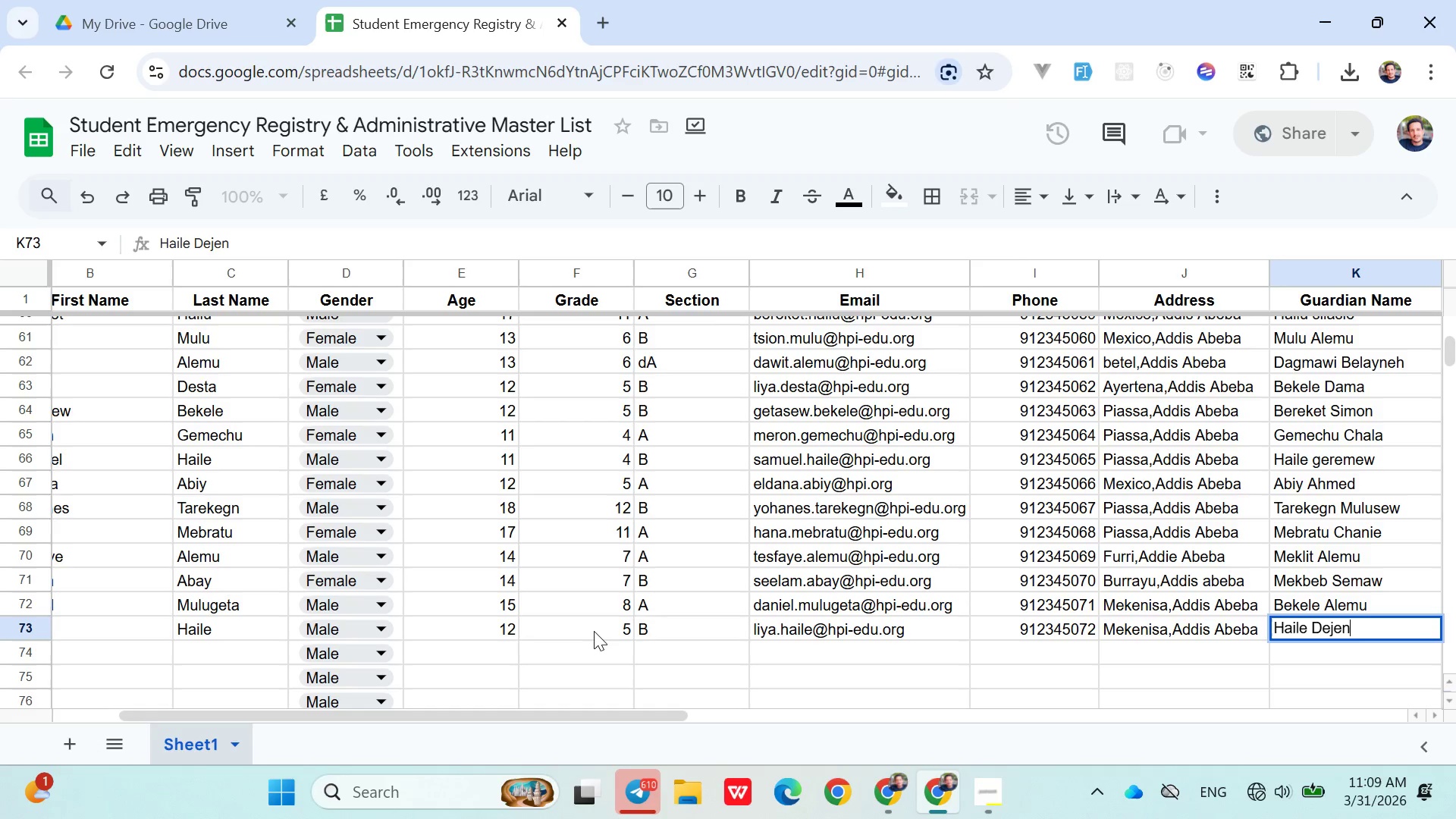 
key(ArrowRight)
 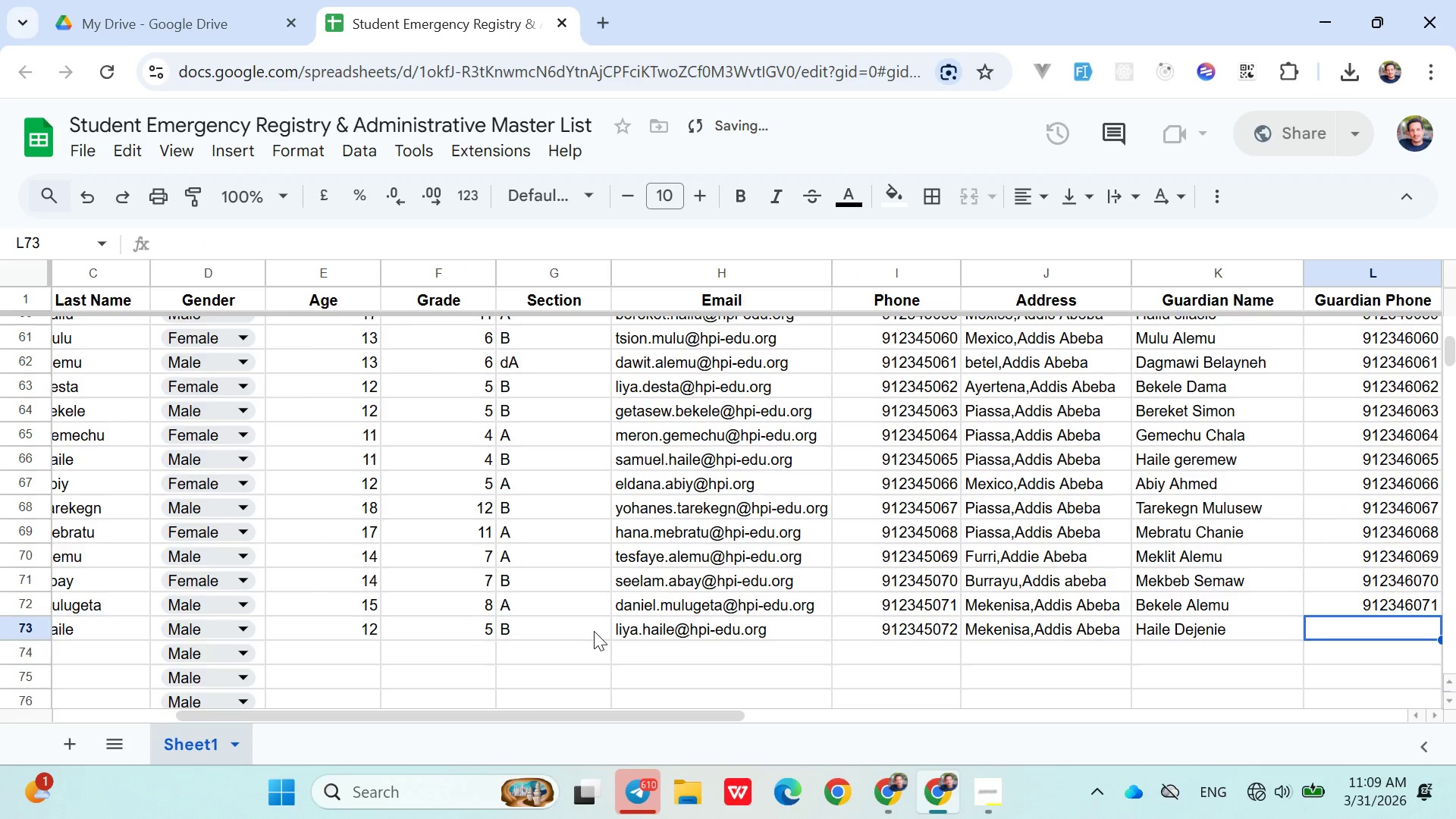 
type(091234606)
key(Backspace)
type(72)
 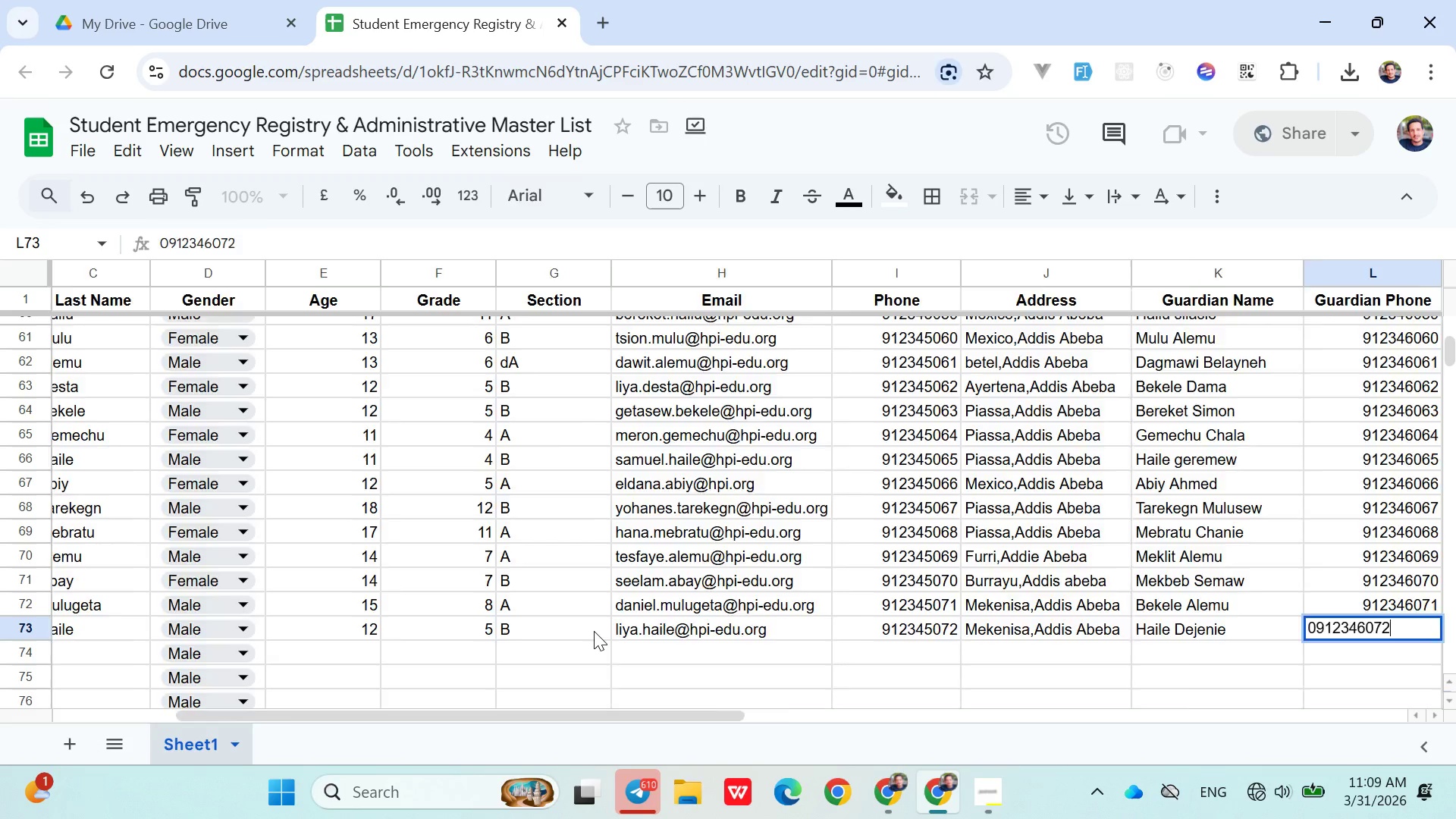 
key(ArrowRight)
 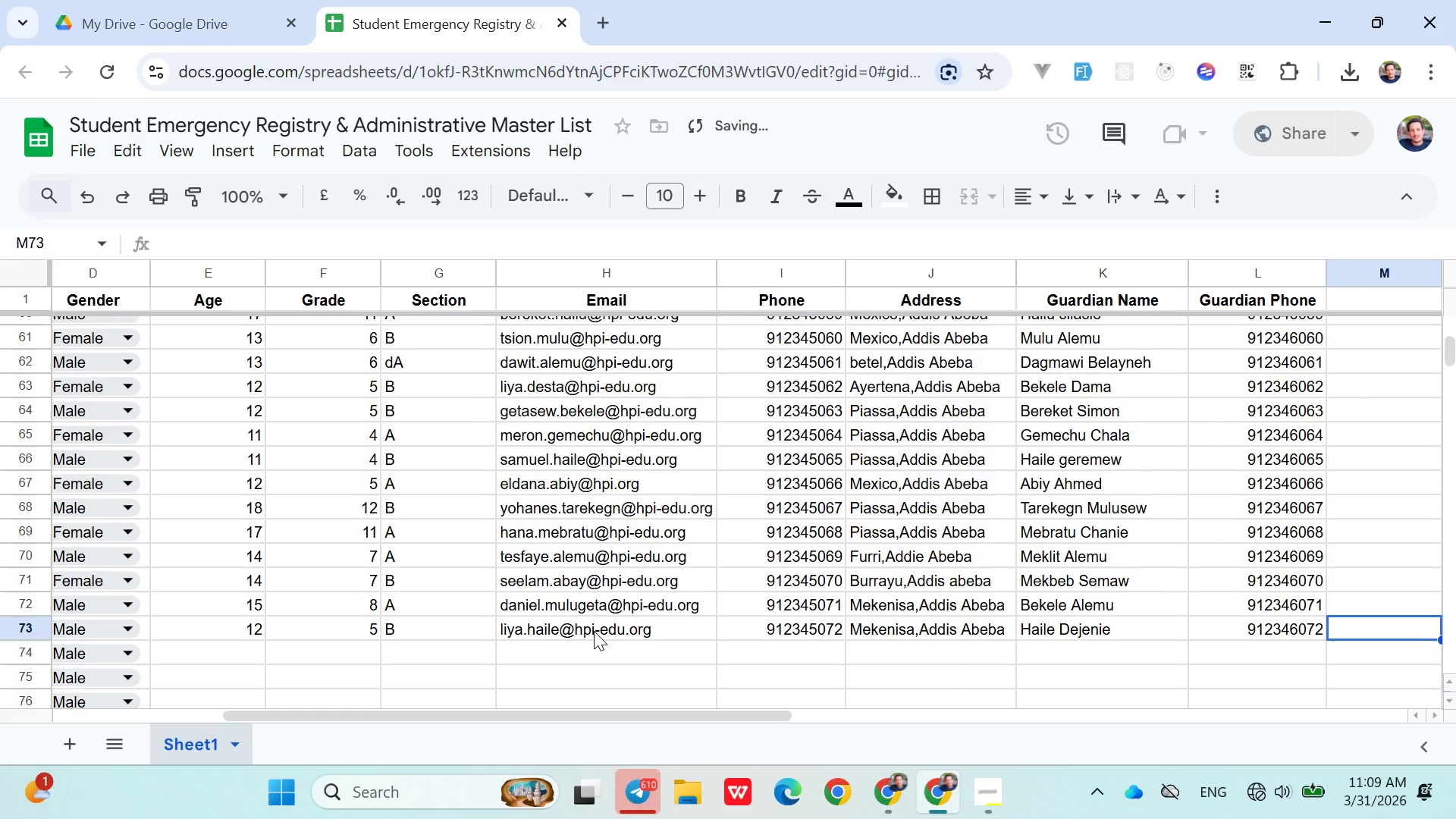 
key(ArrowDown)
 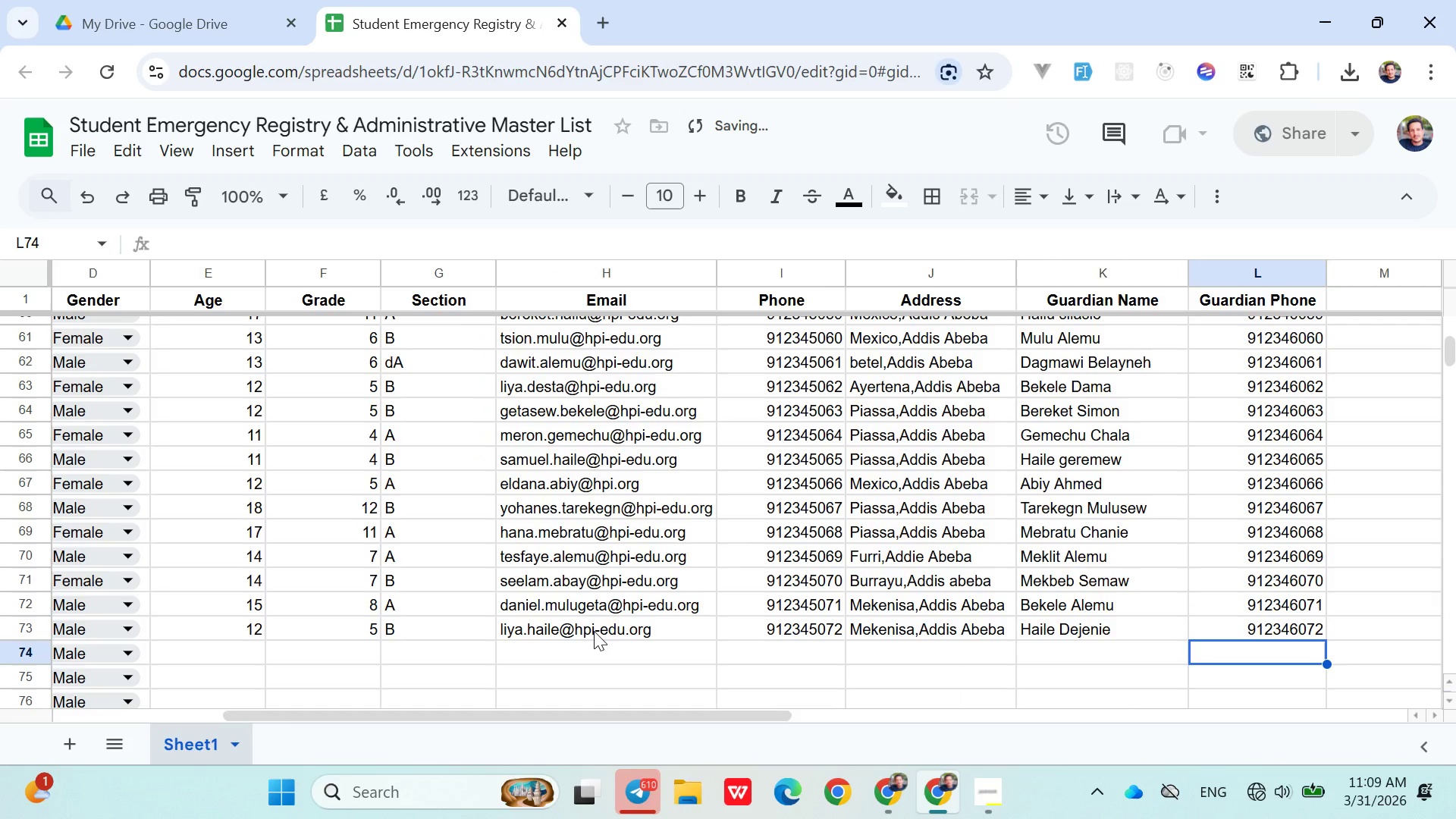 
hold_key(key=ArrowLeft, duration=0.94)
 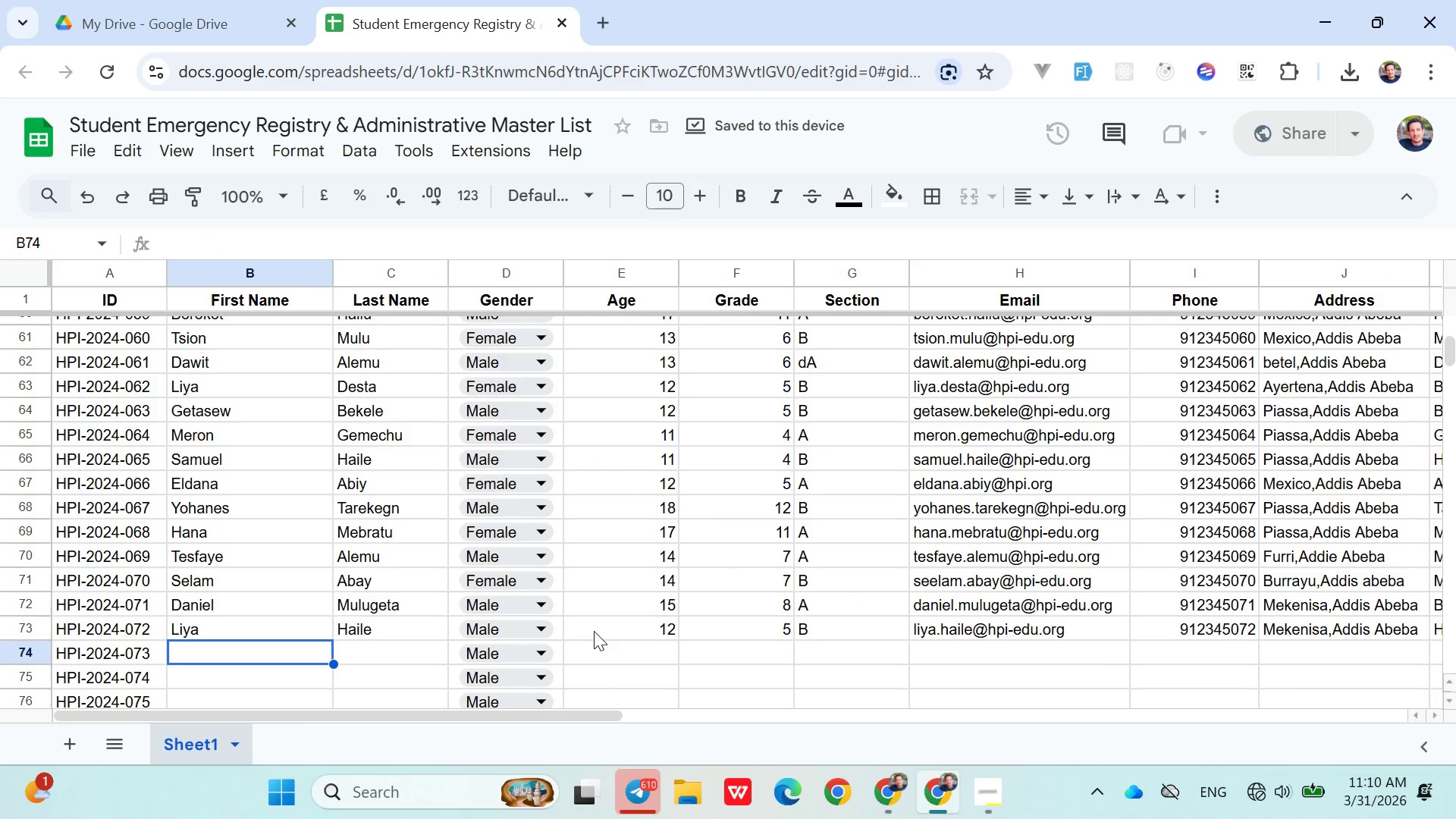 
key(ArrowRight)
 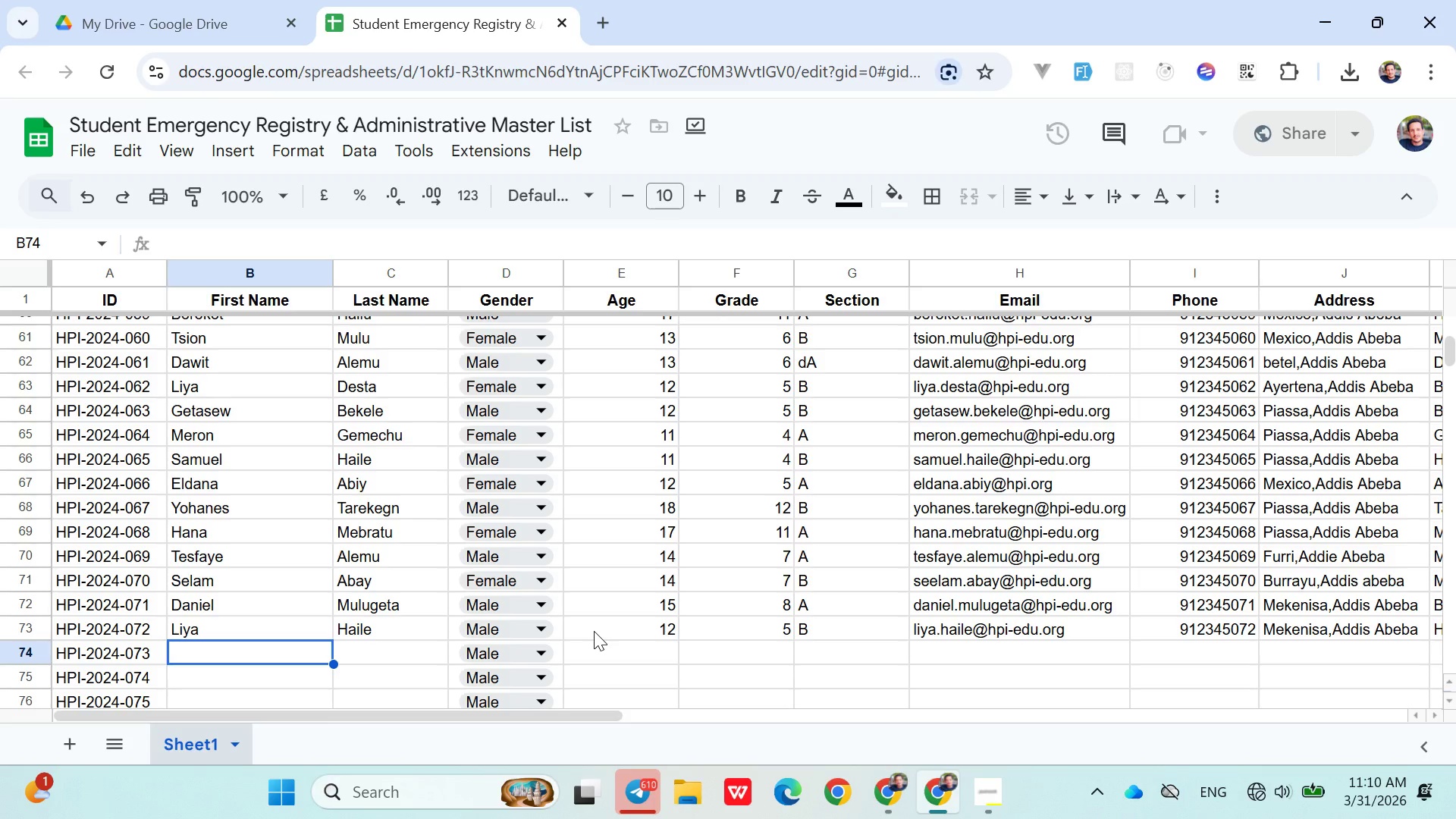 
wait(7.23)
 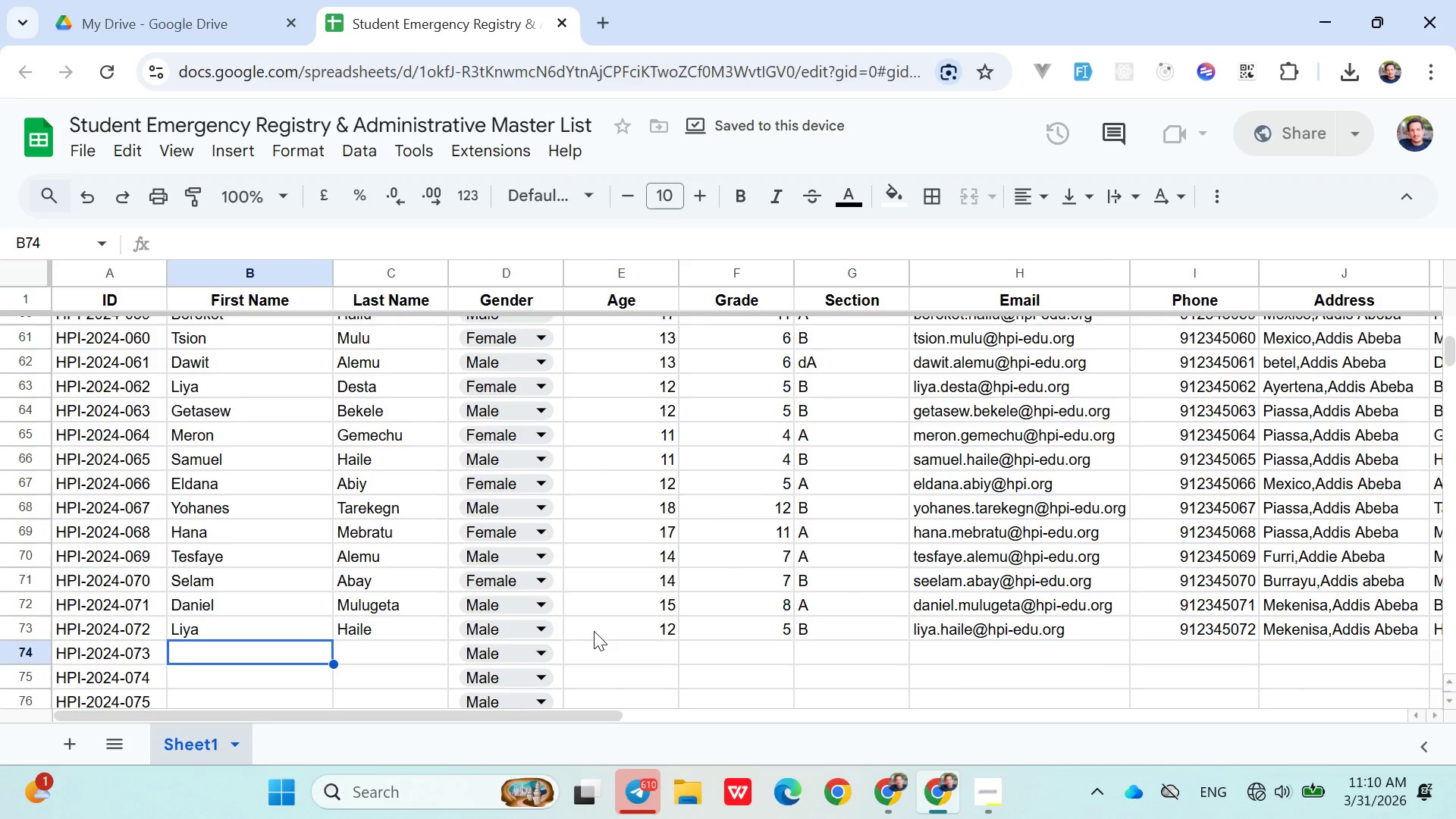 
type(Samson)
 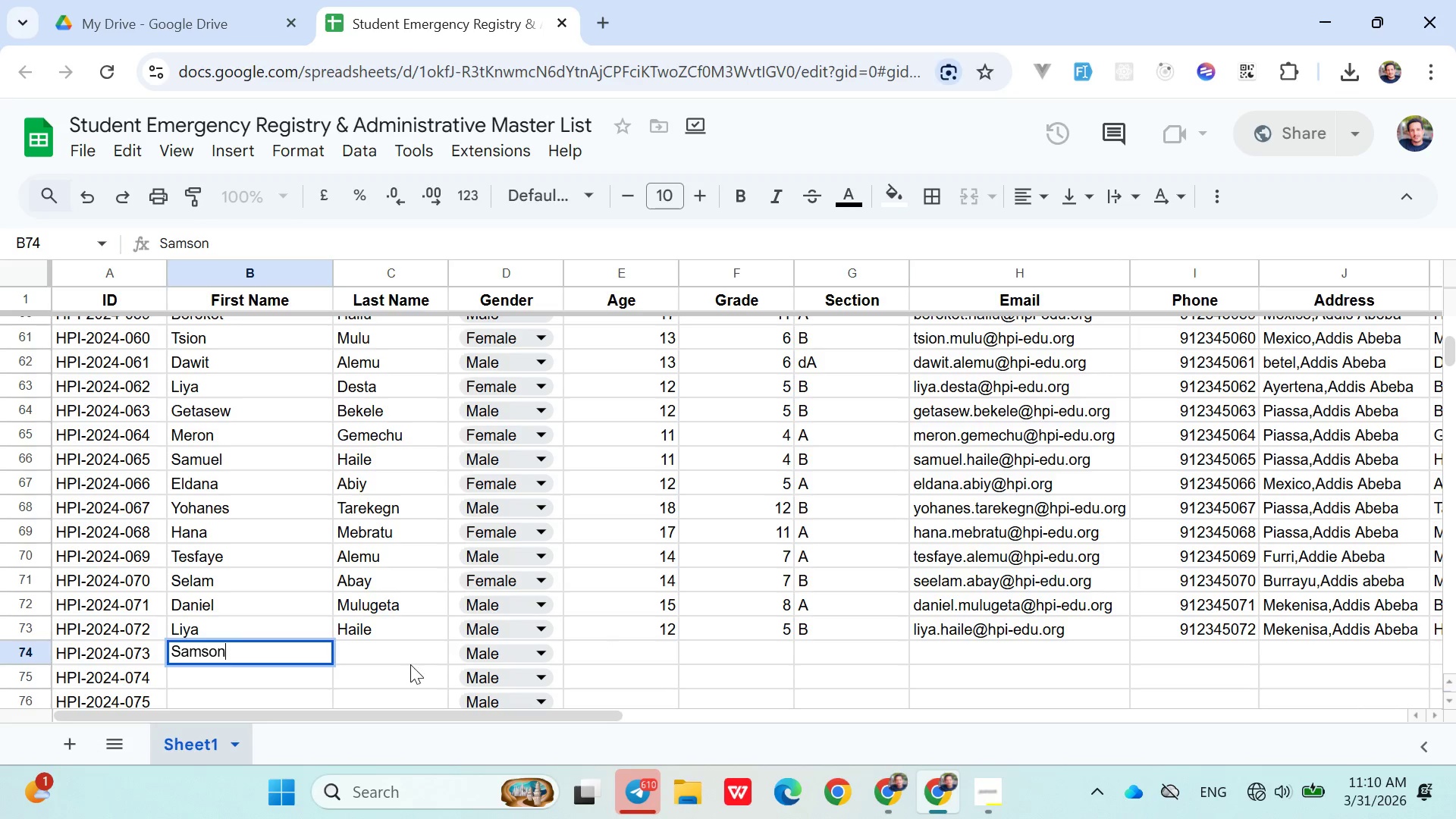 
left_click([393, 651])
 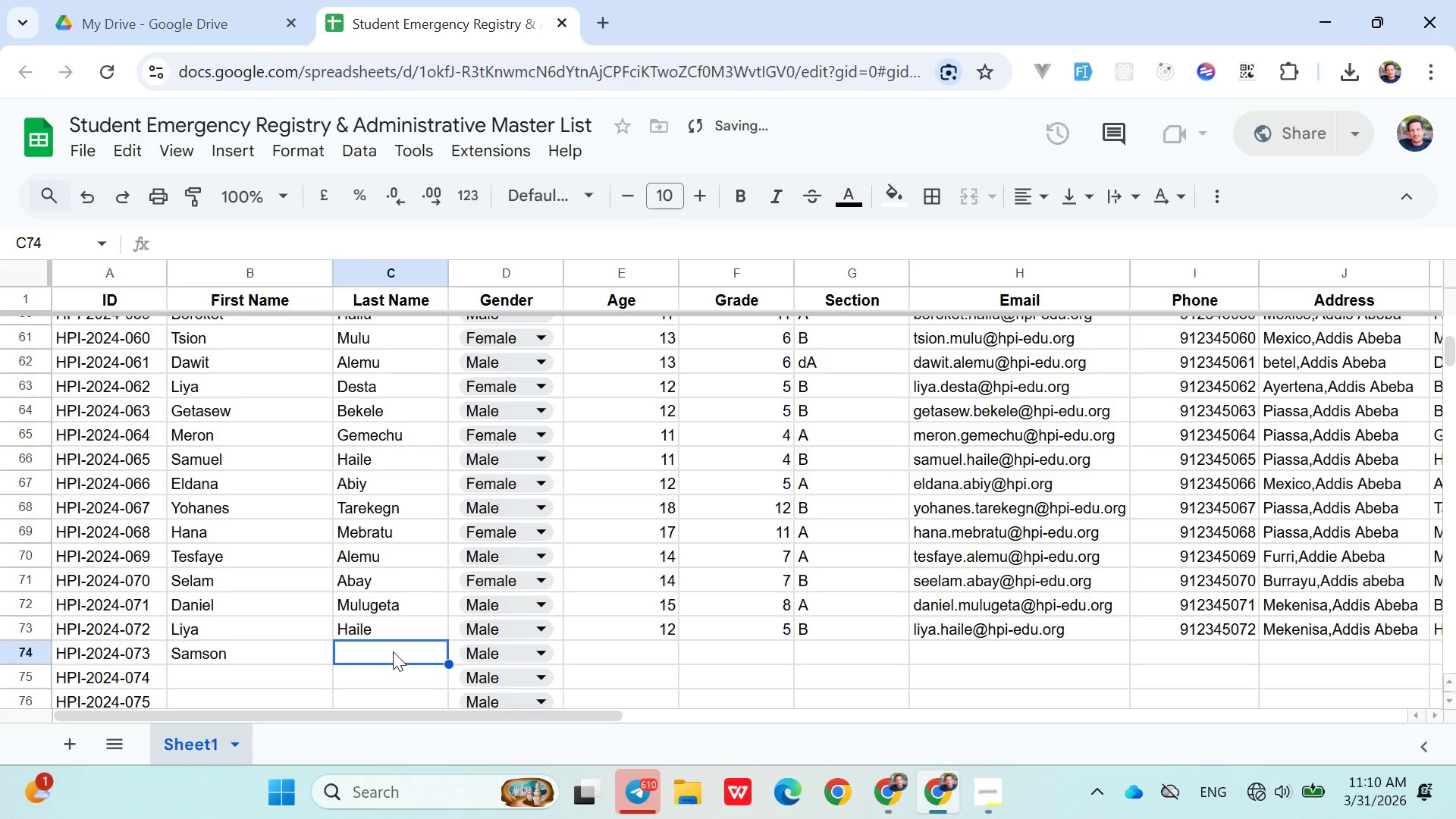 
type(Bekel)
 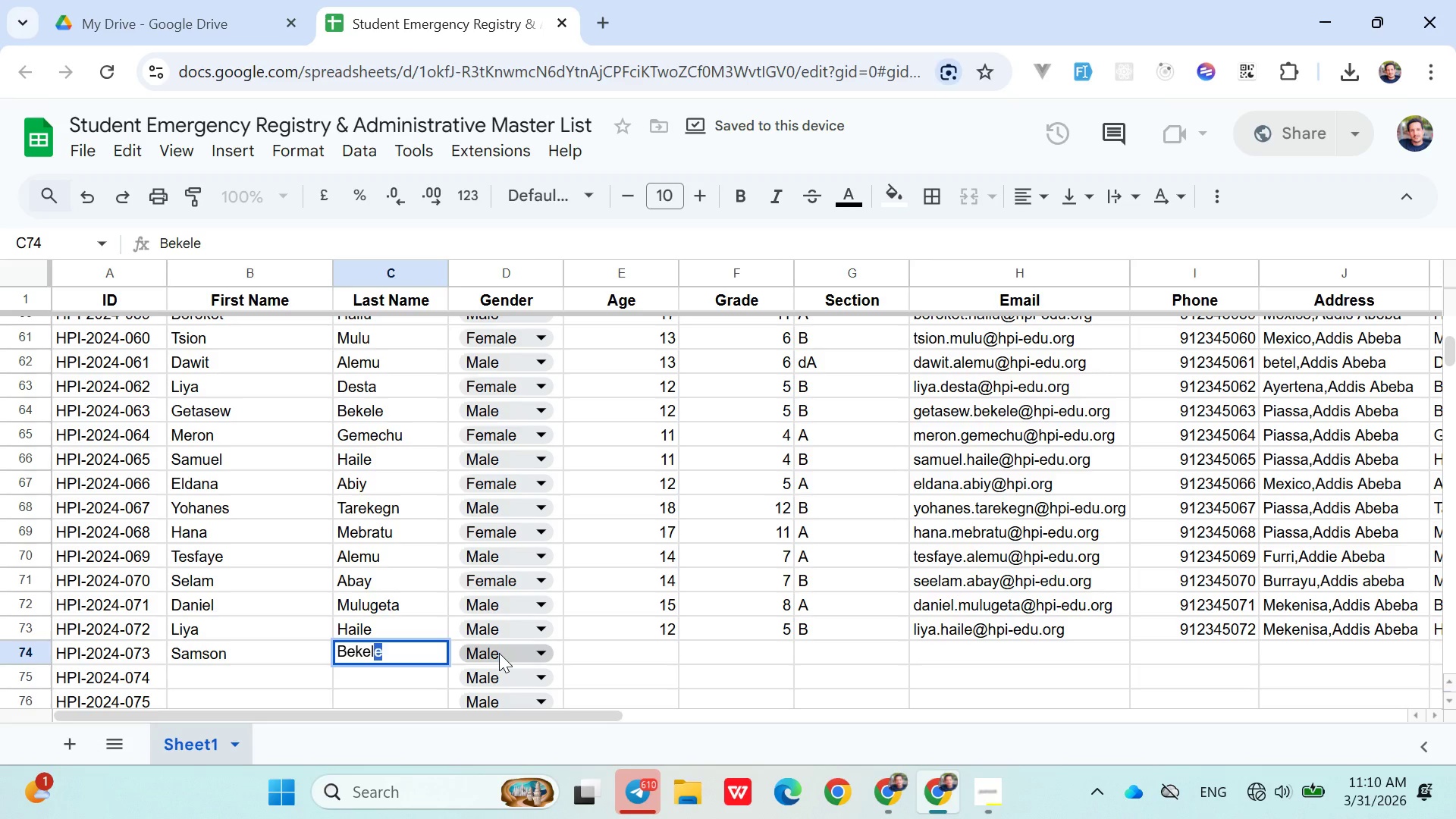 
left_click([617, 658])
 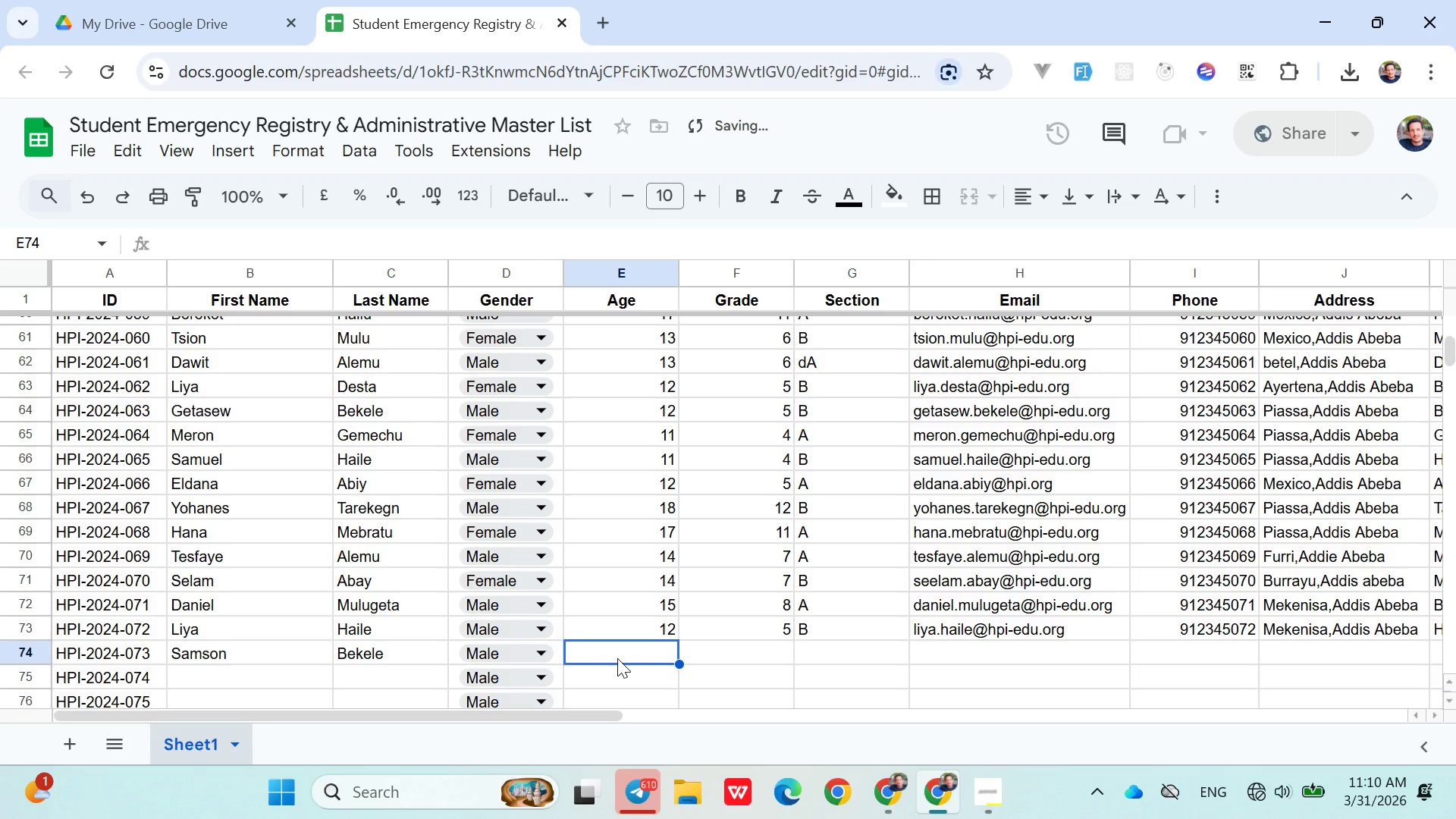 
type(18)
 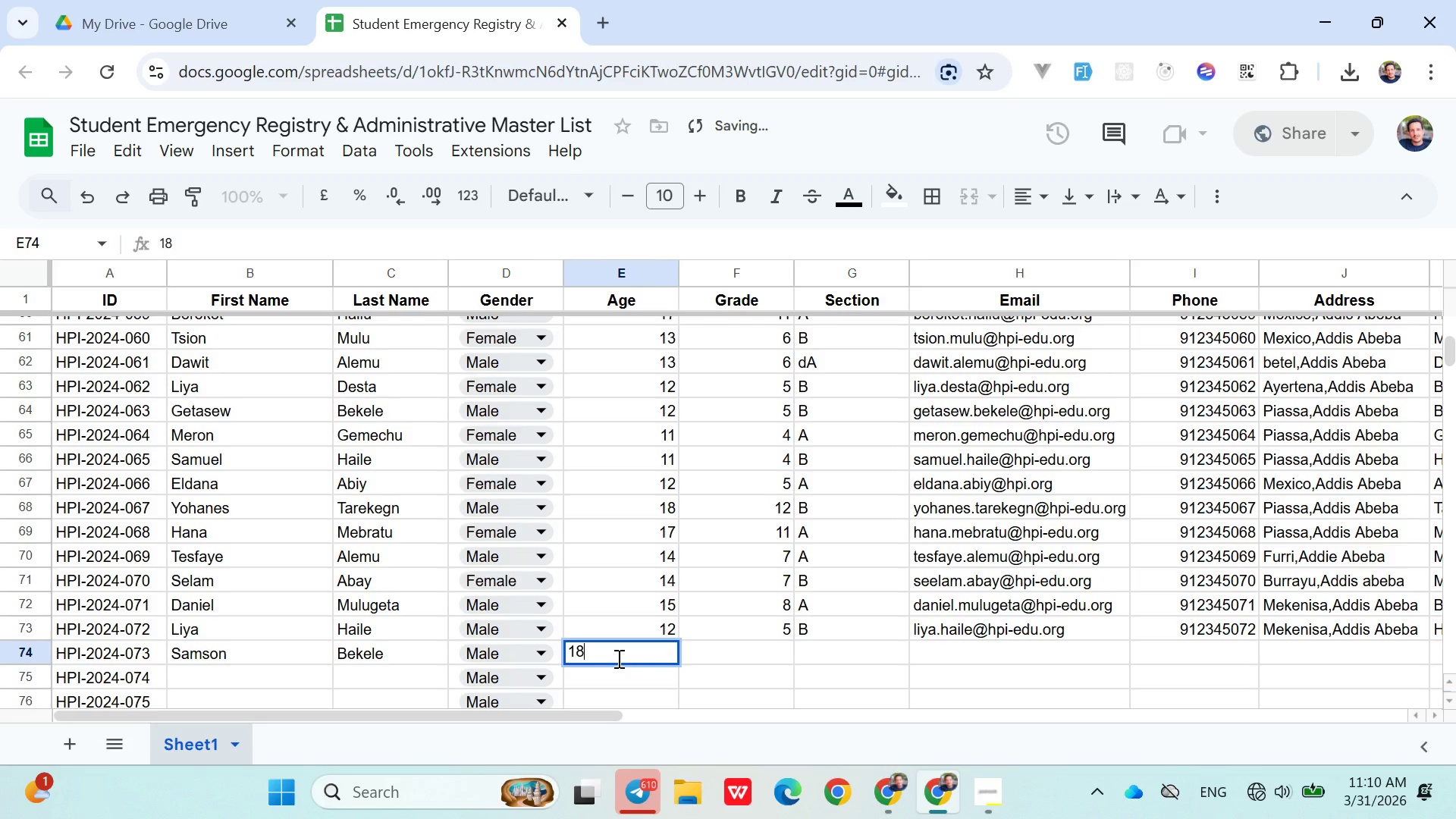 
key(ArrowRight)
 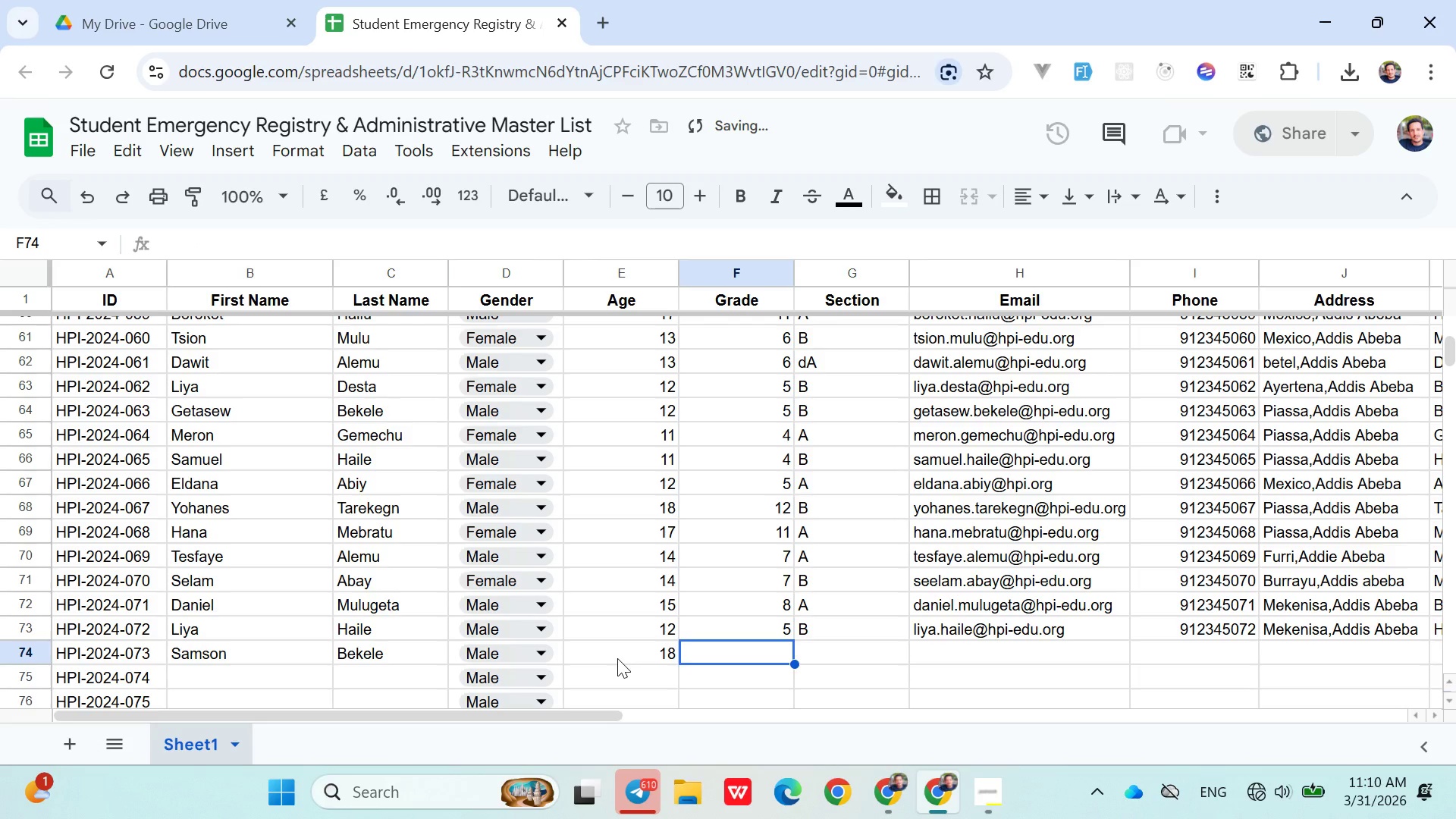 
type(12)
 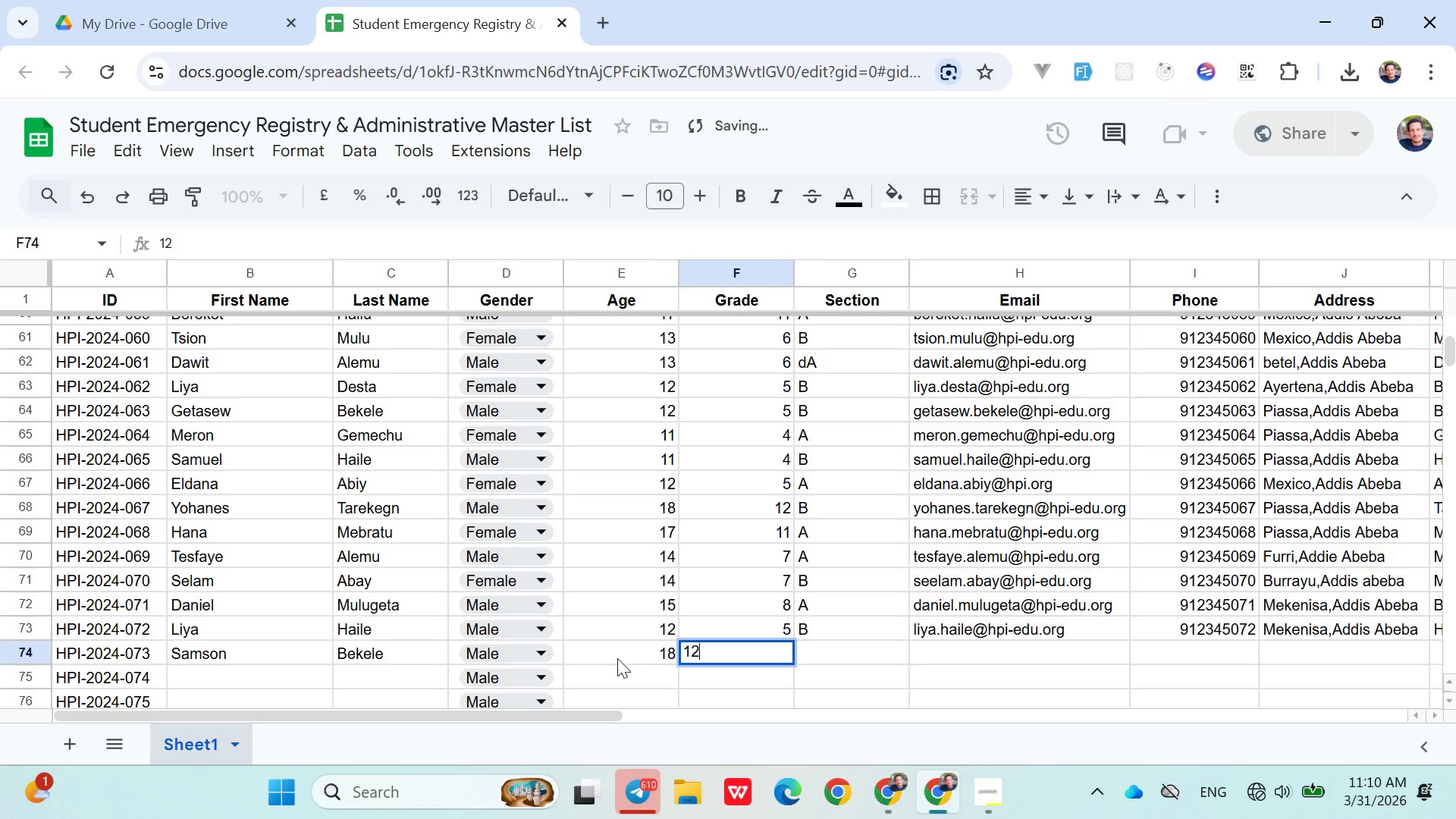 
key(ArrowRight)
 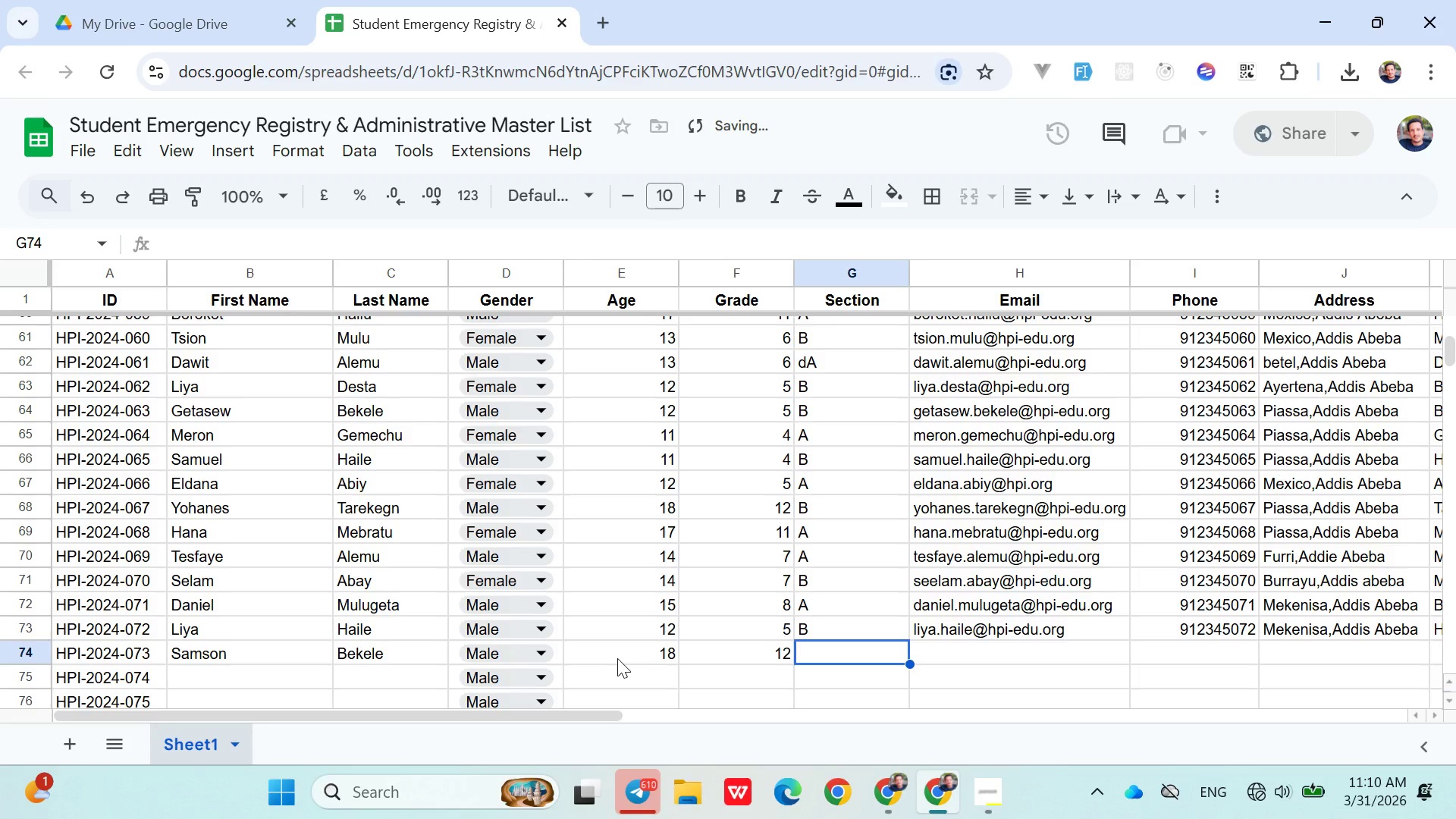 
key(Shift+ShiftLeft)
 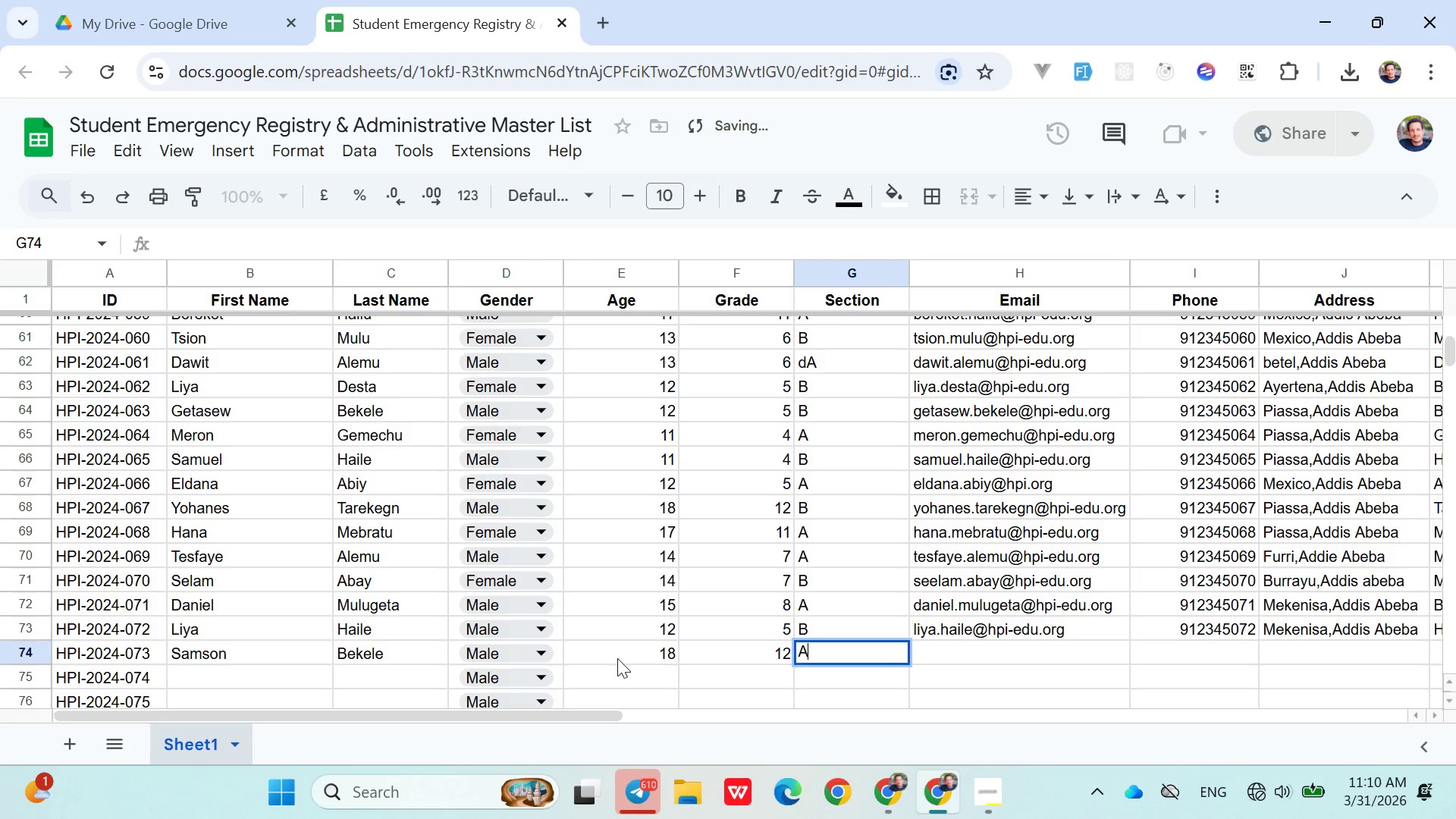 
key(Shift+A)
 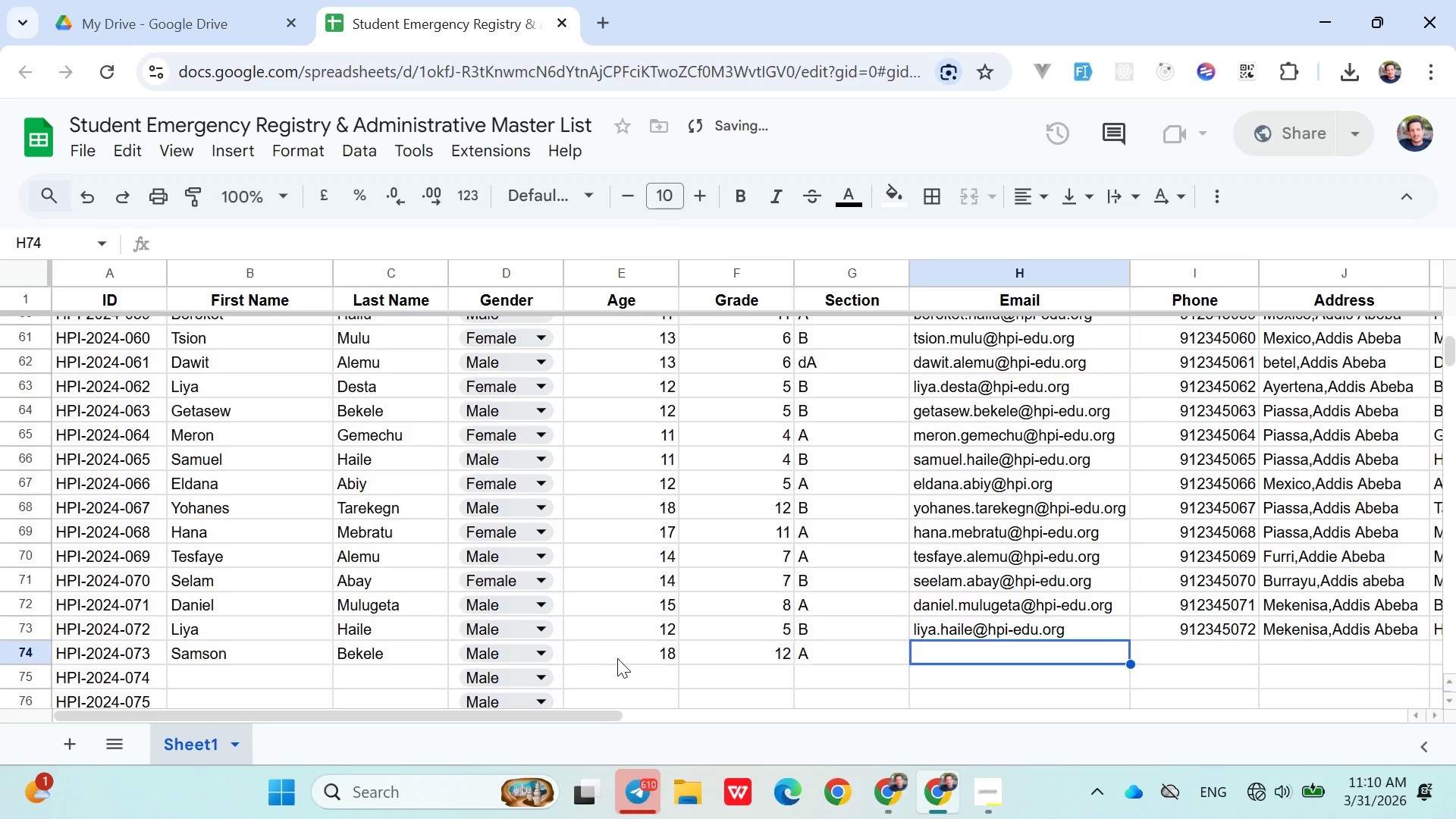 
key(ArrowRight)
 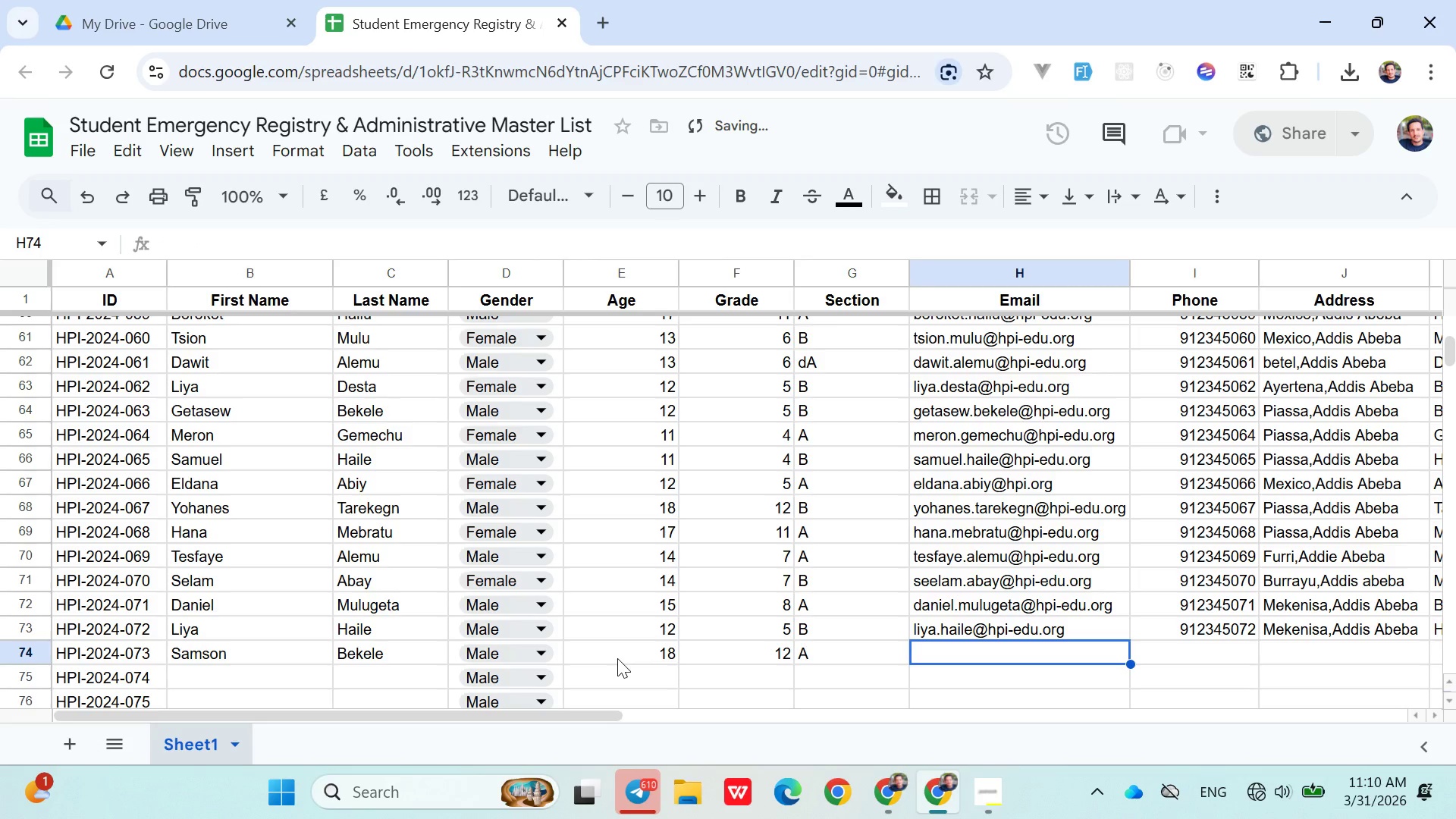 
type(samson)
 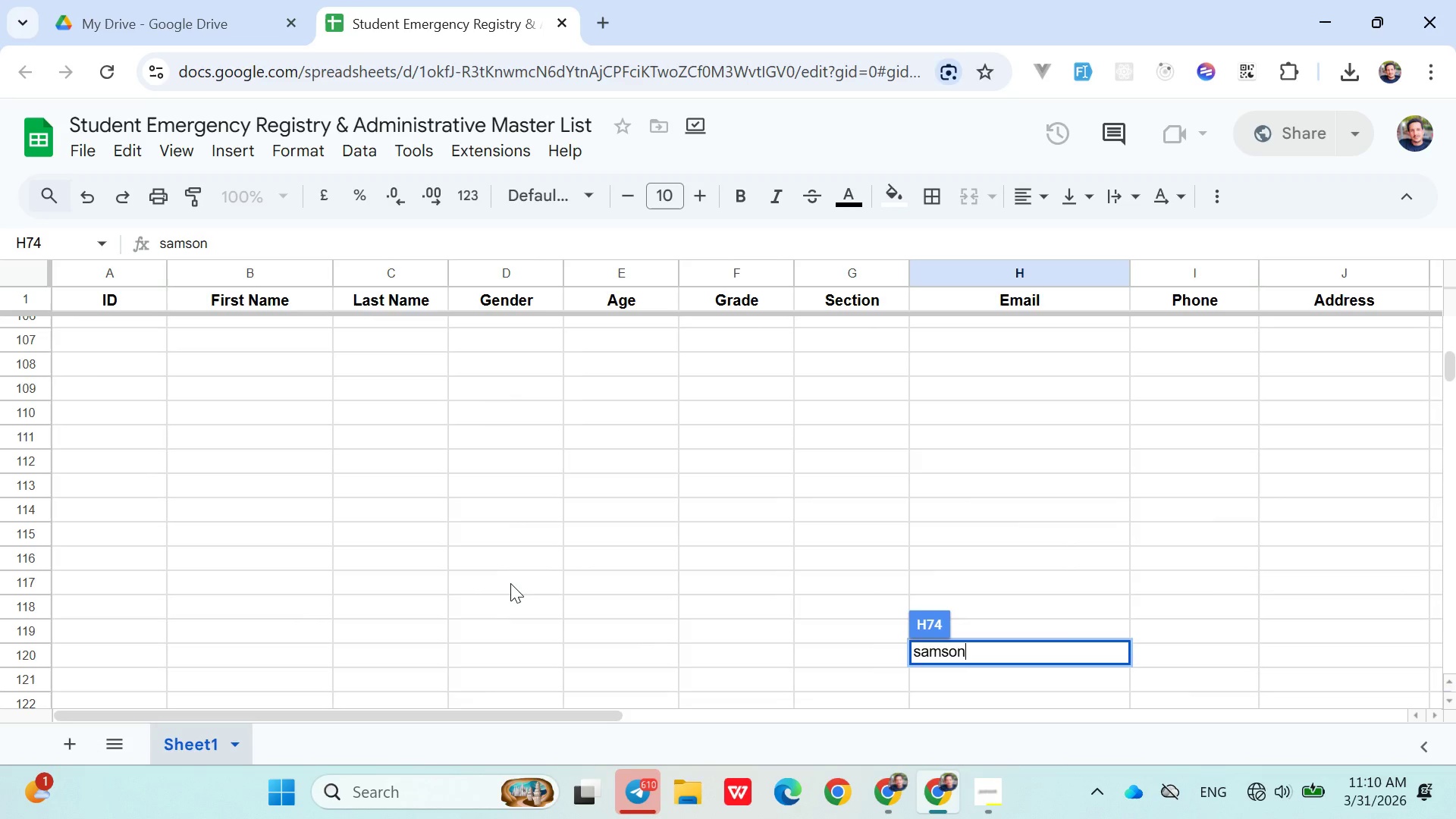 
wait(13.69)
 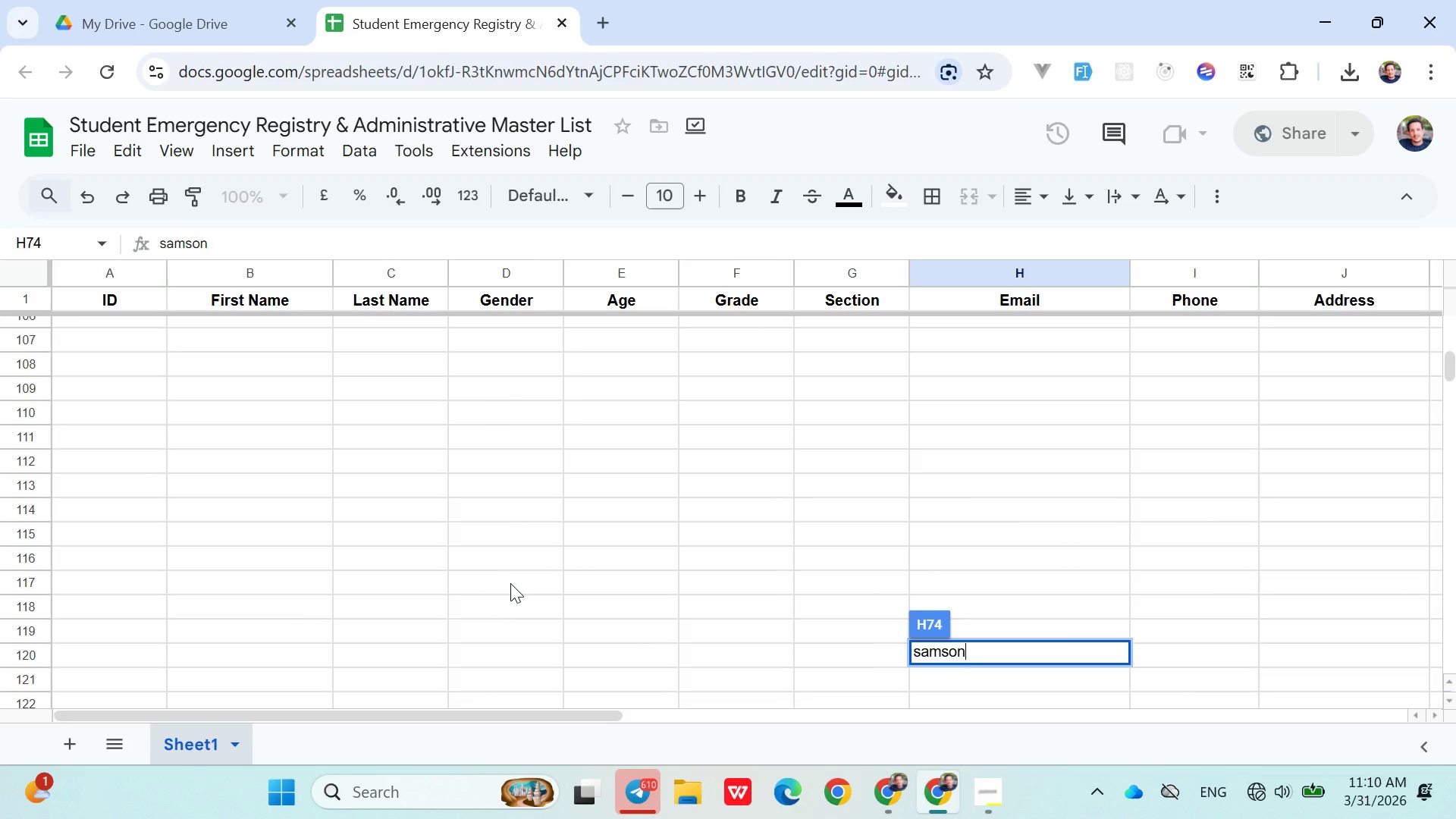 
left_click([1153, 606])
 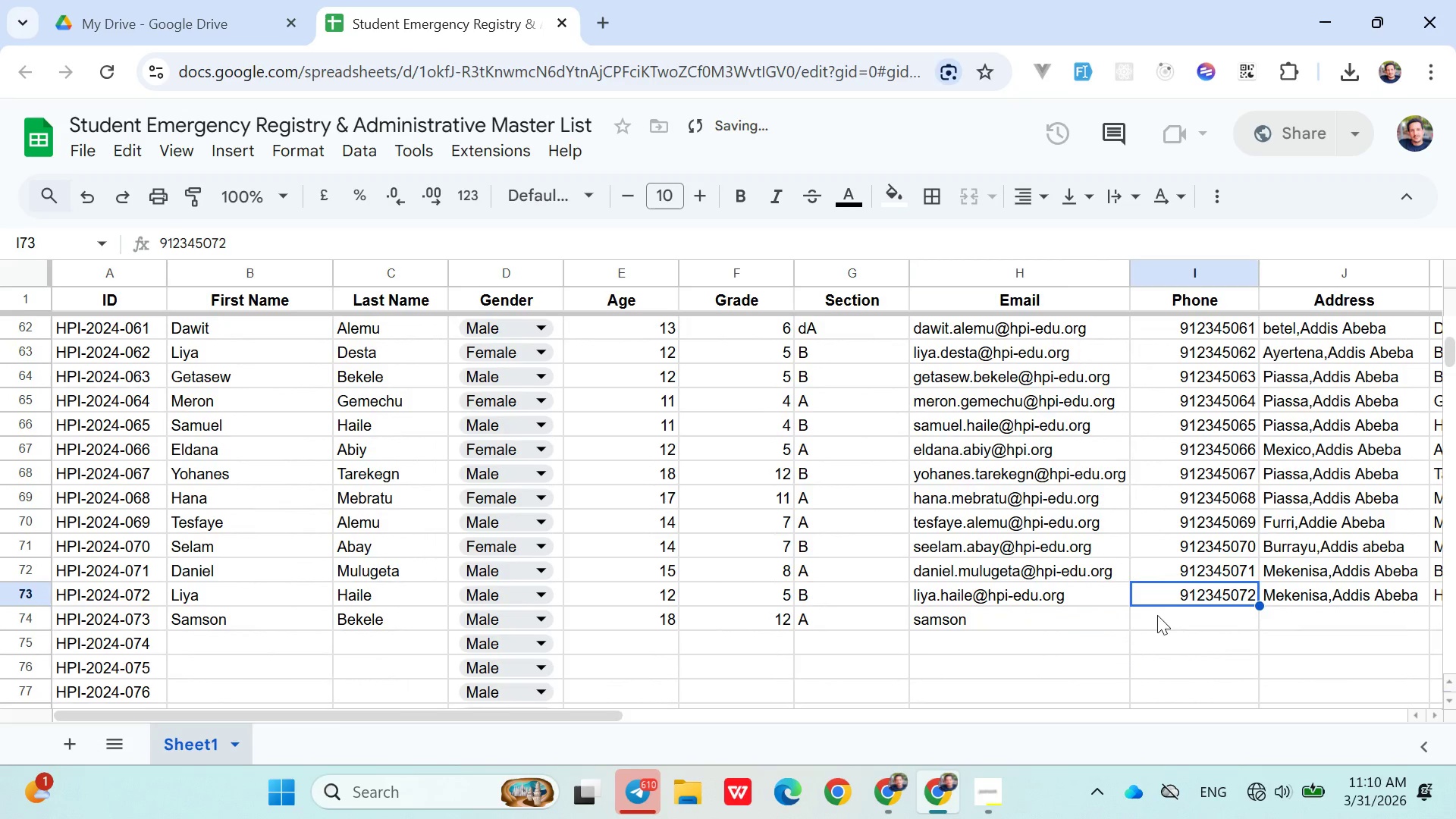 
left_click([1158, 617])
 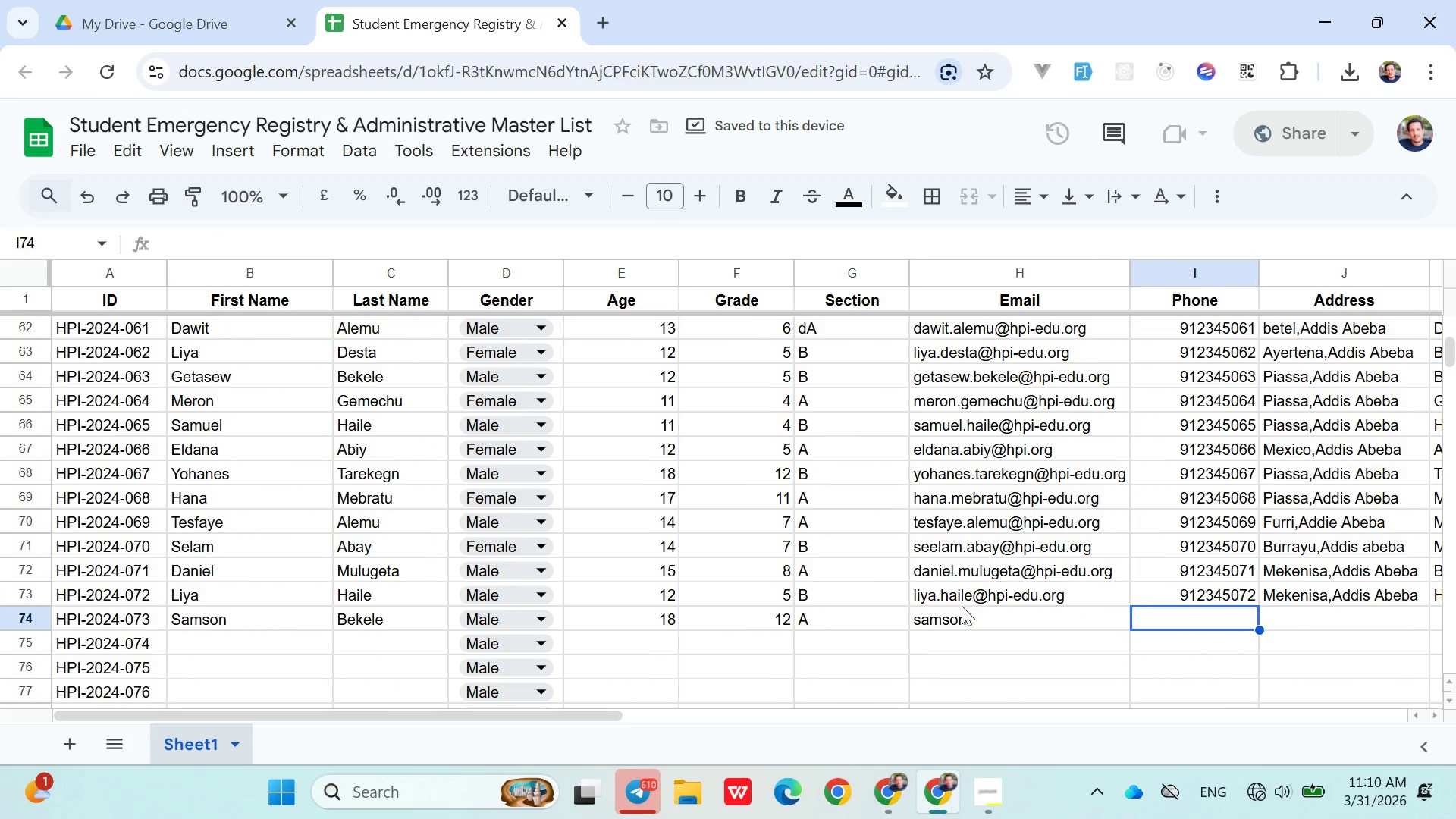 
left_click([982, 606])
 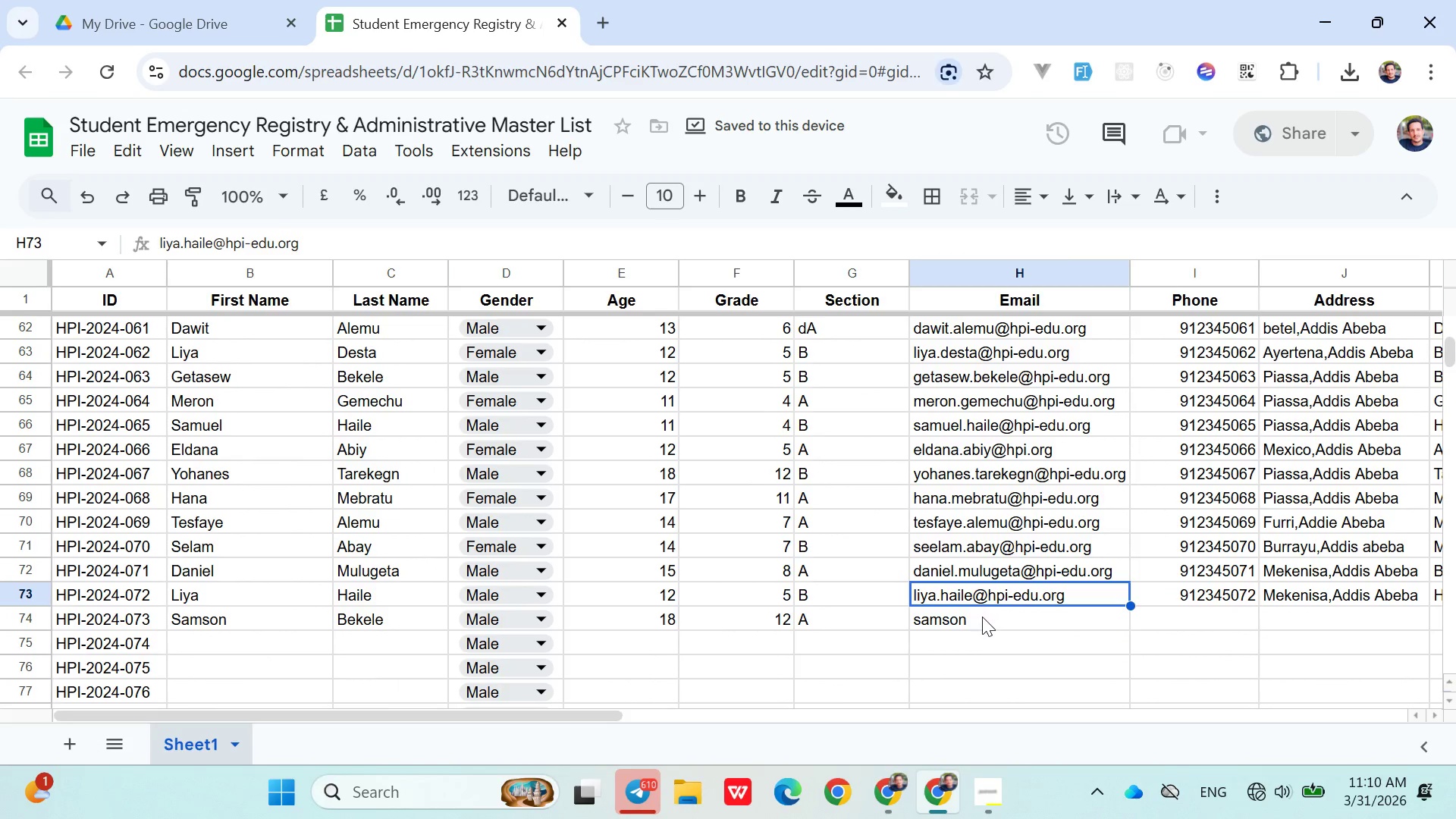 
left_click([982, 619])
 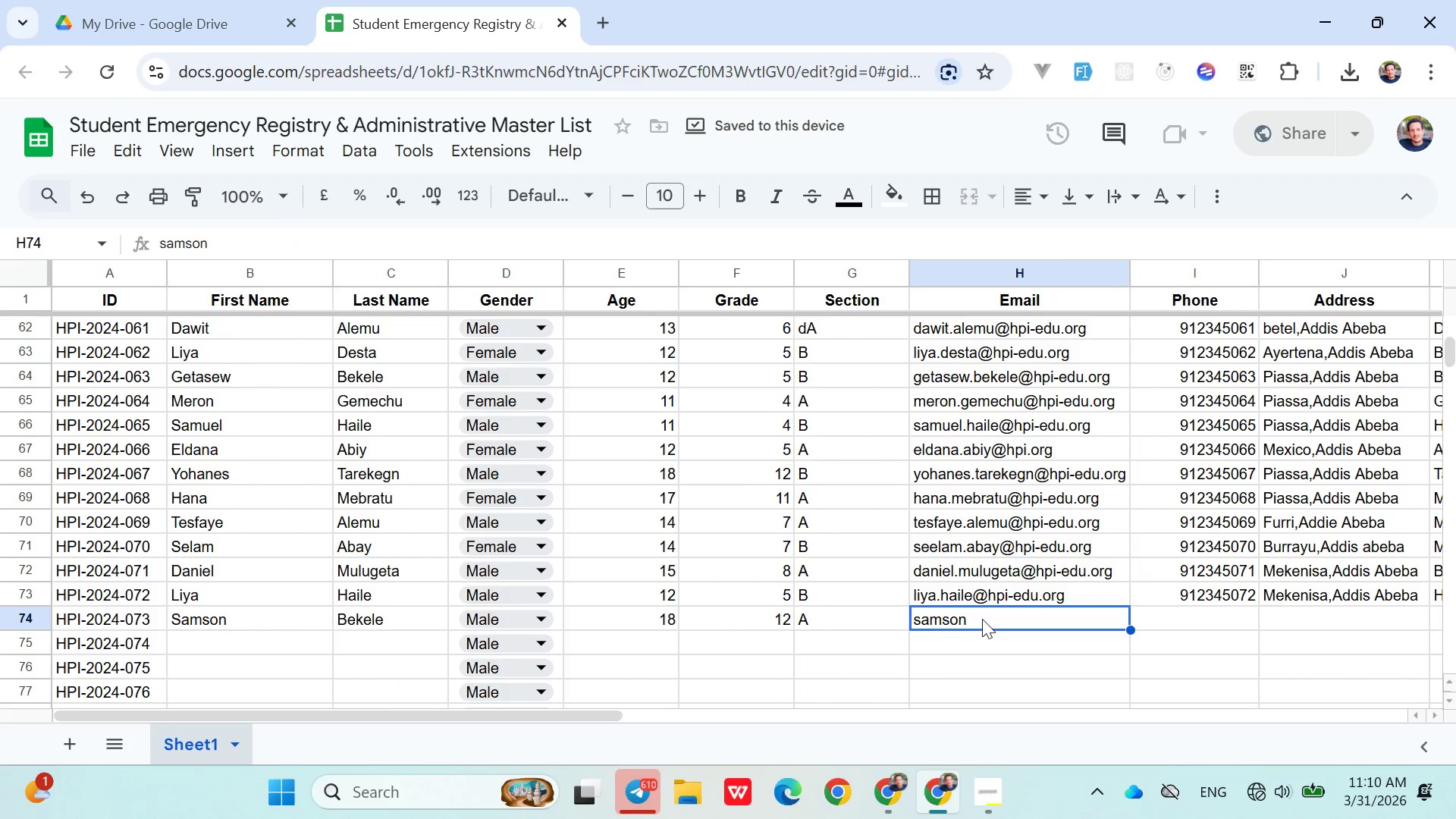 
double_click([982, 619])
 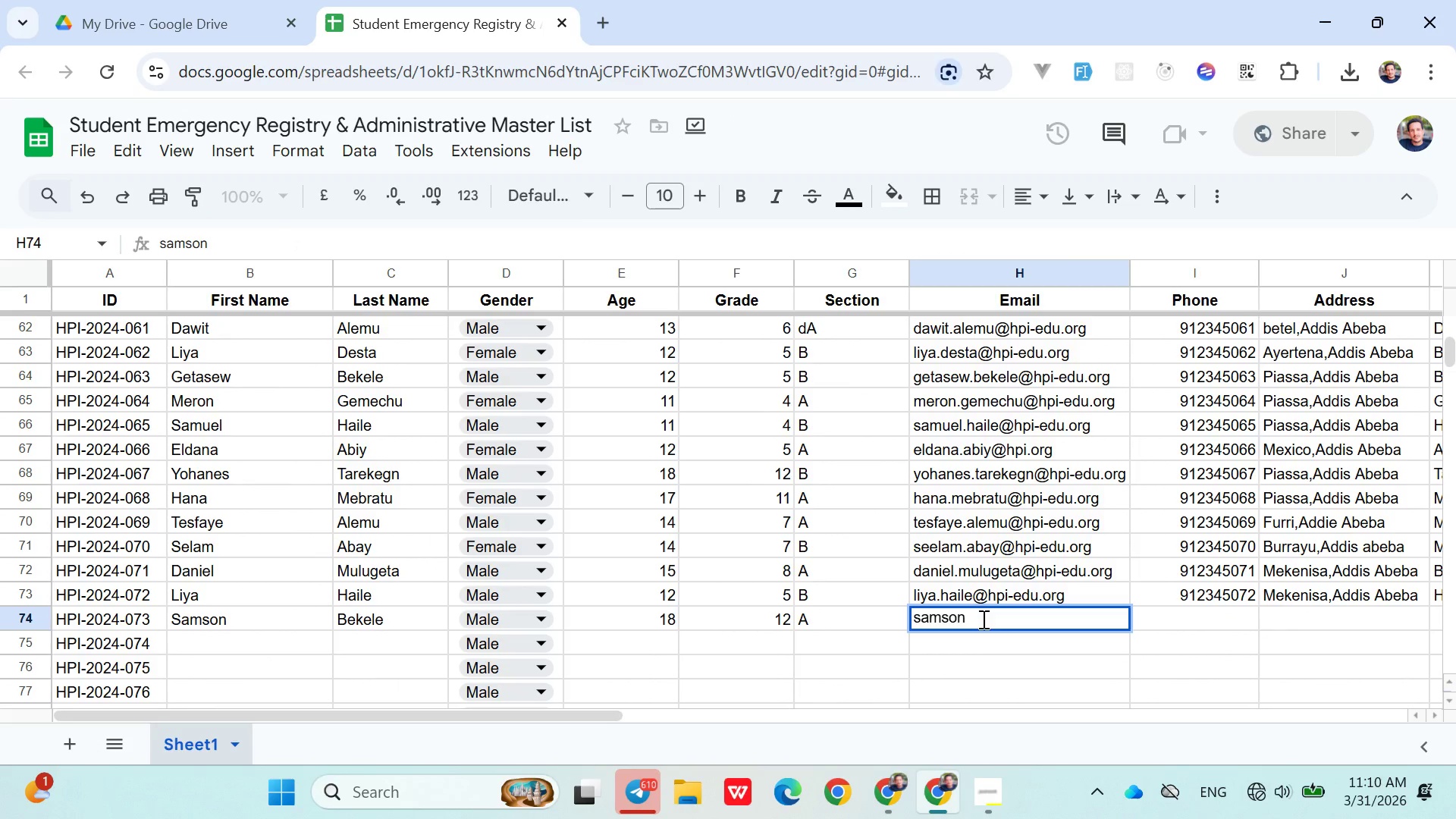 
key(Period)
 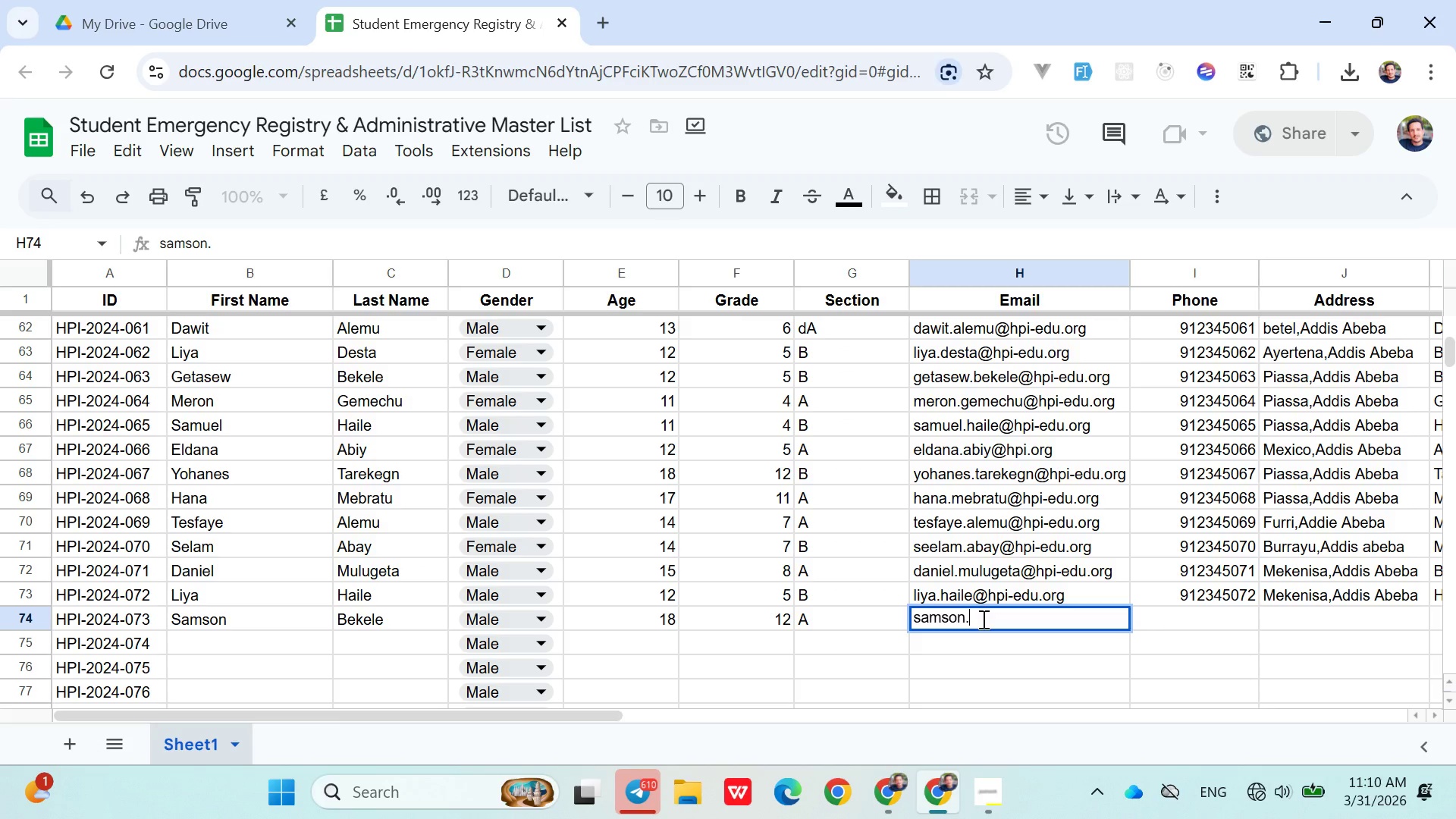 
type(bekele@hpi-edu.org)
 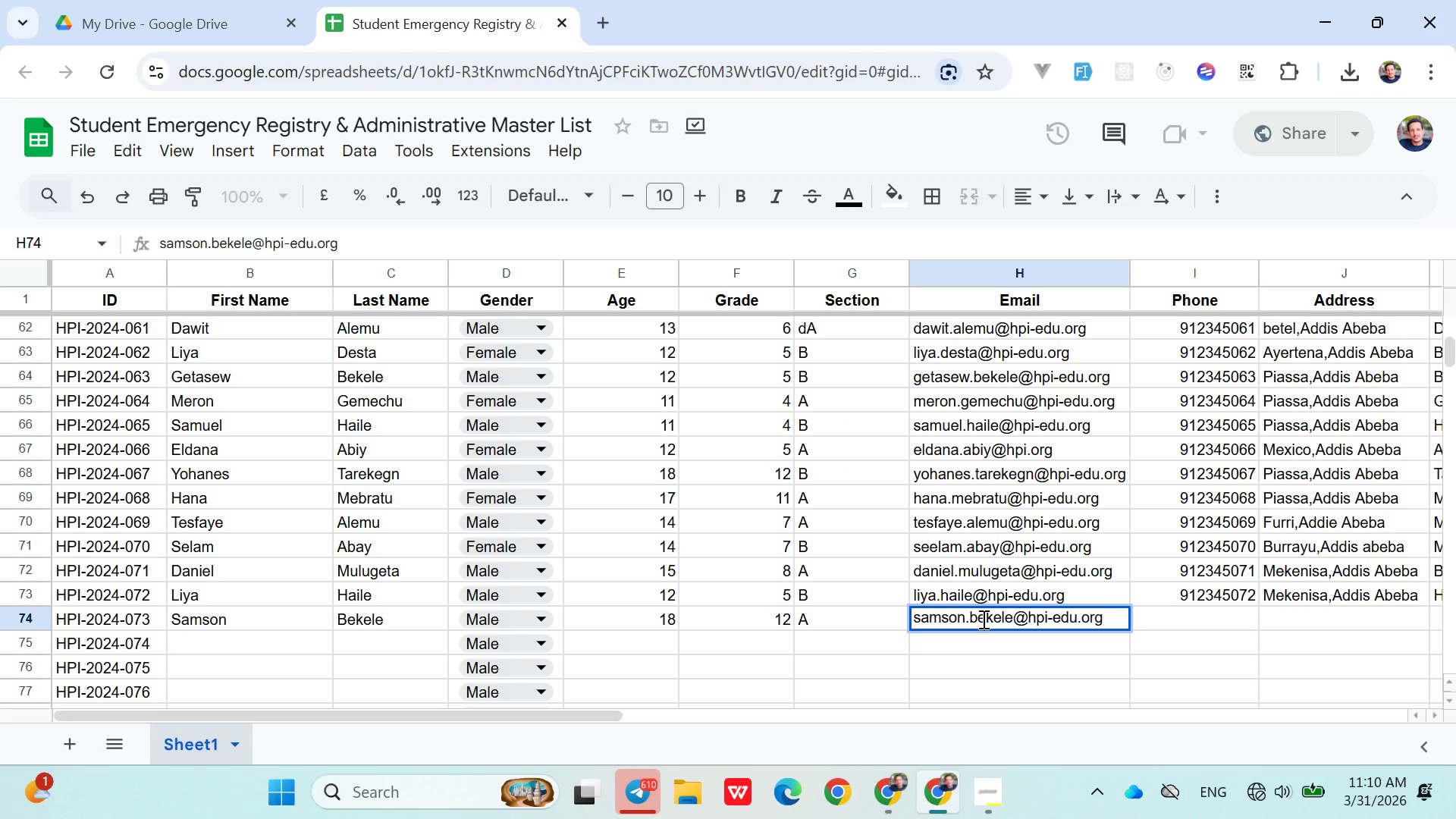 
 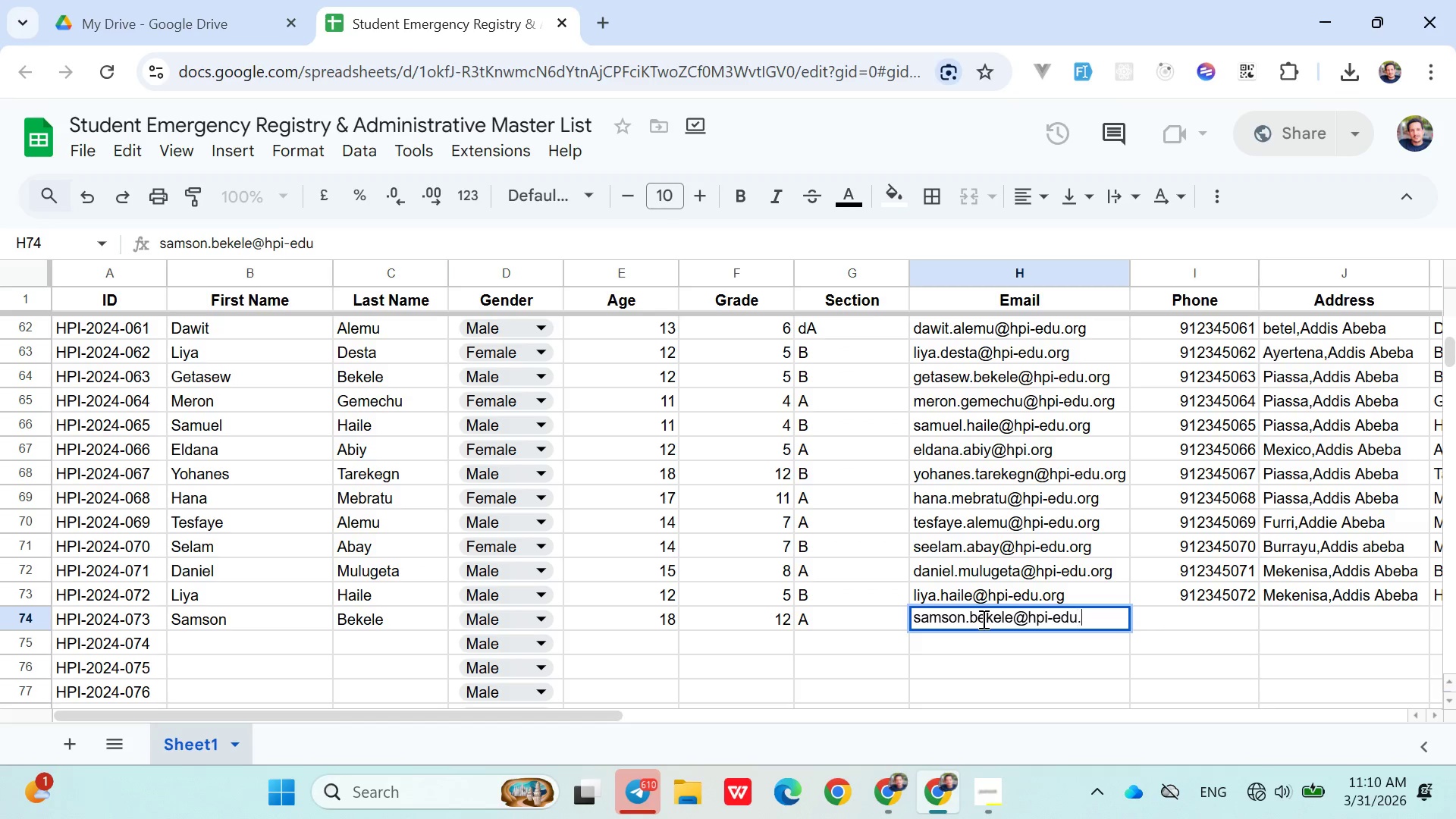 
key(ArrowRight)
 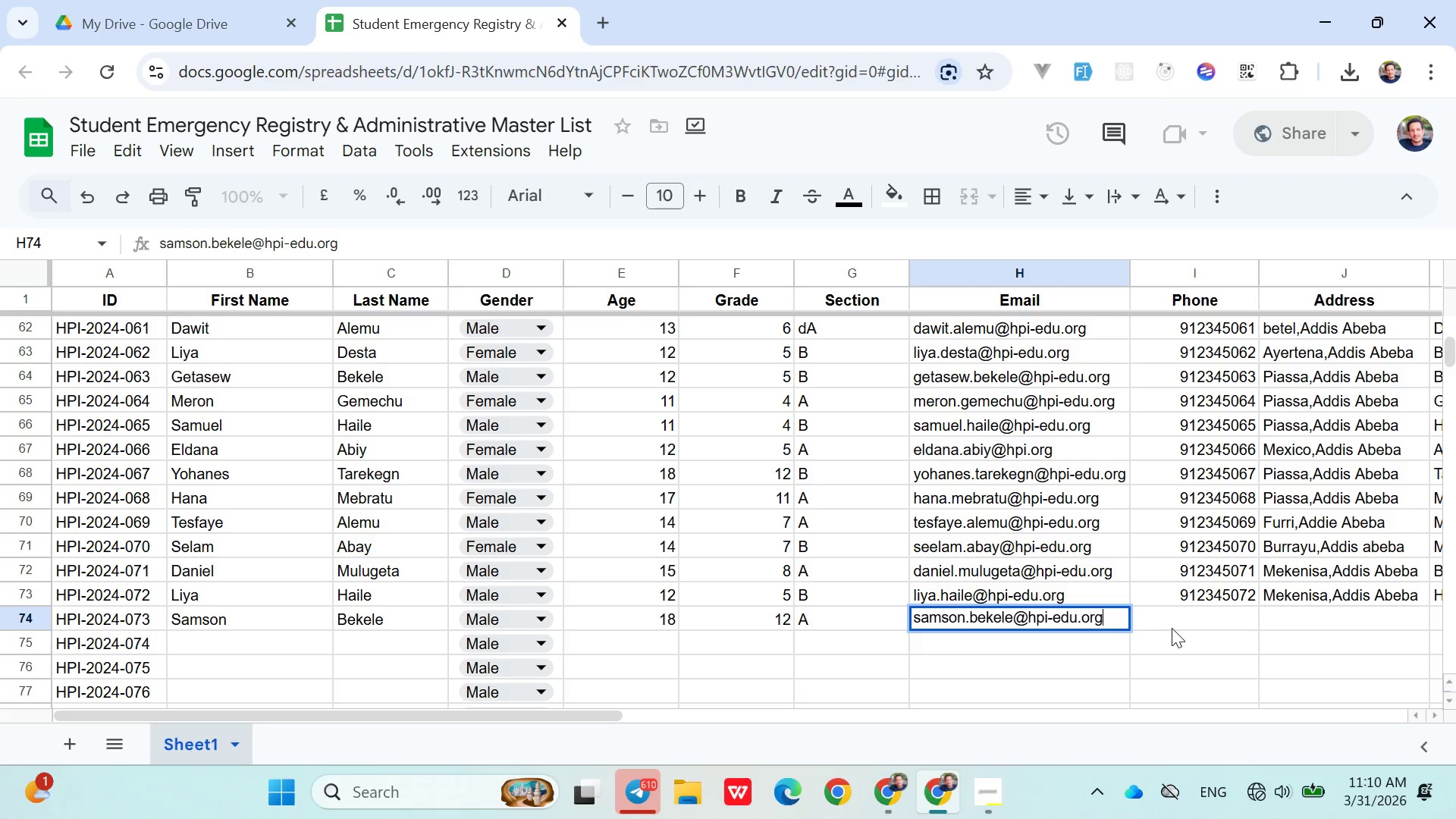 
left_click([1178, 610])
 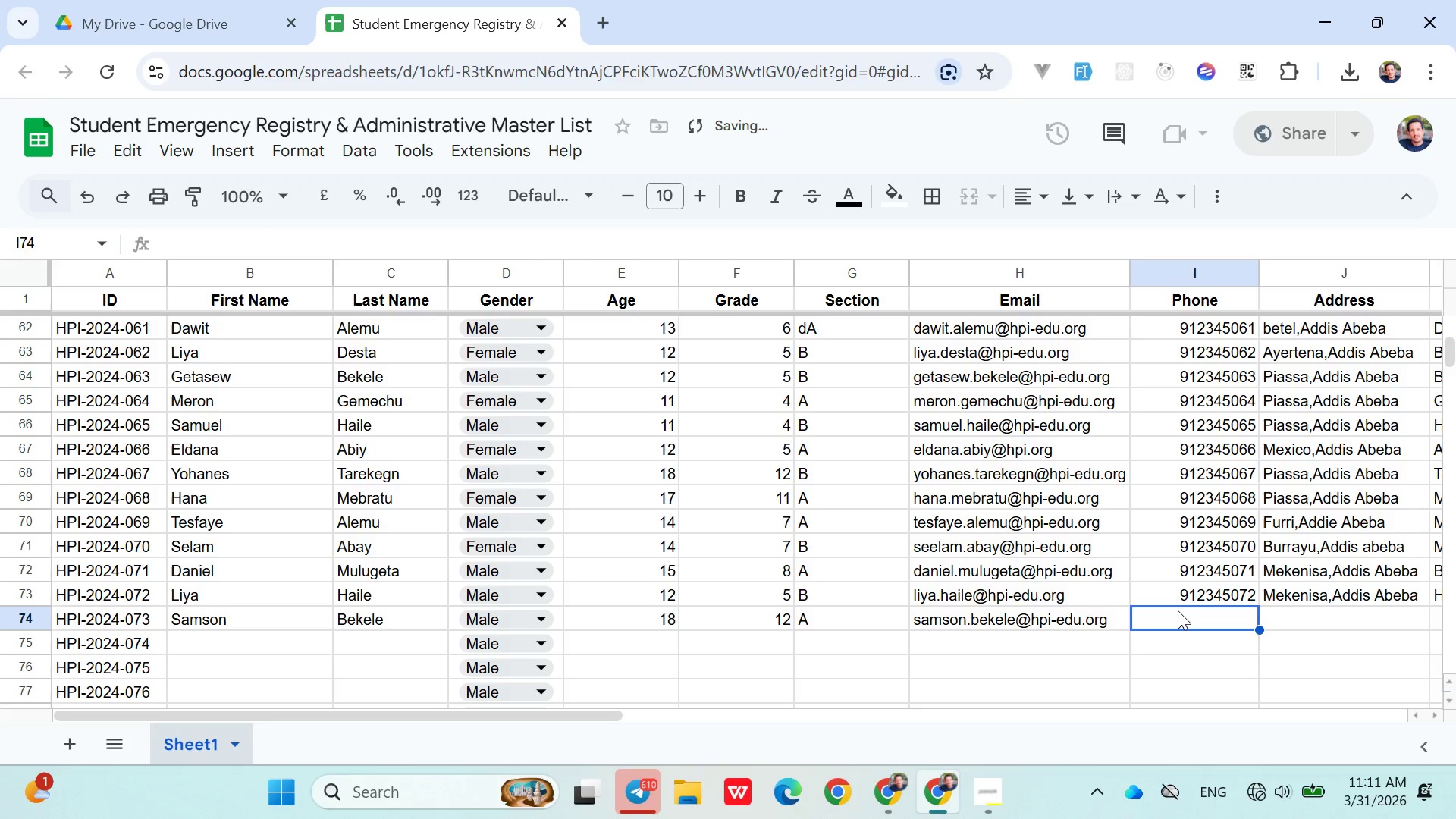 
type(0912345073)
 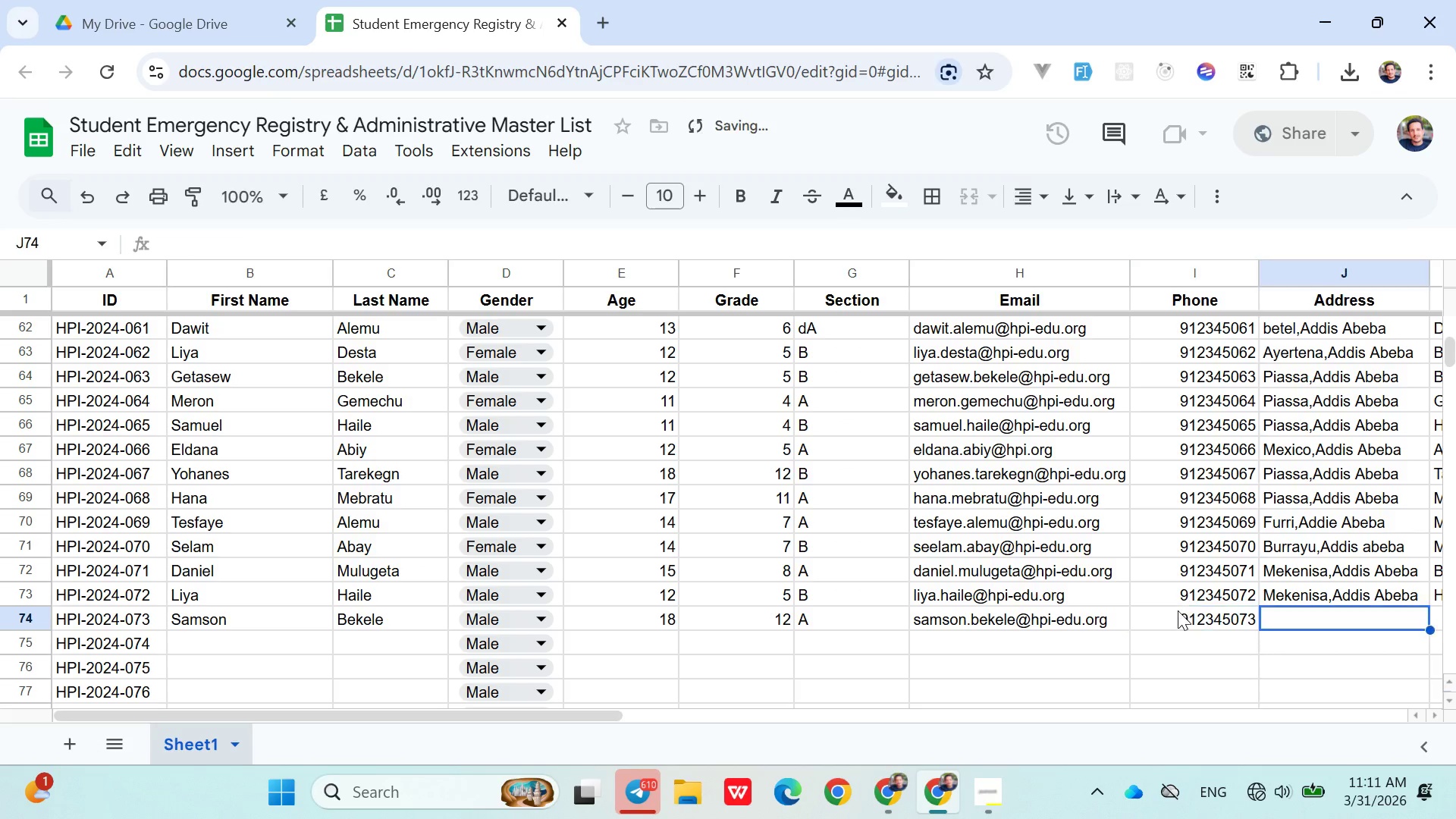 
key(ArrowRight)
 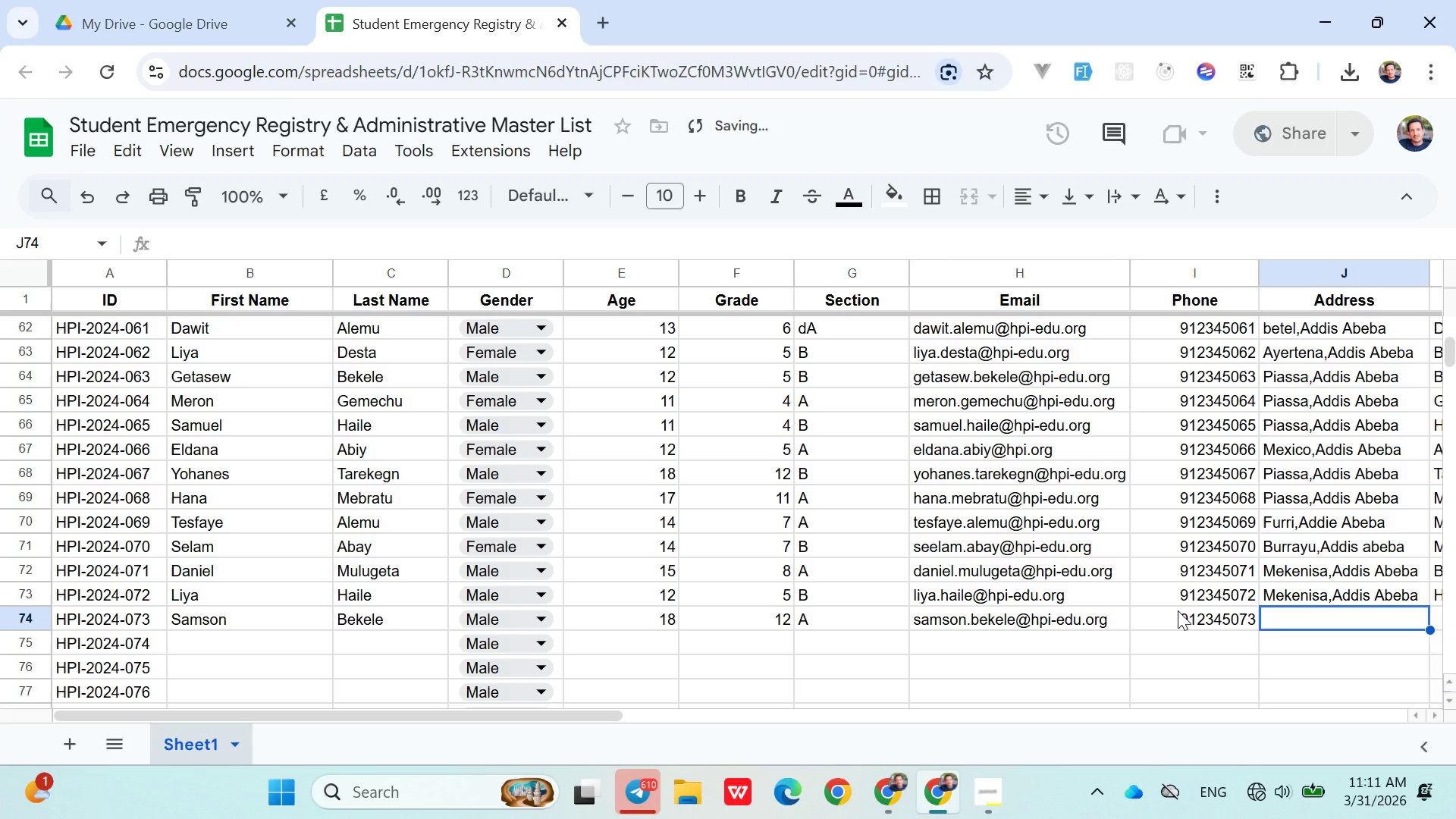 
type(Mex)
 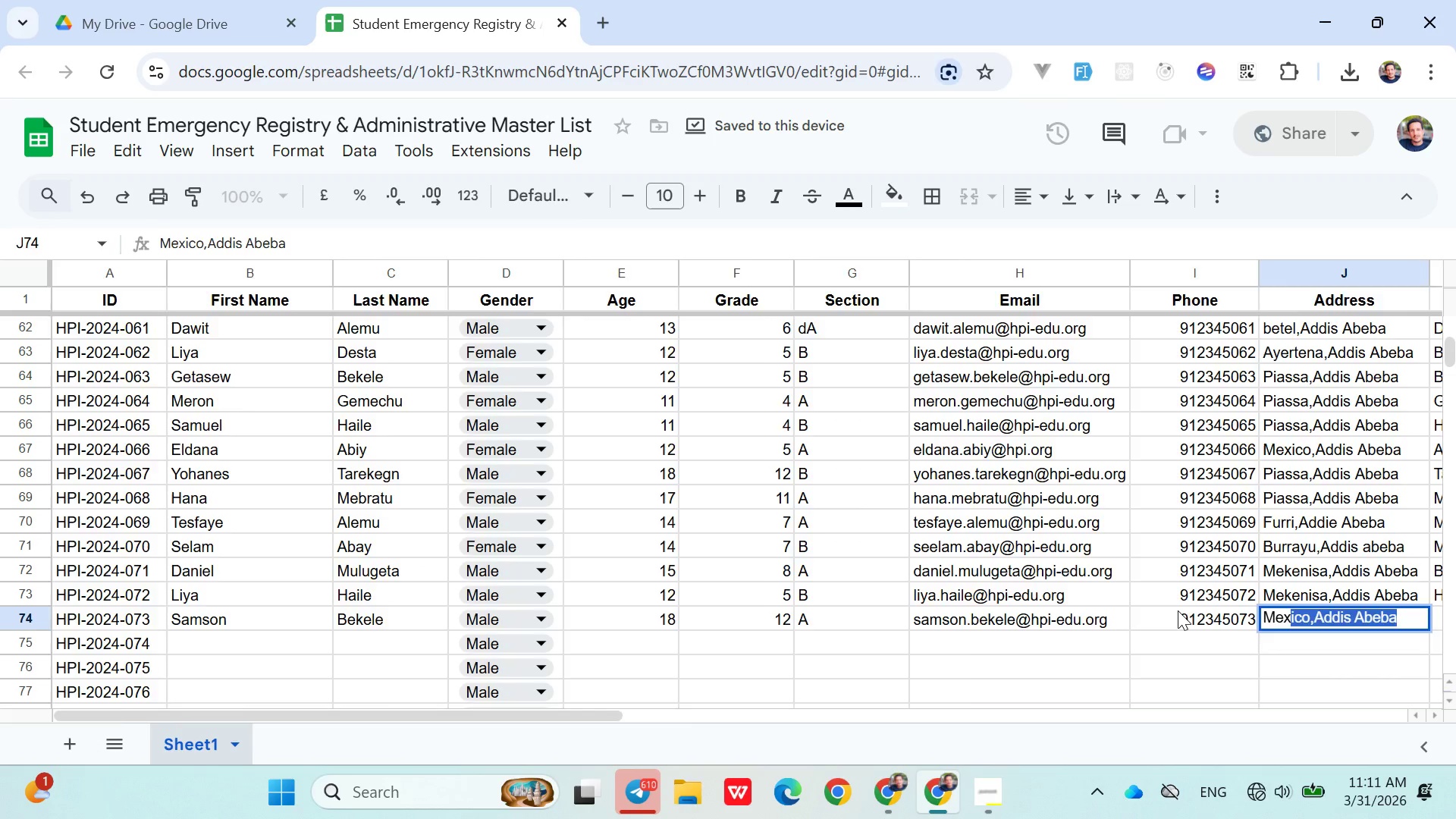 
key(ArrowRight)
 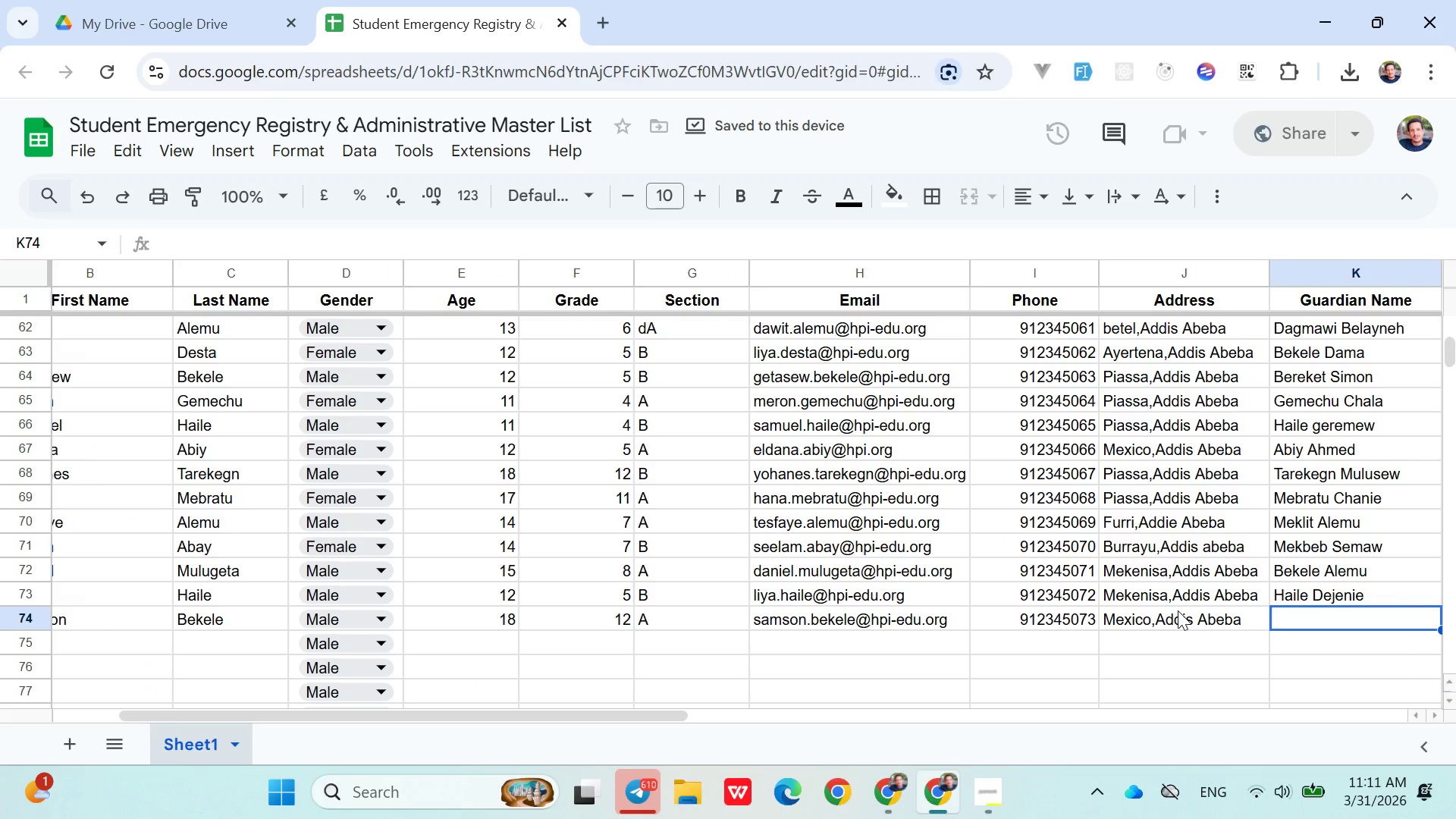 
wait(5.33)
 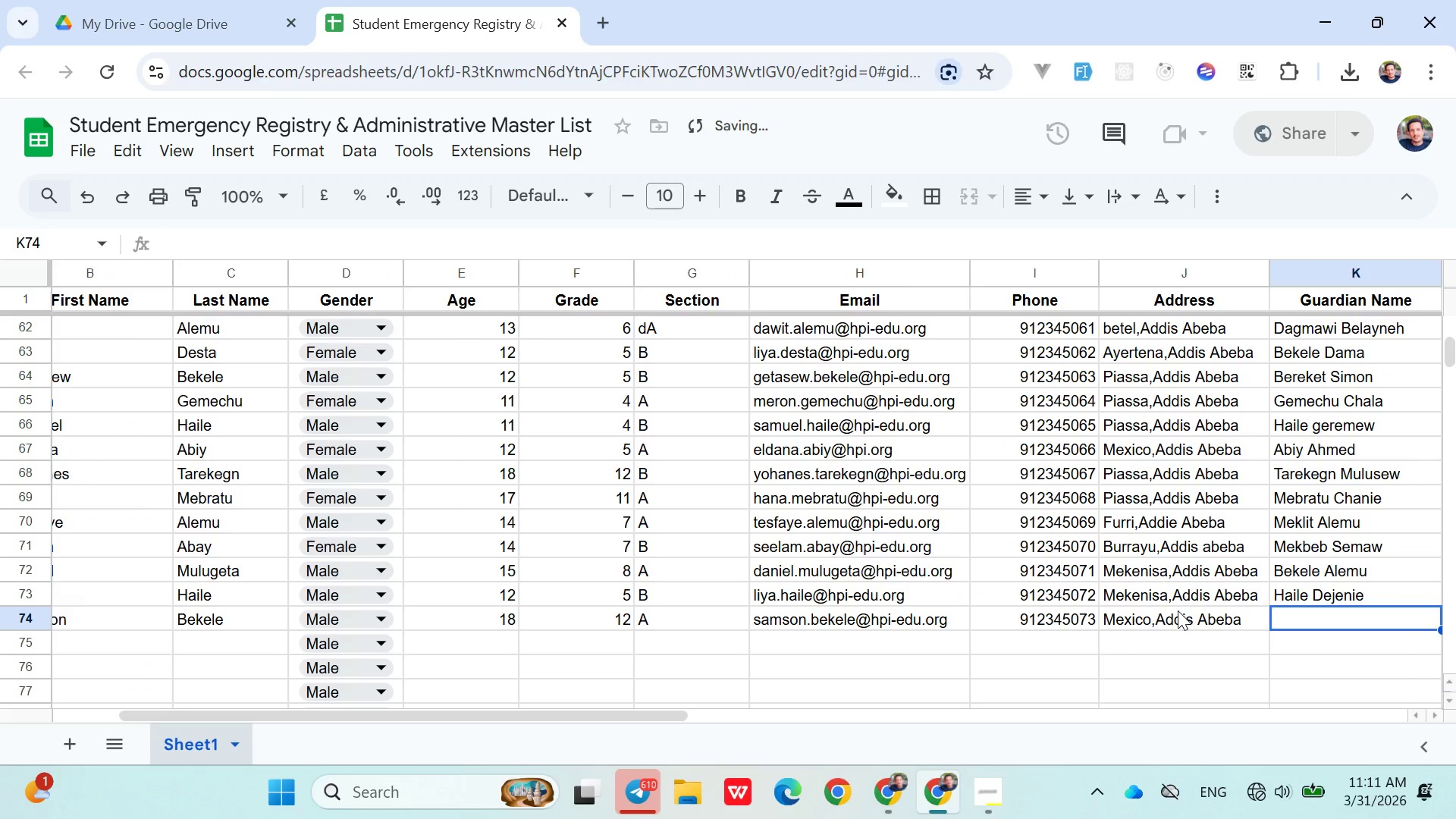 
type(Me)
key(Backspace)
type(aramawit Solomon)
 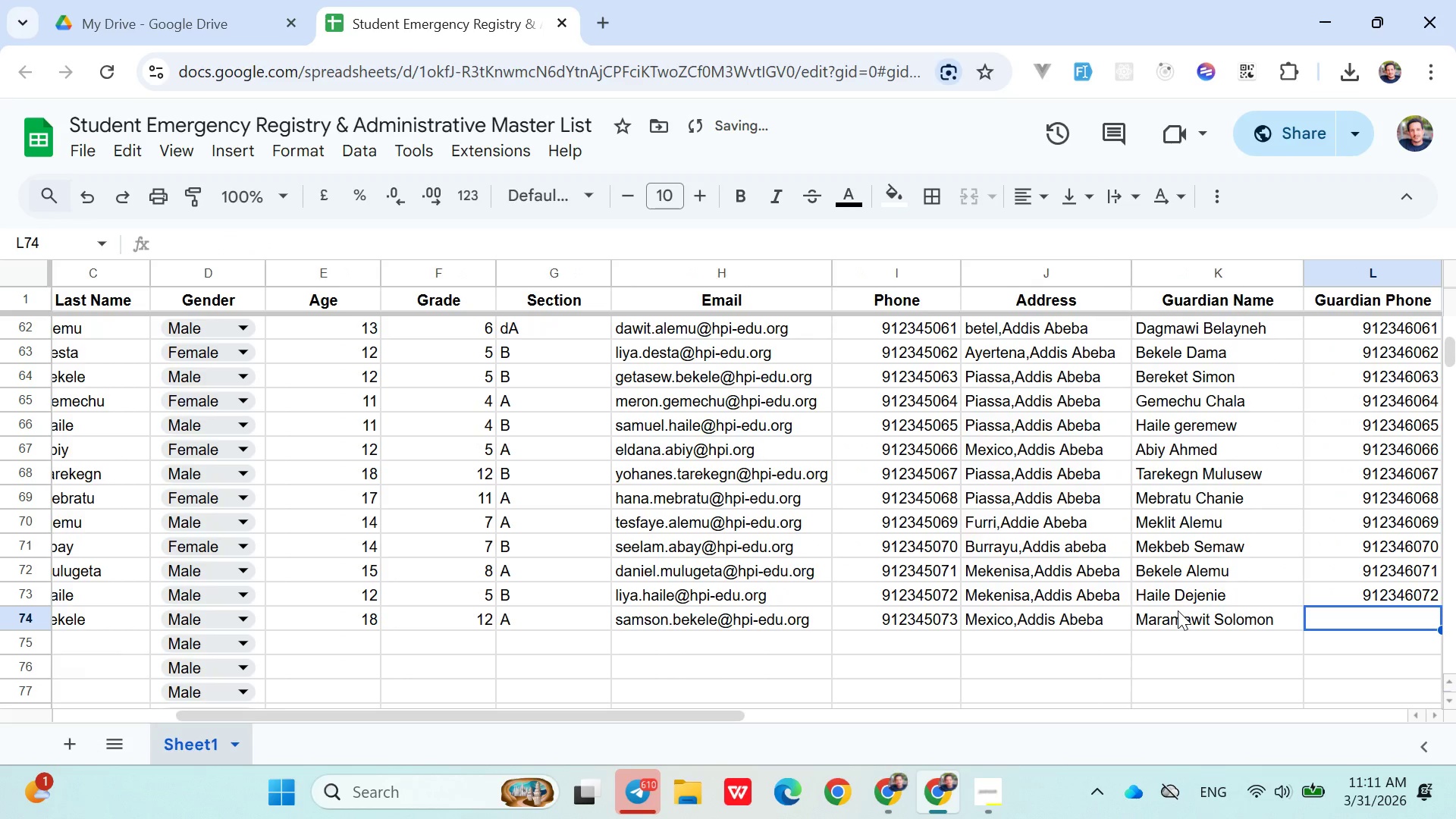 
 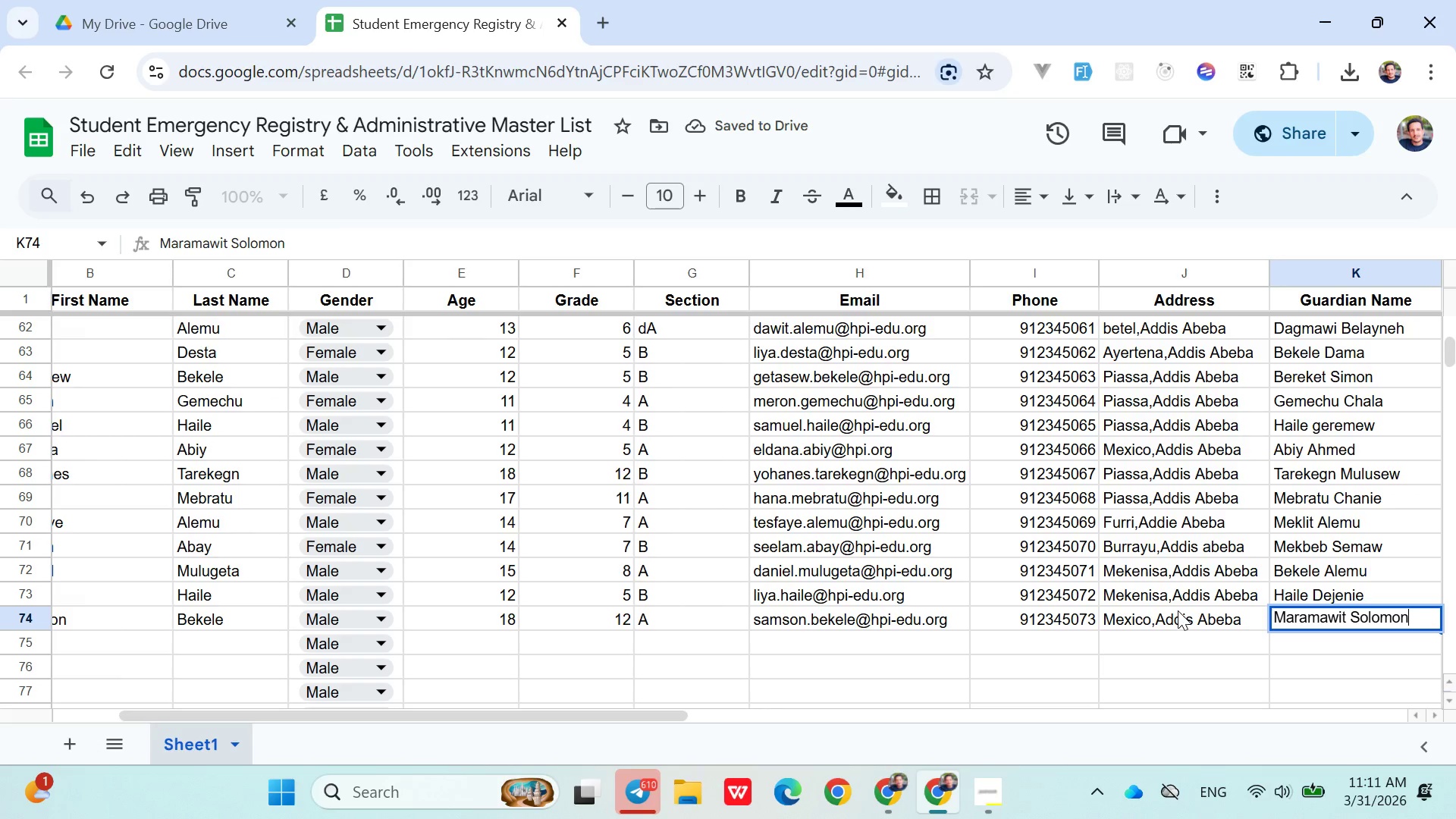 
key(ArrowRight)
 